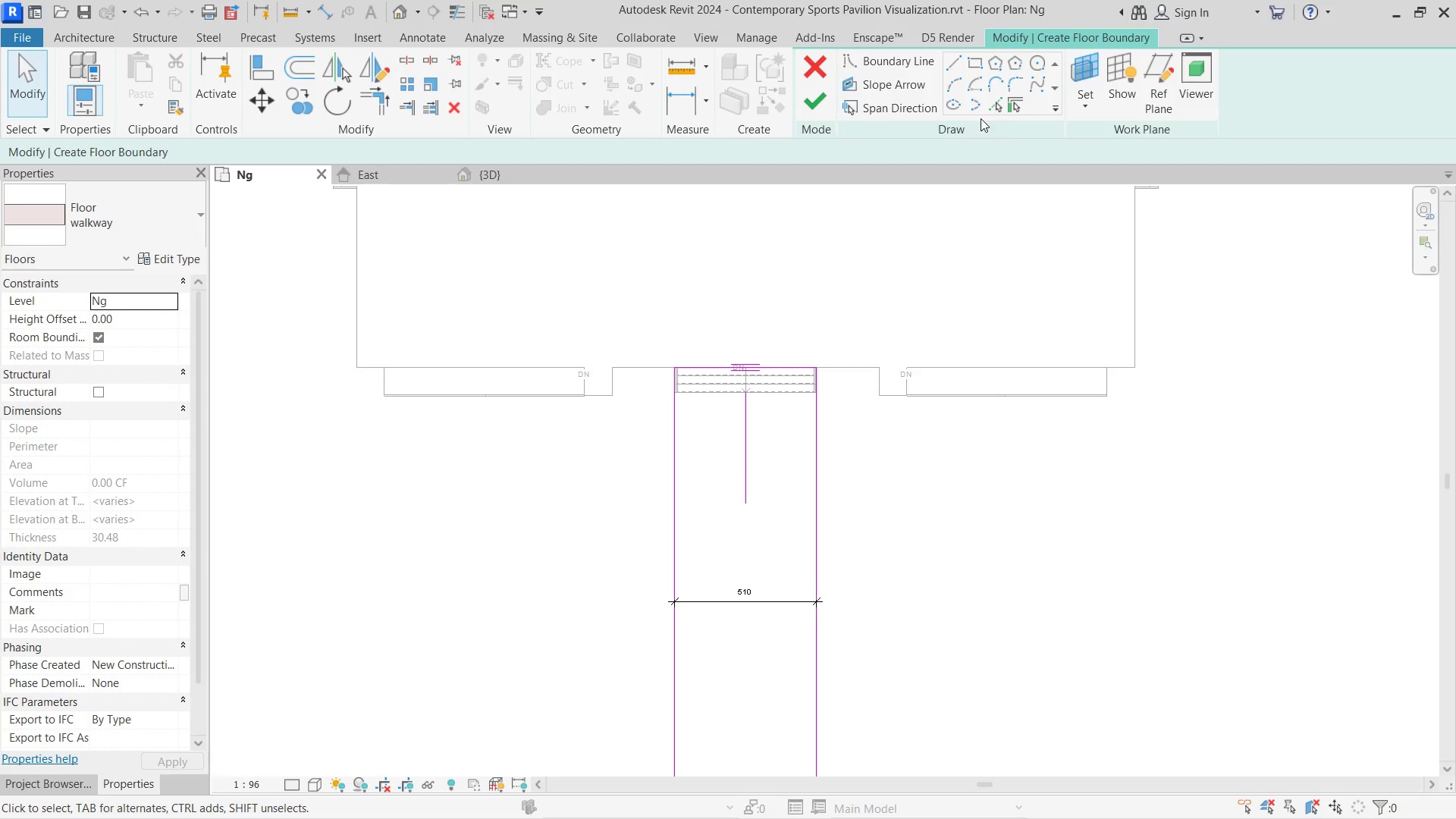 
left_click([989, 108])
 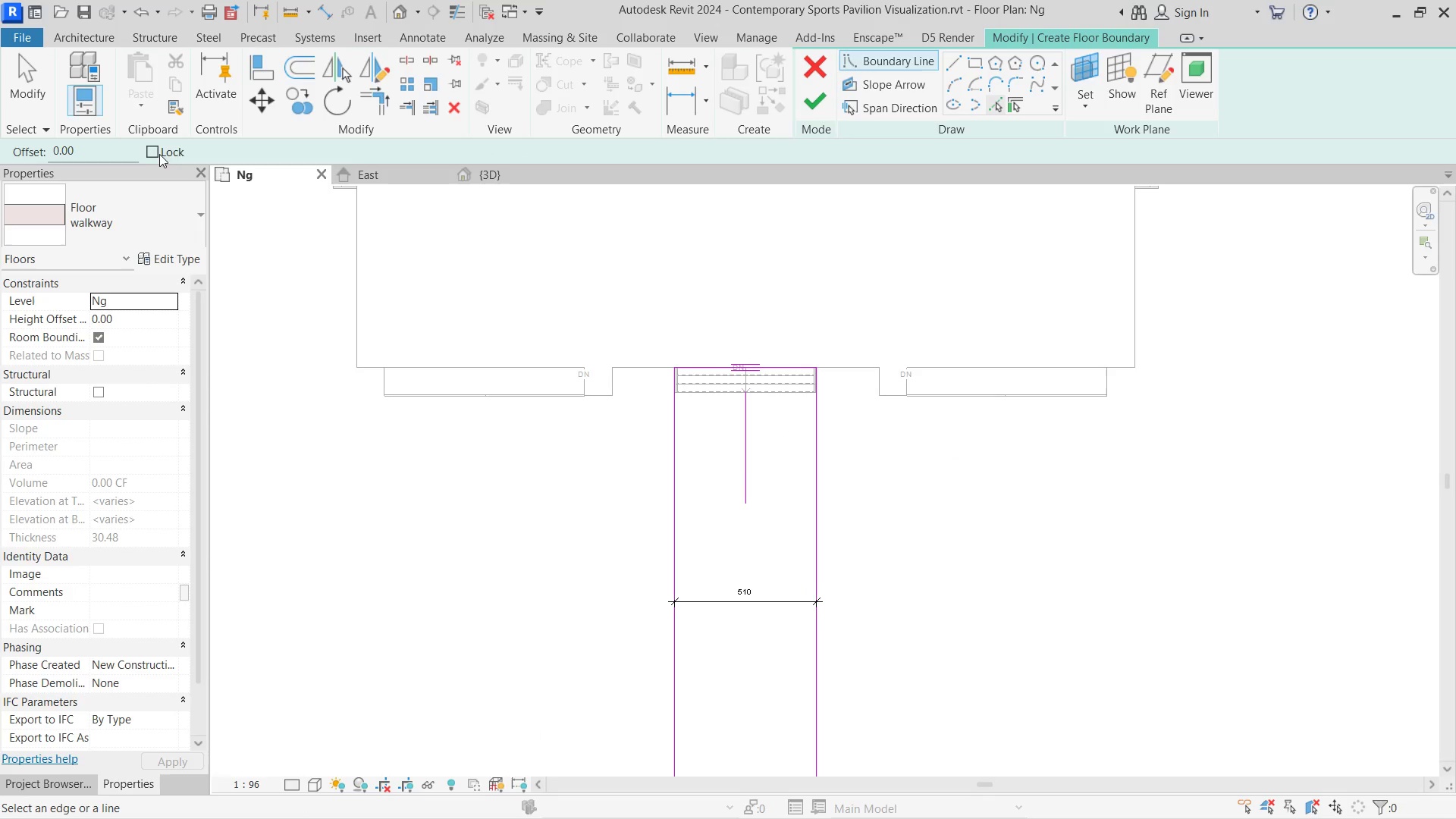 
left_click_drag(start_coordinate=[129, 154], to_coordinate=[0, 141])
 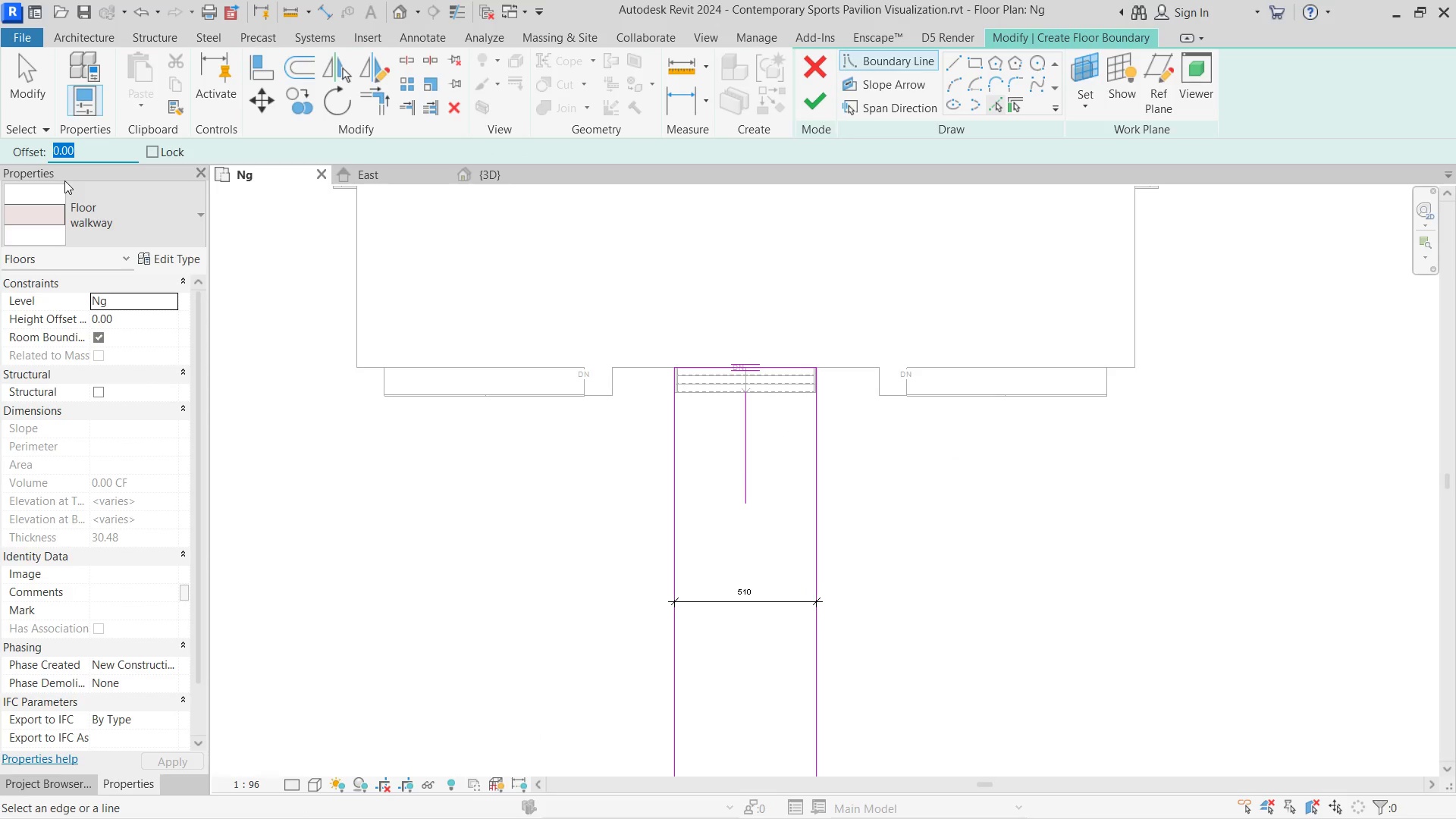 
type(150)
 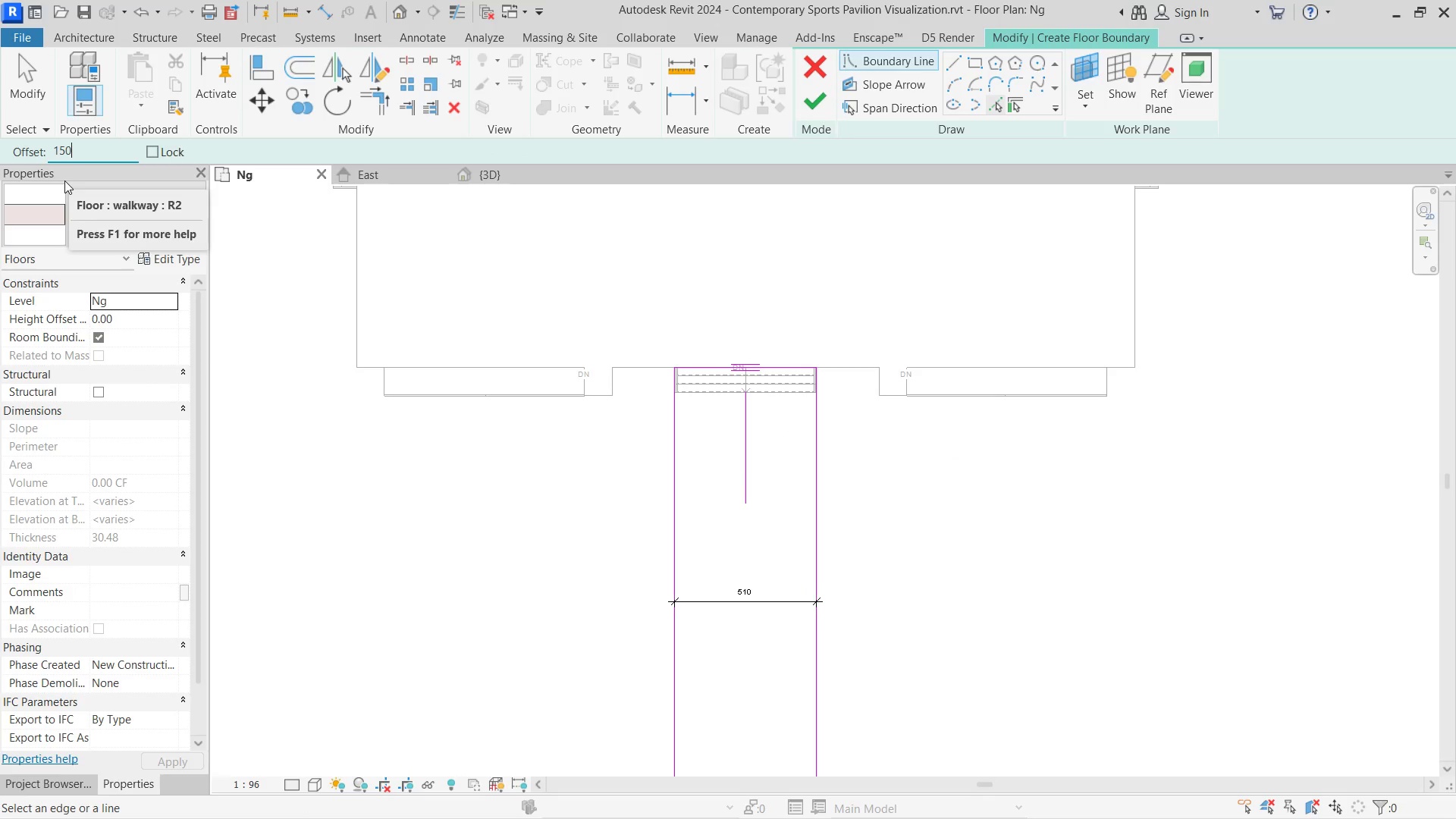 
key(Enter)
 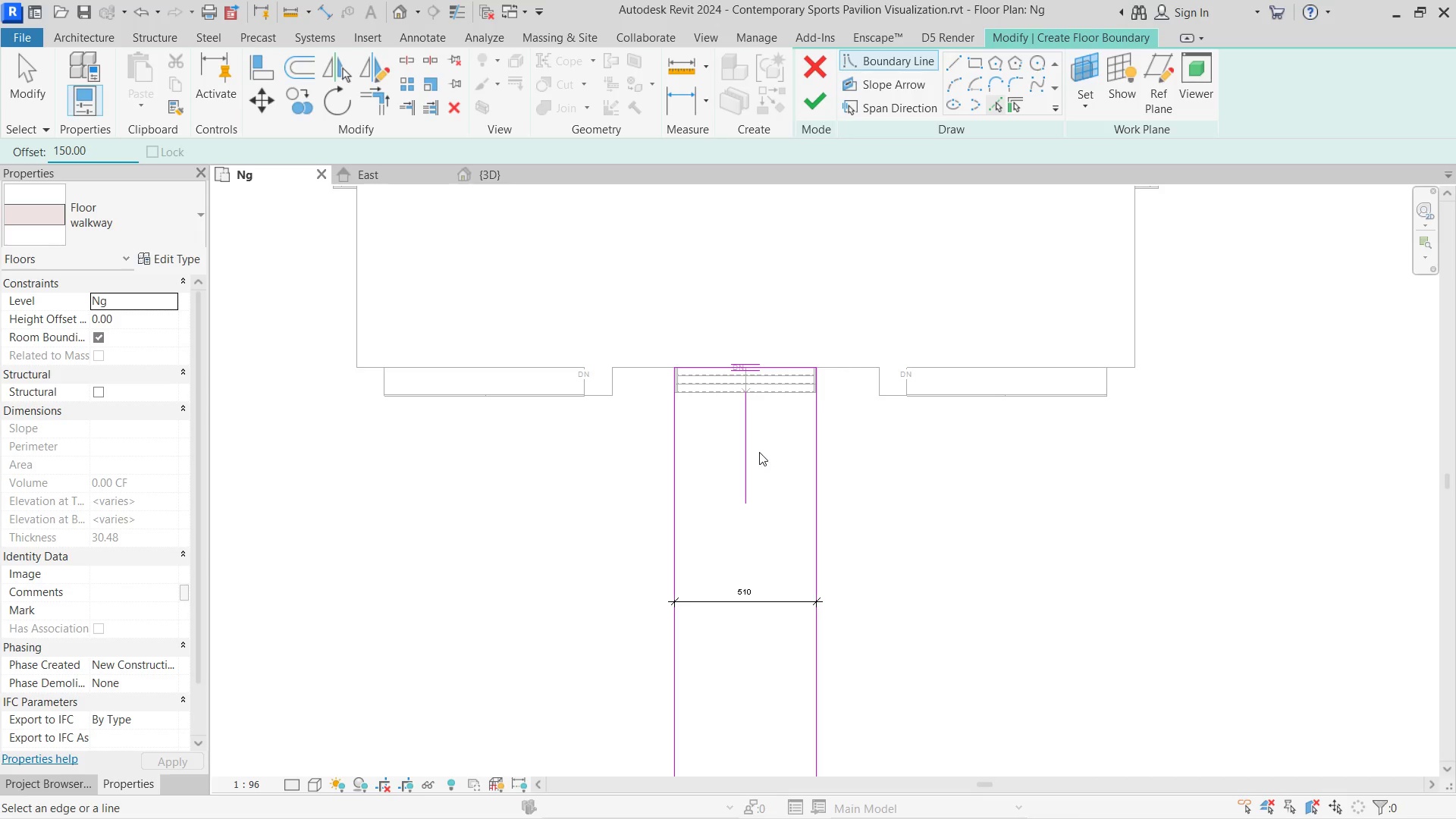 
left_click([745, 454])
 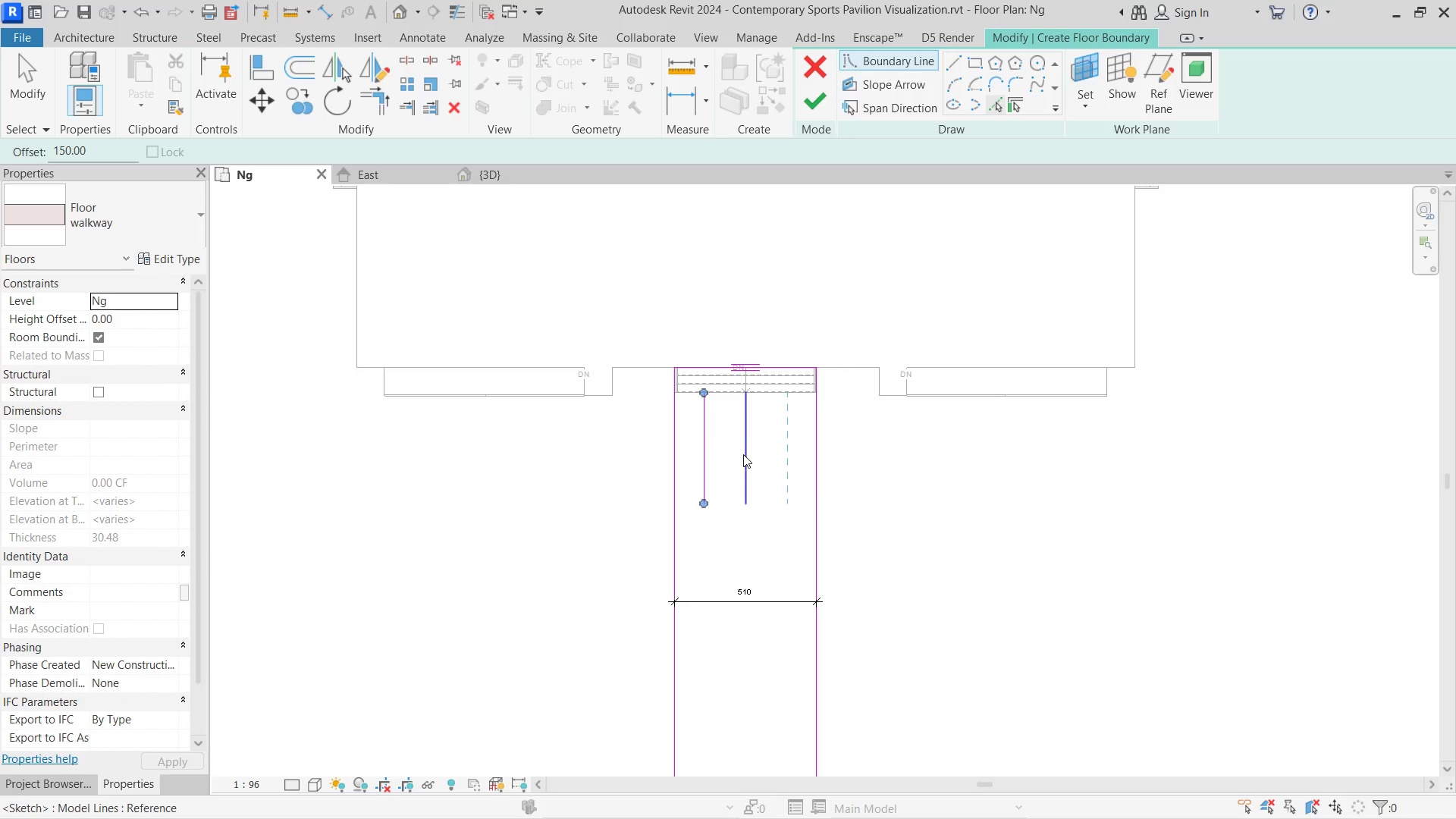 
left_click([743, 454])
 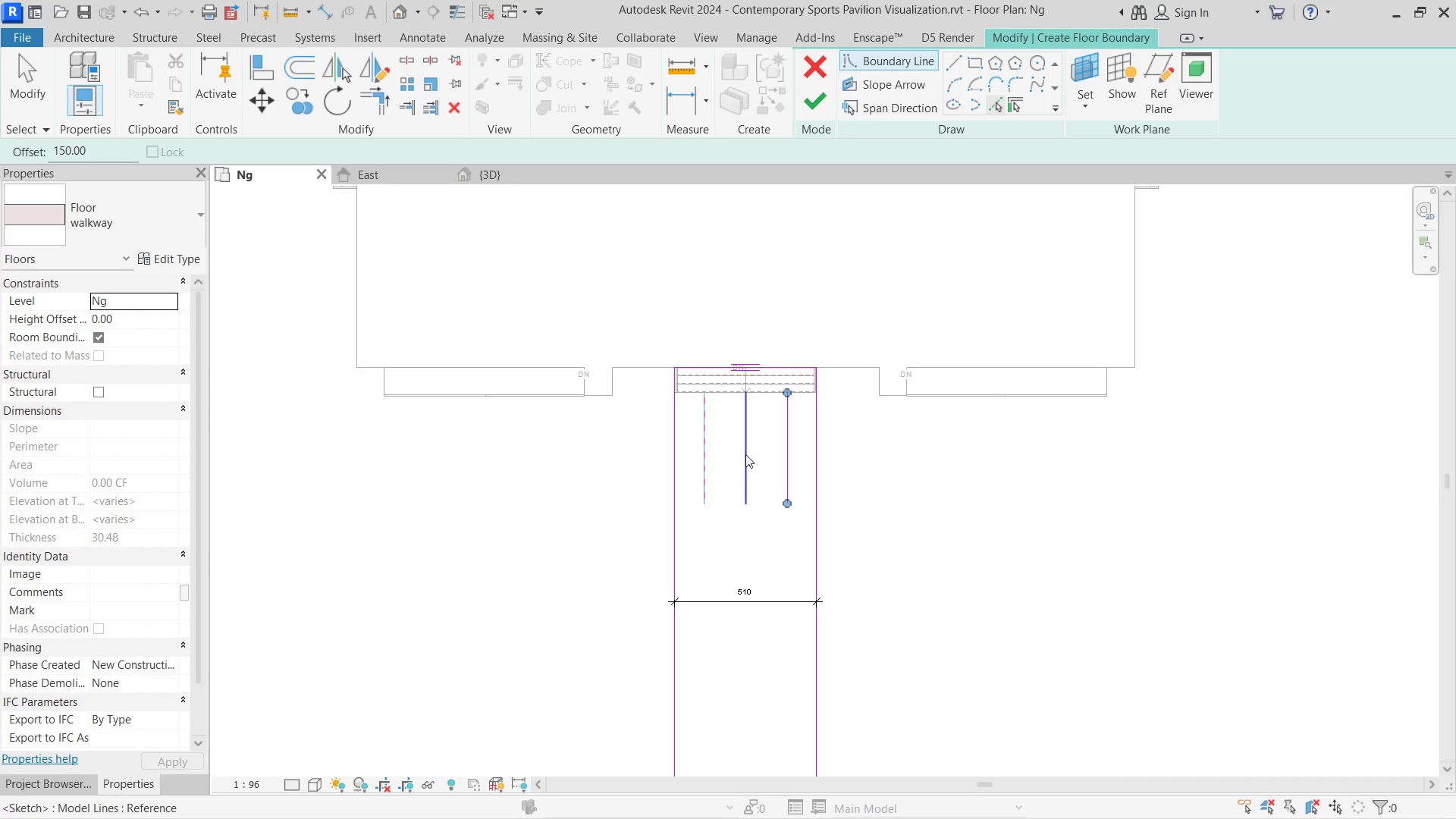 
key(Escape)
 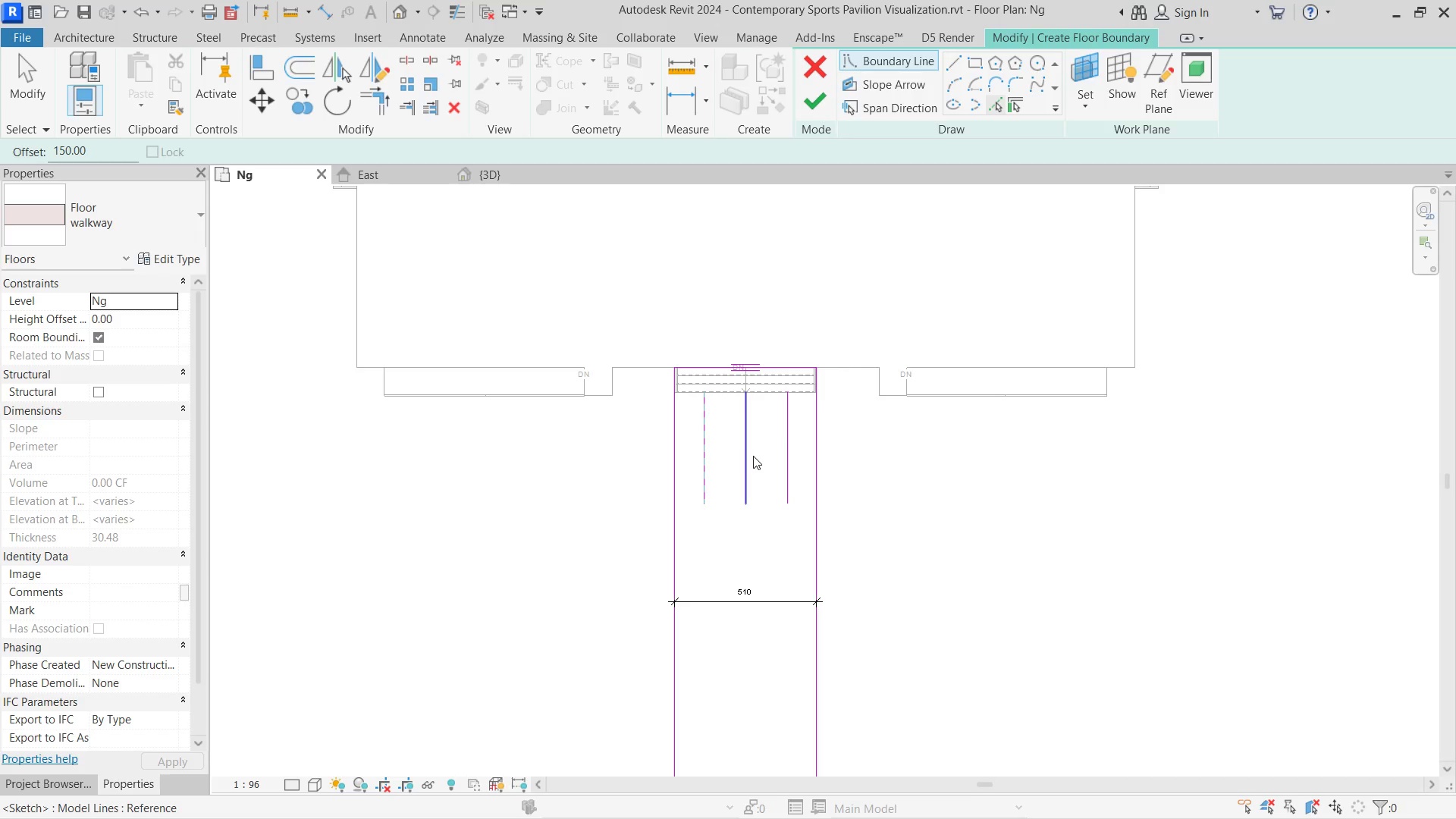 
hold_key(key=Escape, duration=10.03)
 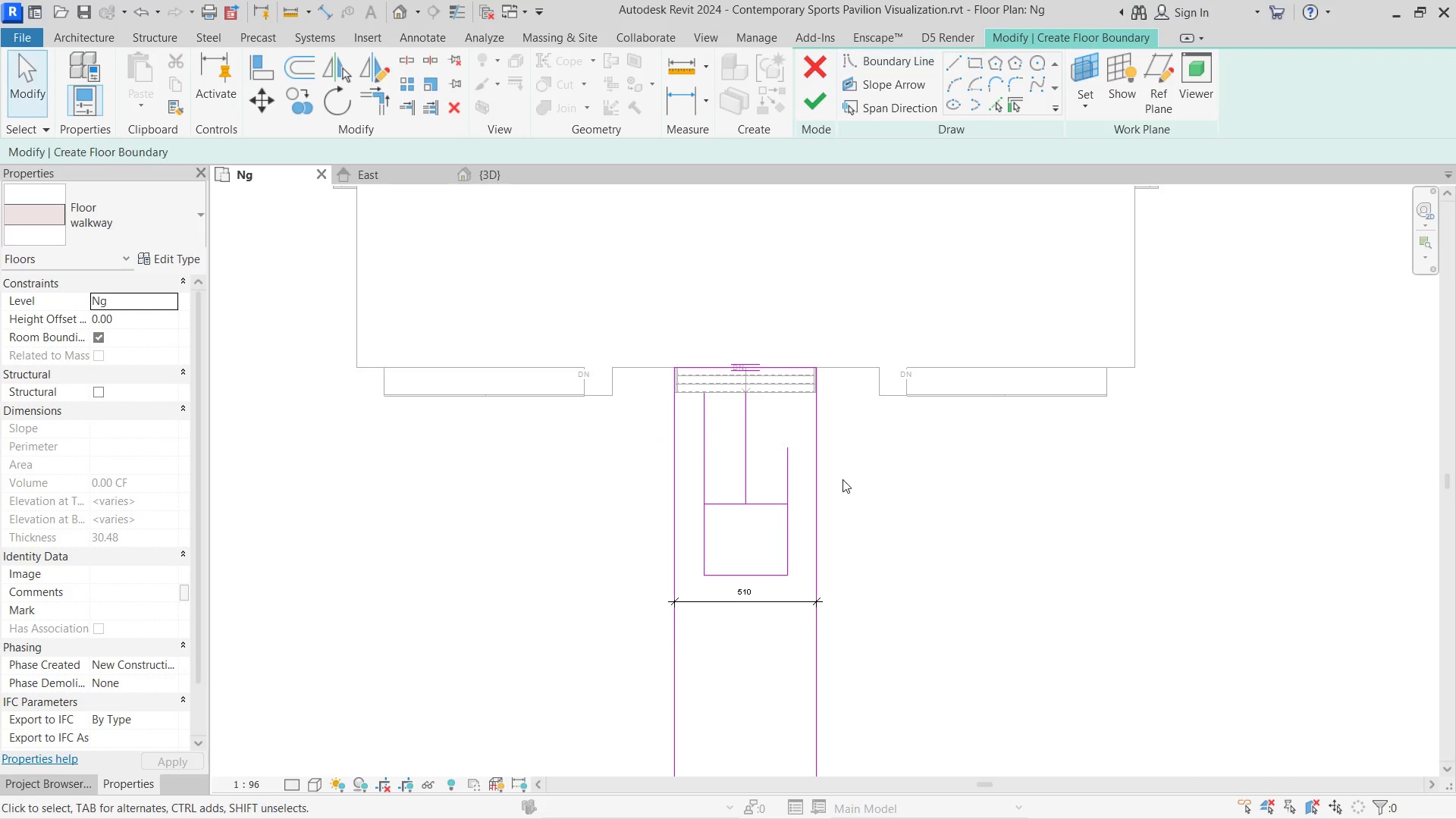 
left_click([787, 419])
 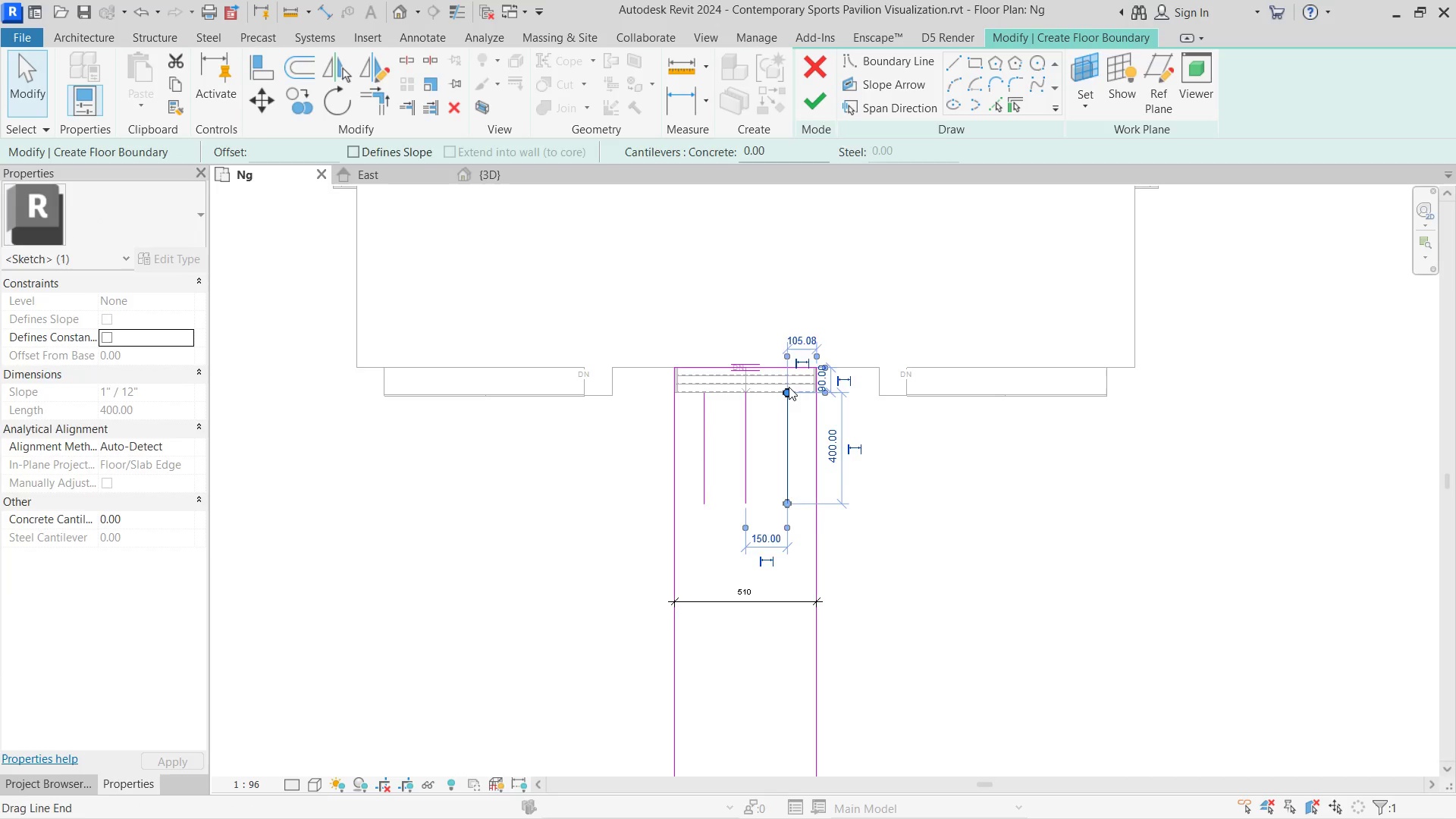 
left_click_drag(start_coordinate=[789, 387], to_coordinate=[785, 447])
 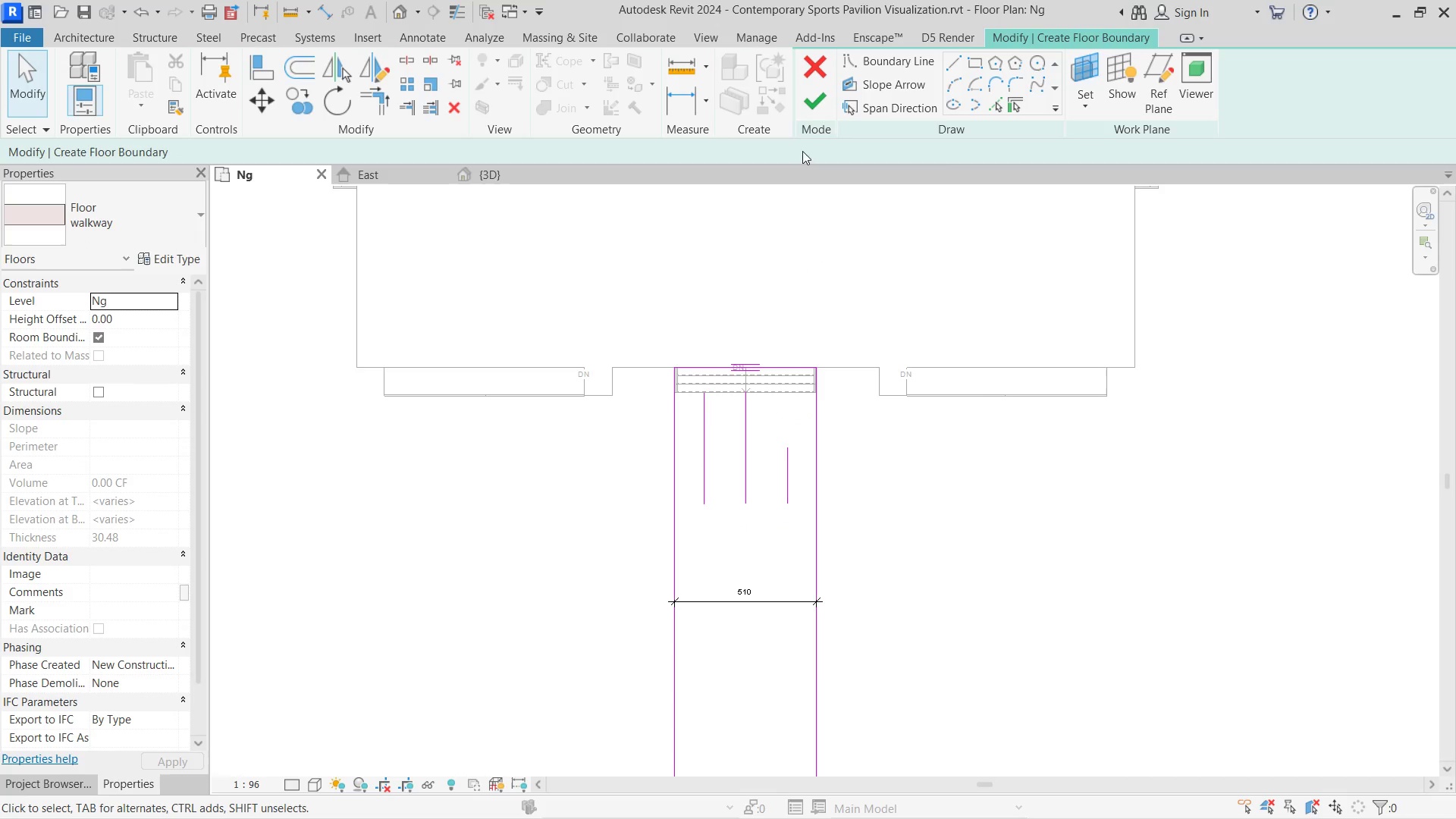 
left_click([975, 71])
 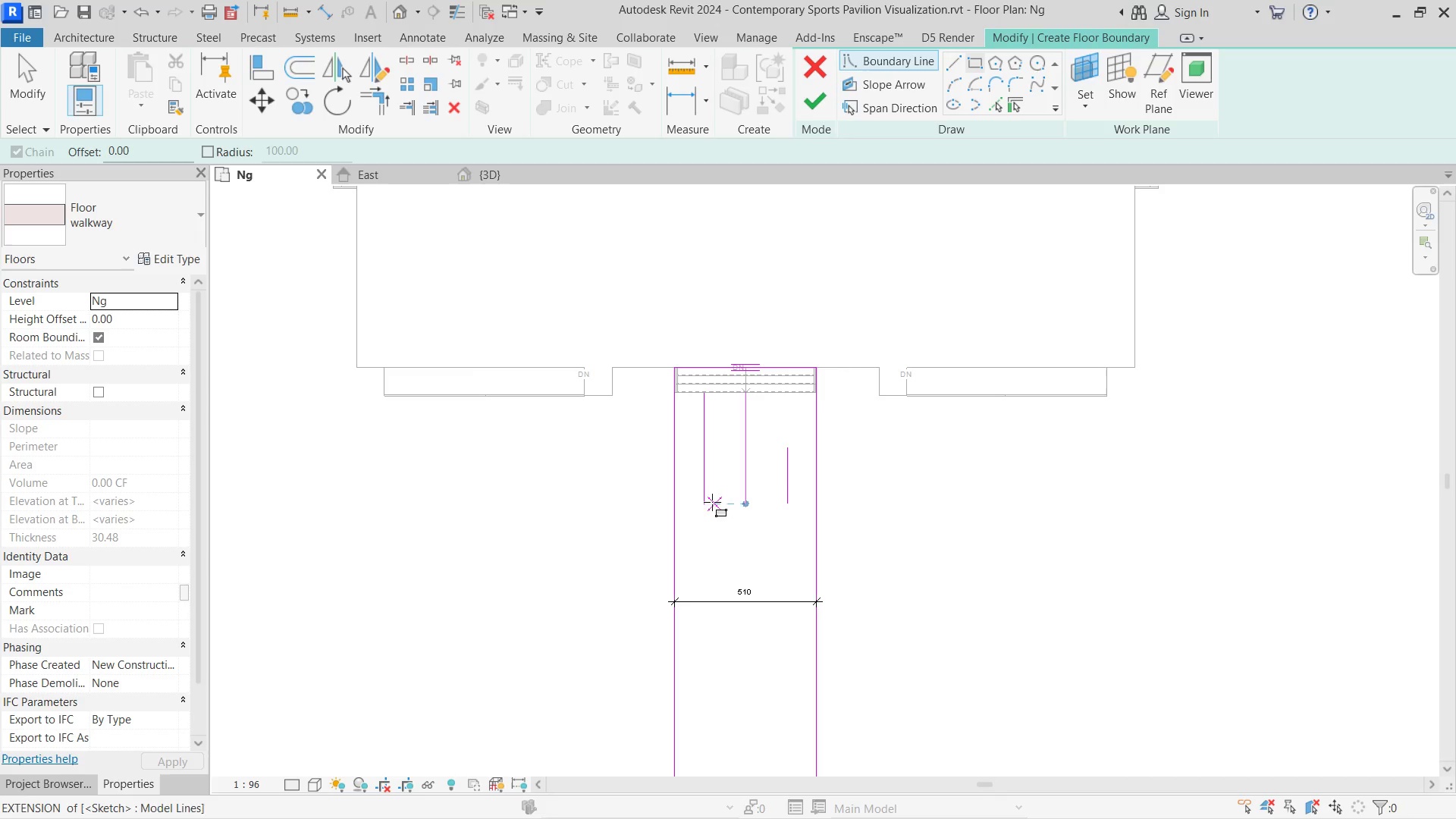 
left_click([704, 502])
 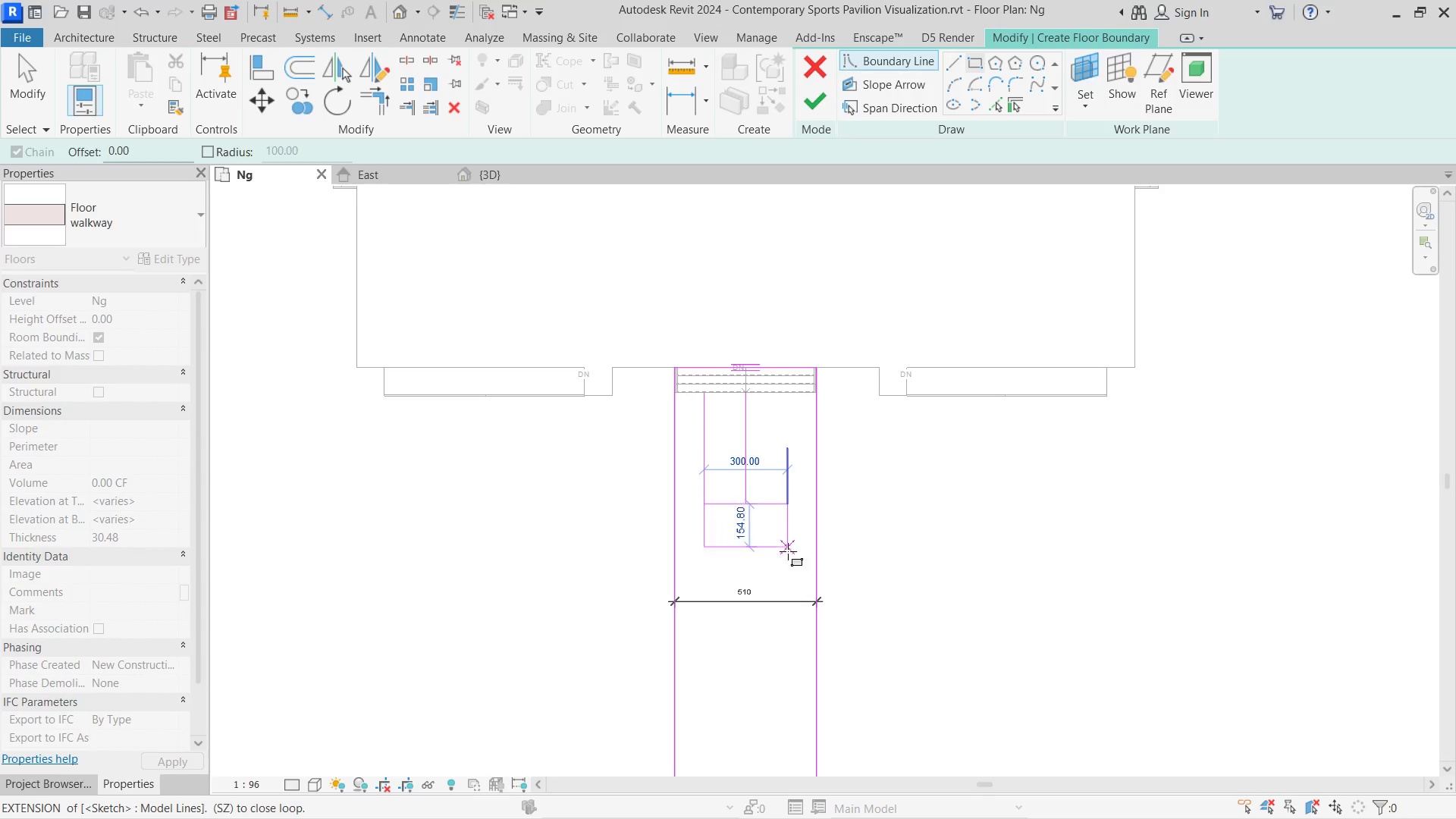 
left_click([786, 576])
 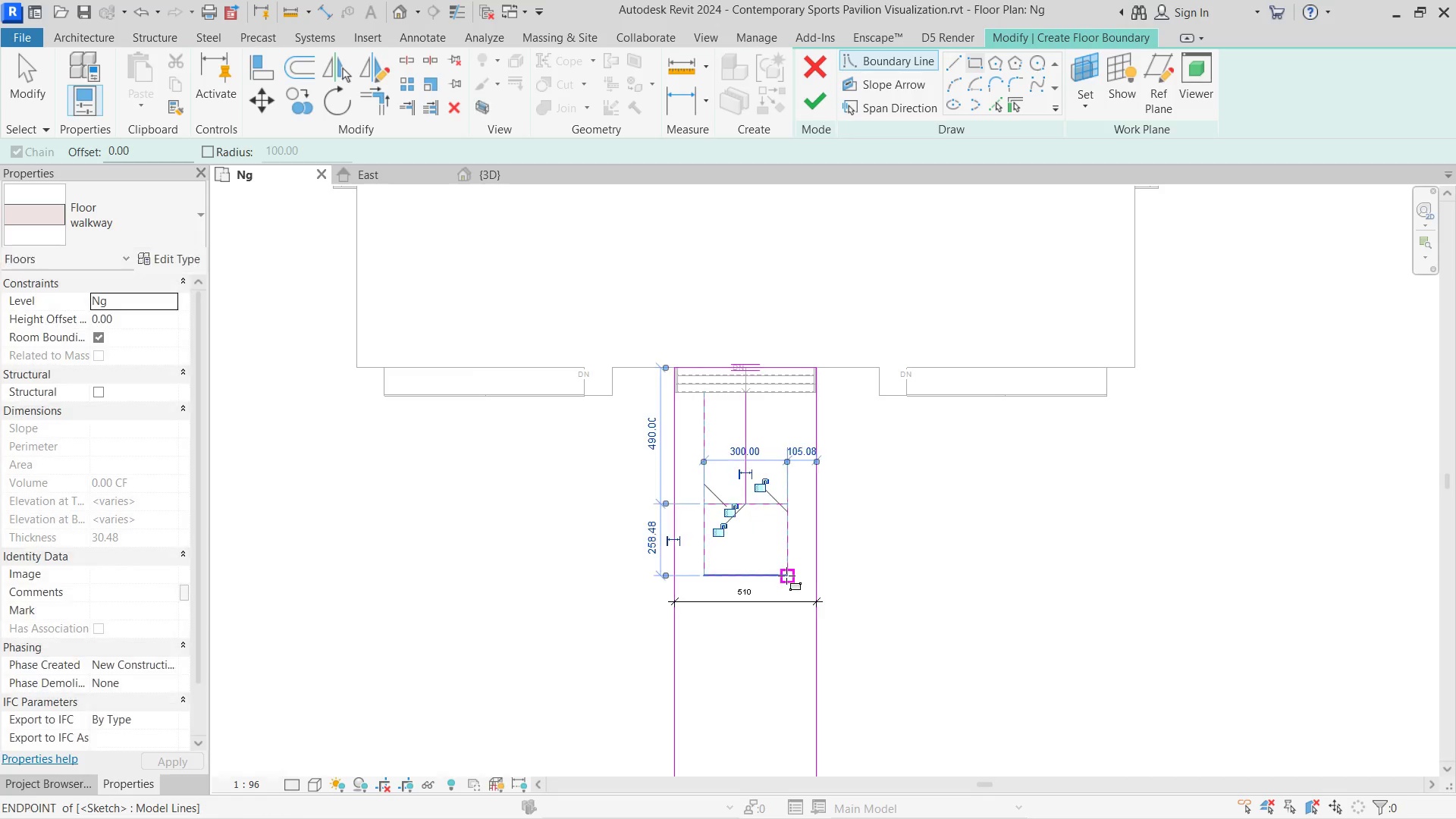 
key(Backquote)
 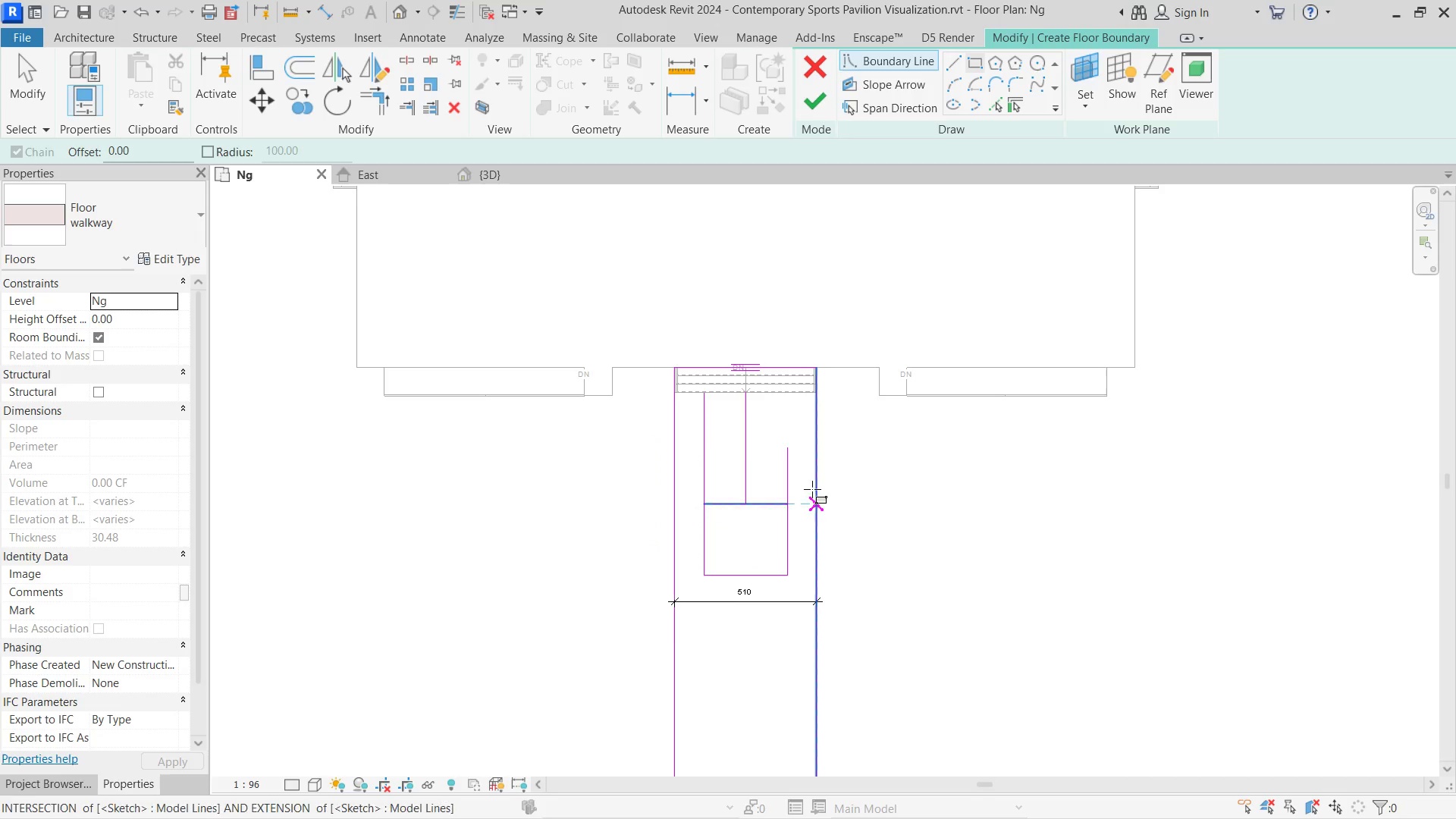 
hold_key(key=Escape, duration=0.48)
 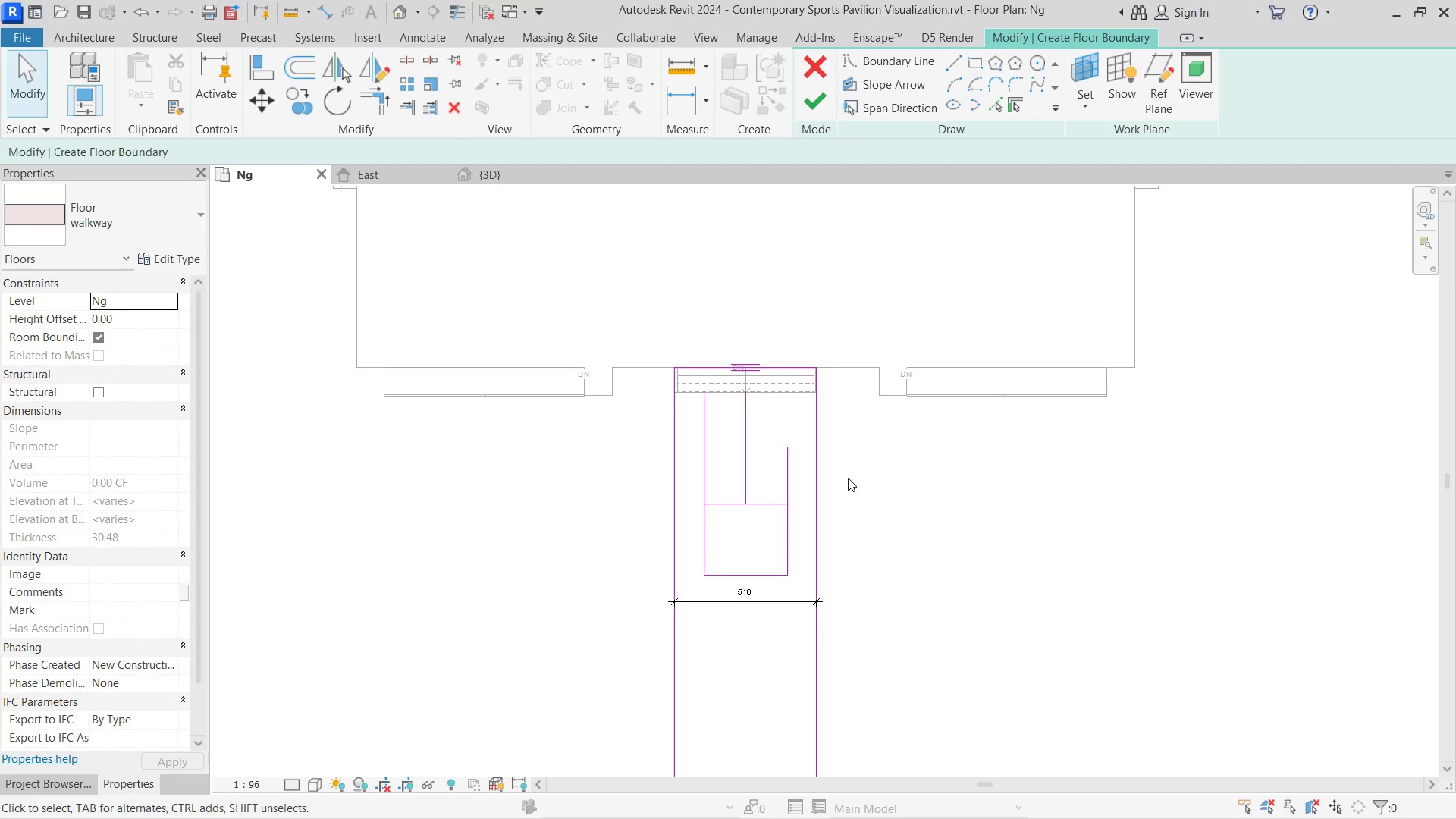 
left_click_drag(start_coordinate=[848, 478], to_coordinate=[620, 264])
 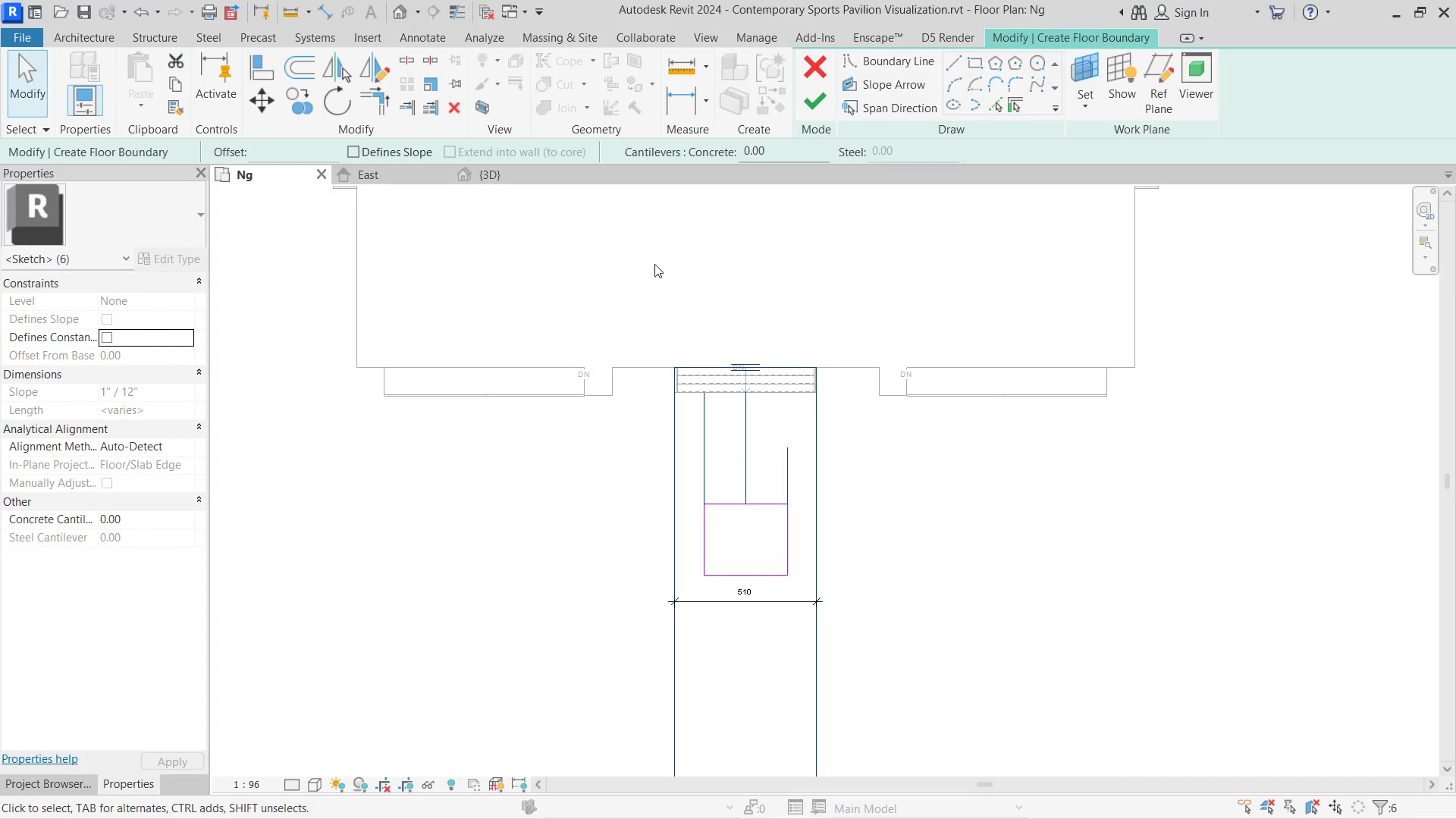 
key(Delete)
 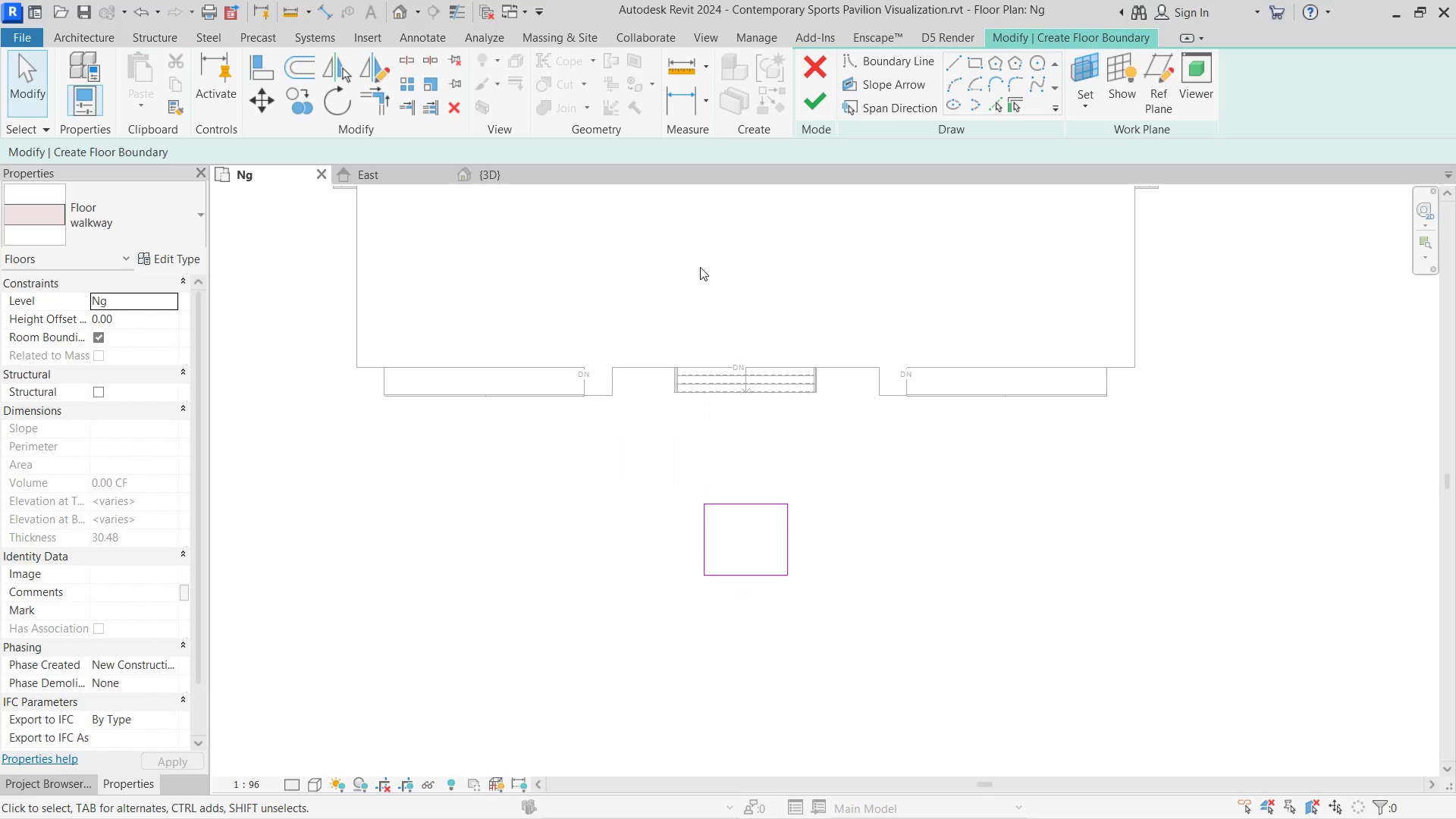 
scroll: coordinate [703, 271], scroll_direction: down, amount: 2.0
 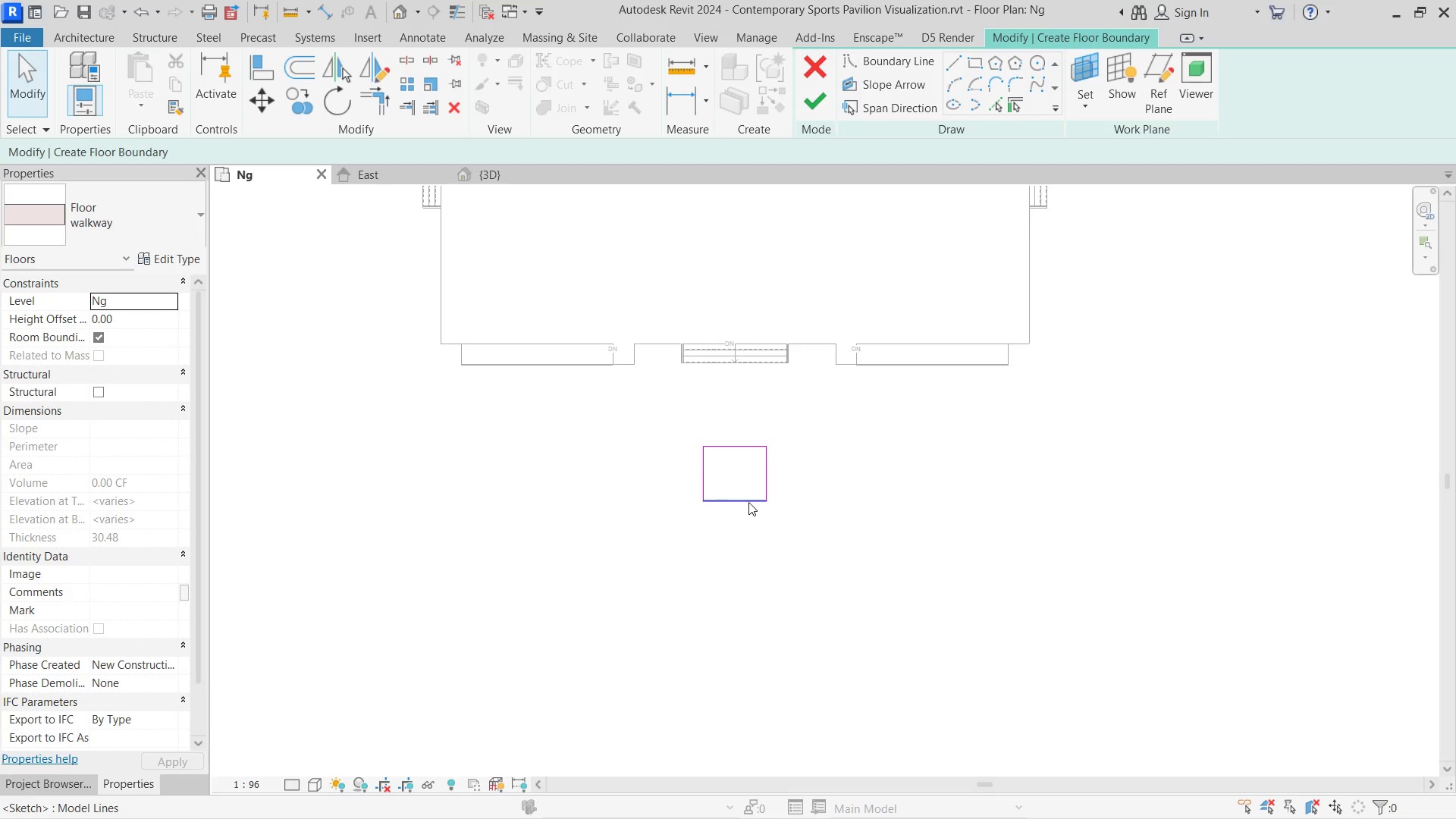 
hold_key(key=ControlLeft, duration=0.33)
 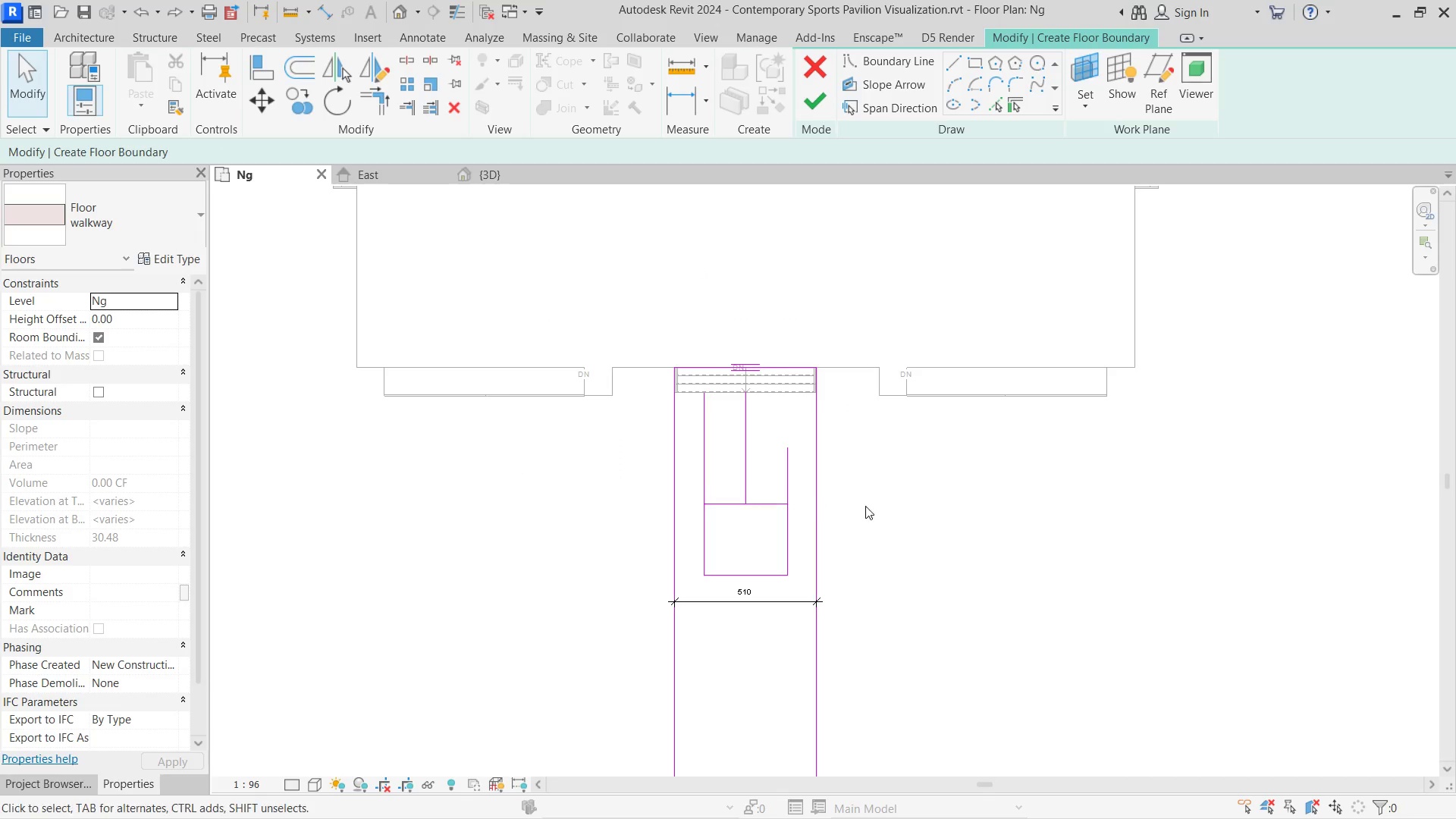 
left_click_drag(start_coordinate=[922, 504], to_coordinate=[914, 504])
 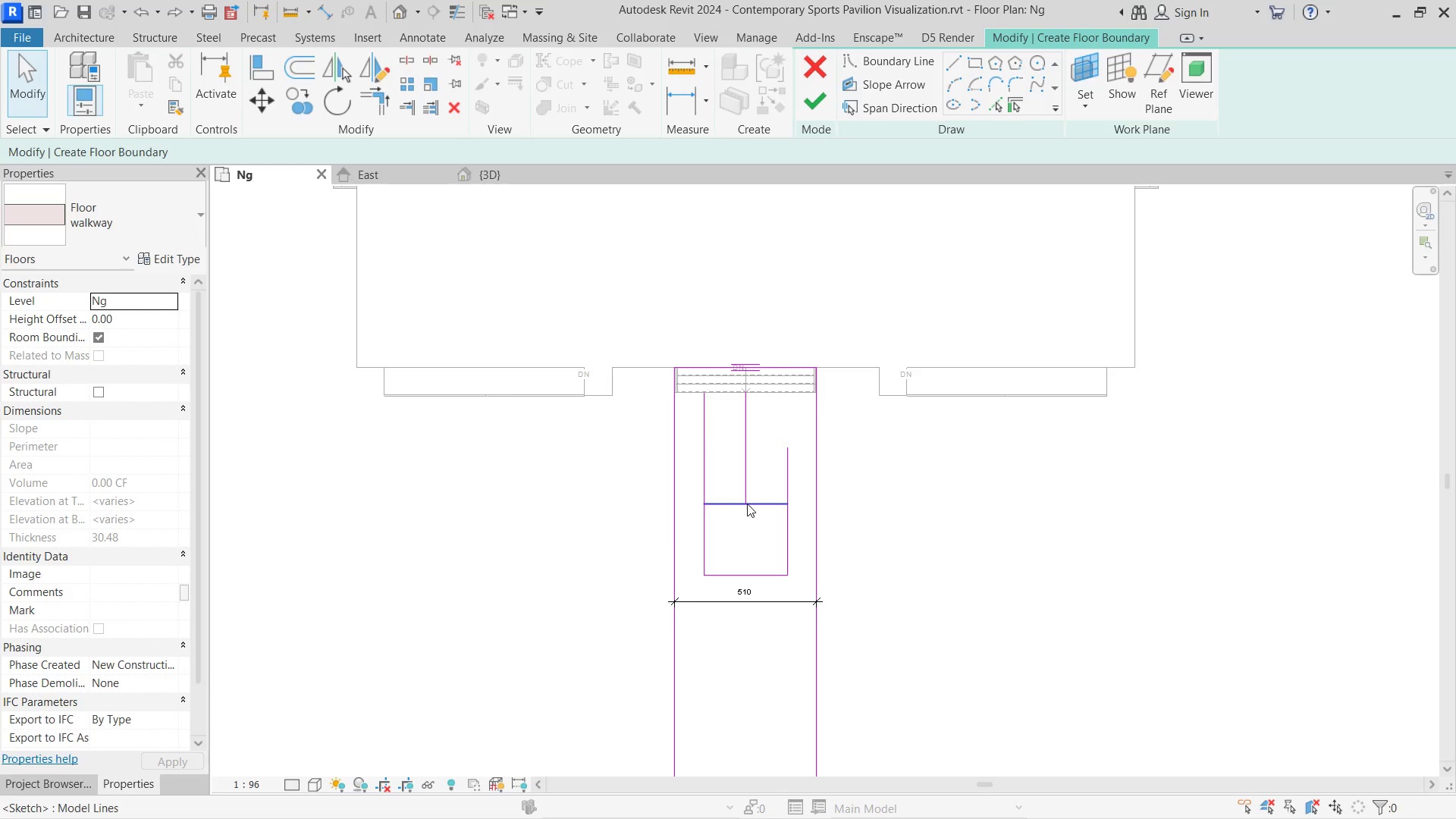 
left_click([748, 504])
 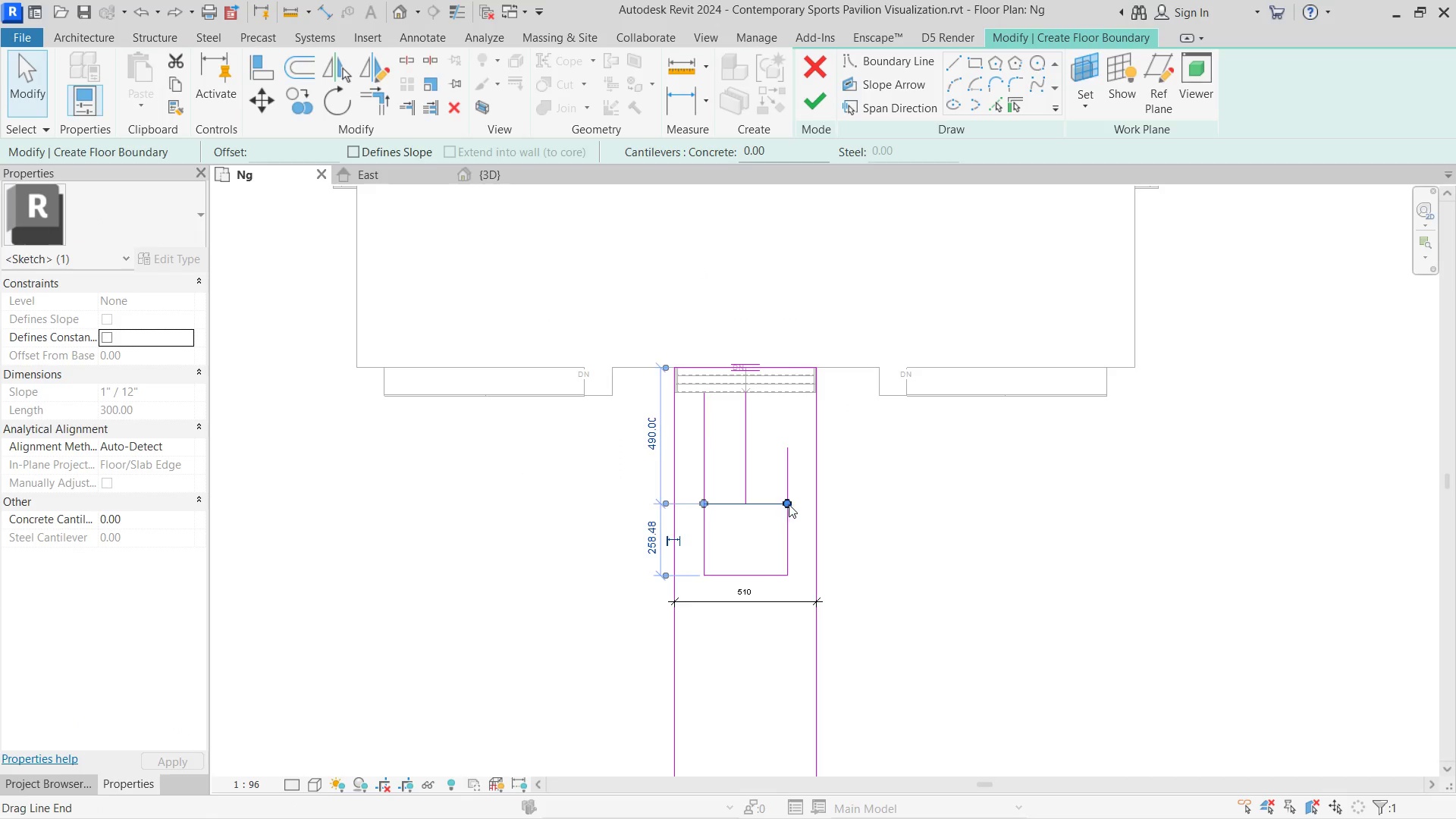 
left_click_drag(start_coordinate=[797, 504], to_coordinate=[821, 504])
 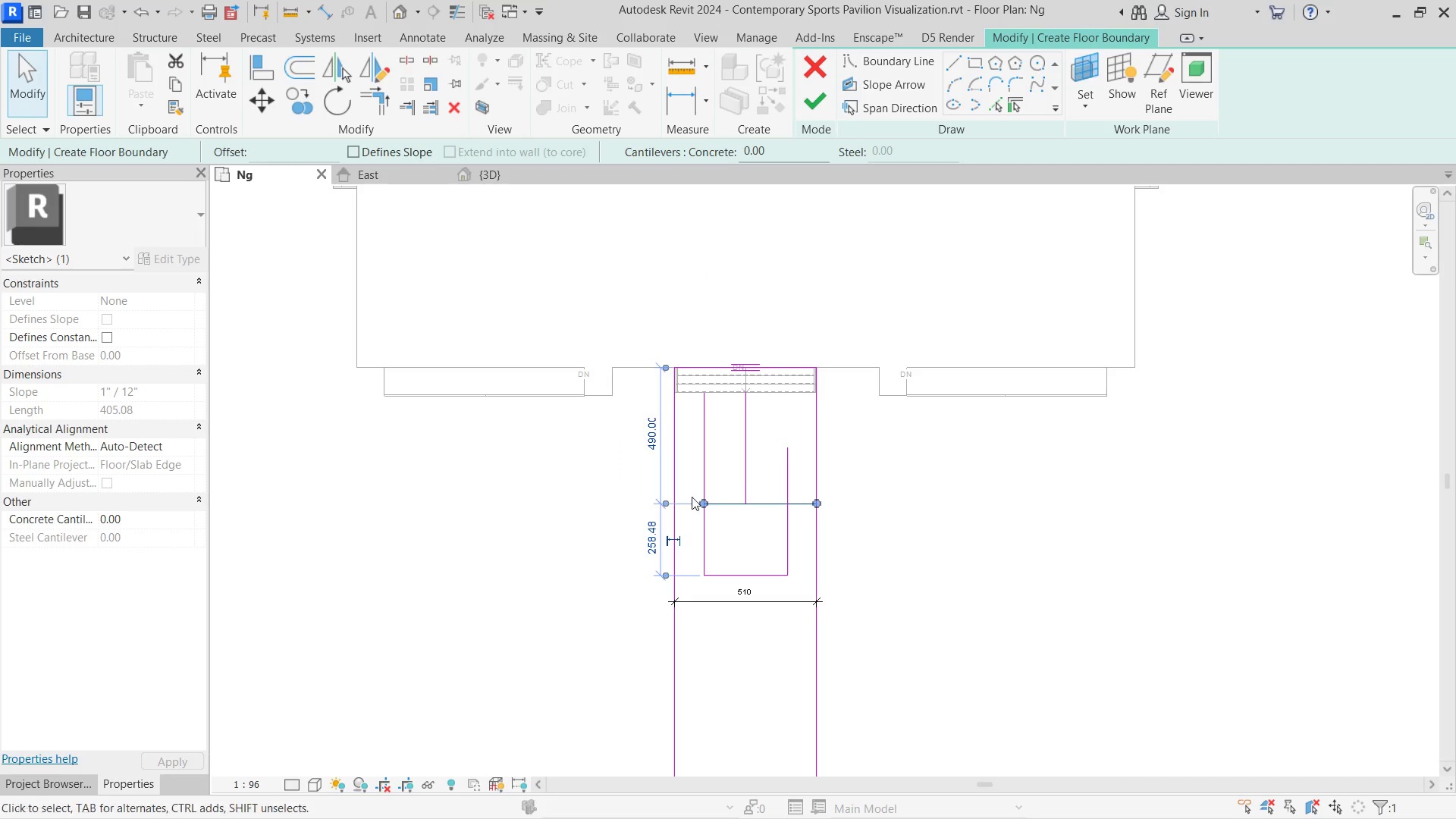 
hold_key(key=ShiftLeft, duration=0.53)
 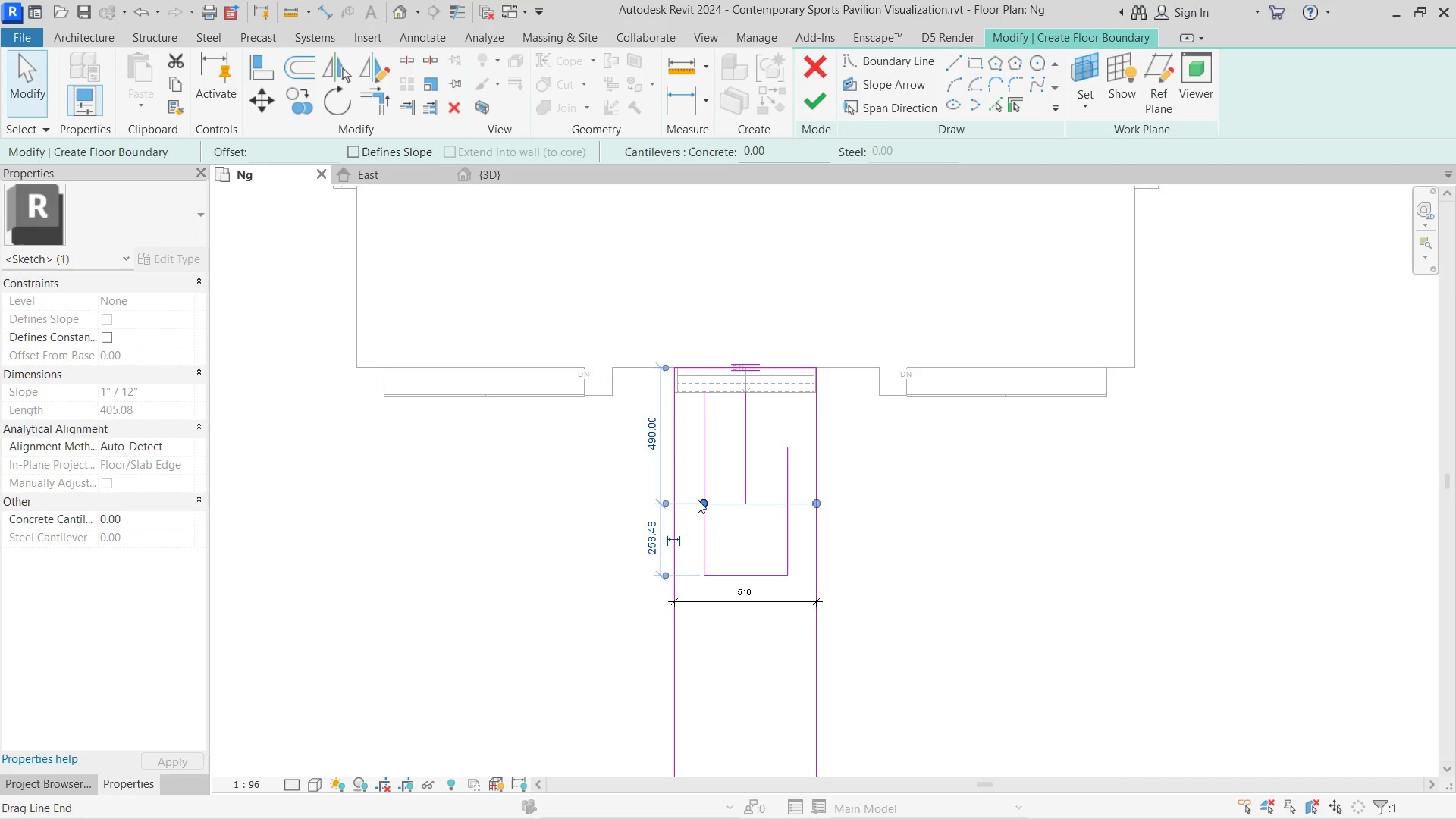 
hold_key(key=ShiftLeft, duration=0.77)
left_click_drag(start_coordinate=[698, 500], to_coordinate=[674, 509])
 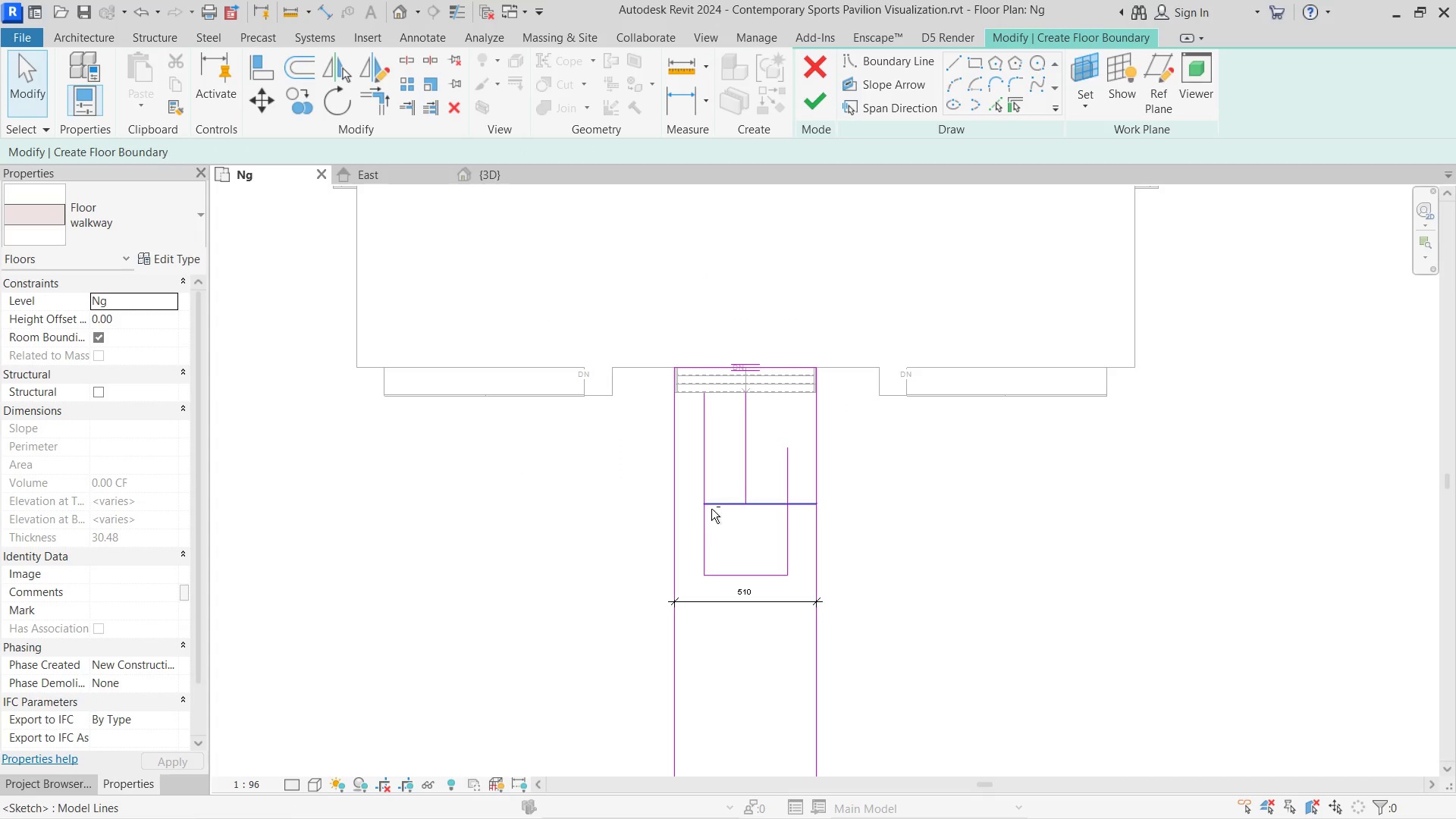 
hold_key(key=ShiftLeft, duration=0.48)
 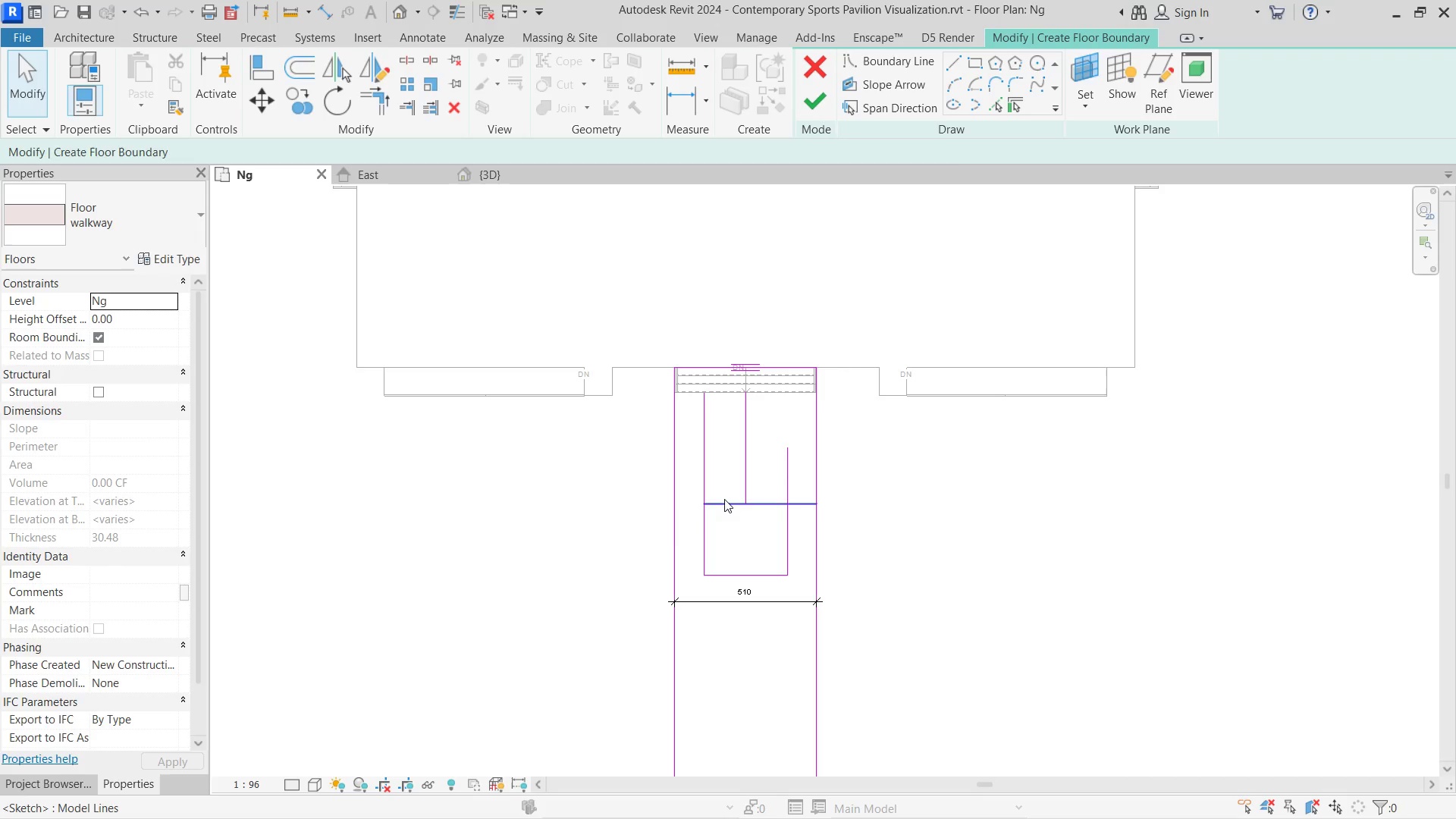 
left_click([724, 499])
 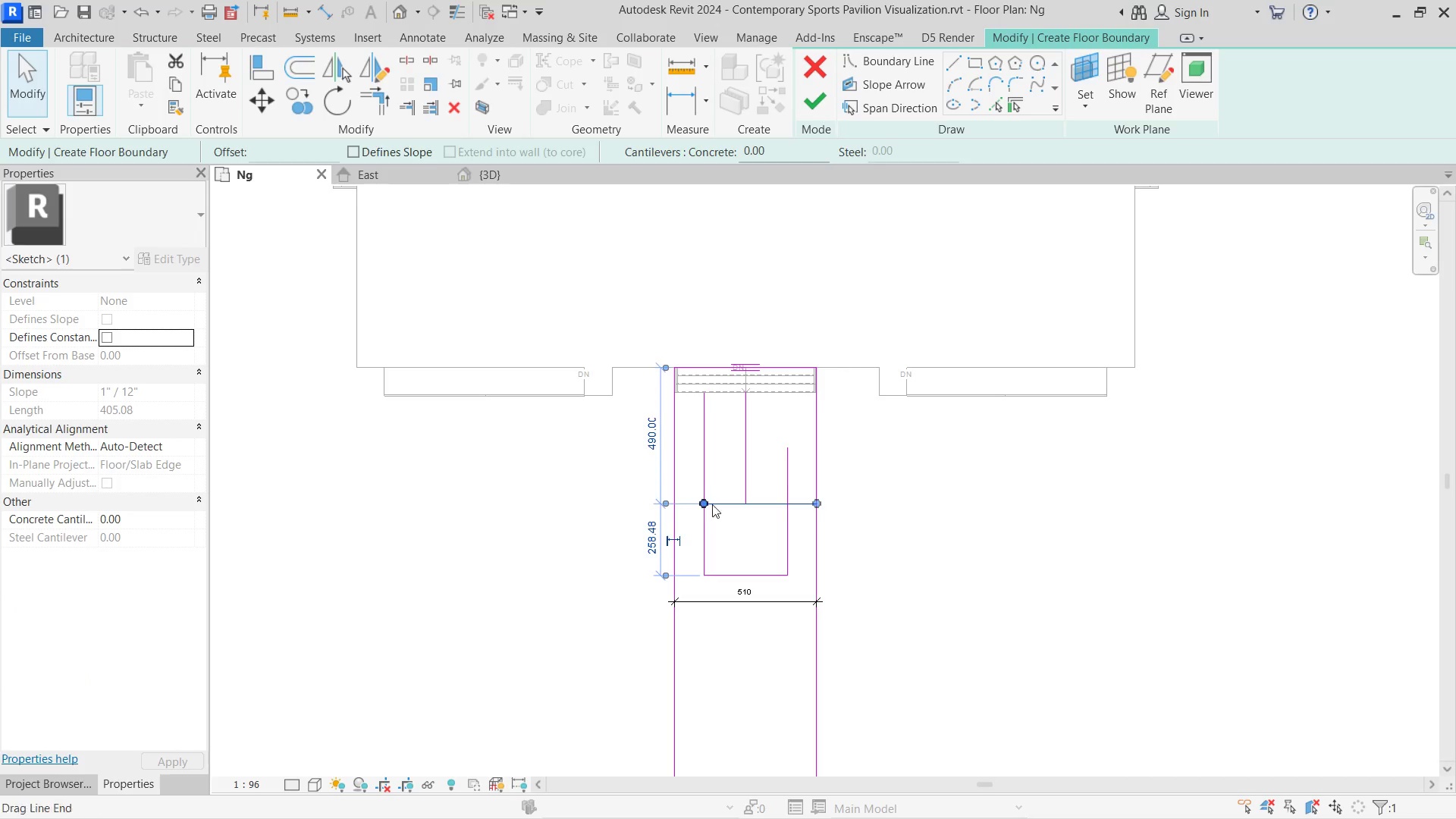 
hold_key(key=ShiftLeft, duration=0.53)
left_click([701, 506])
 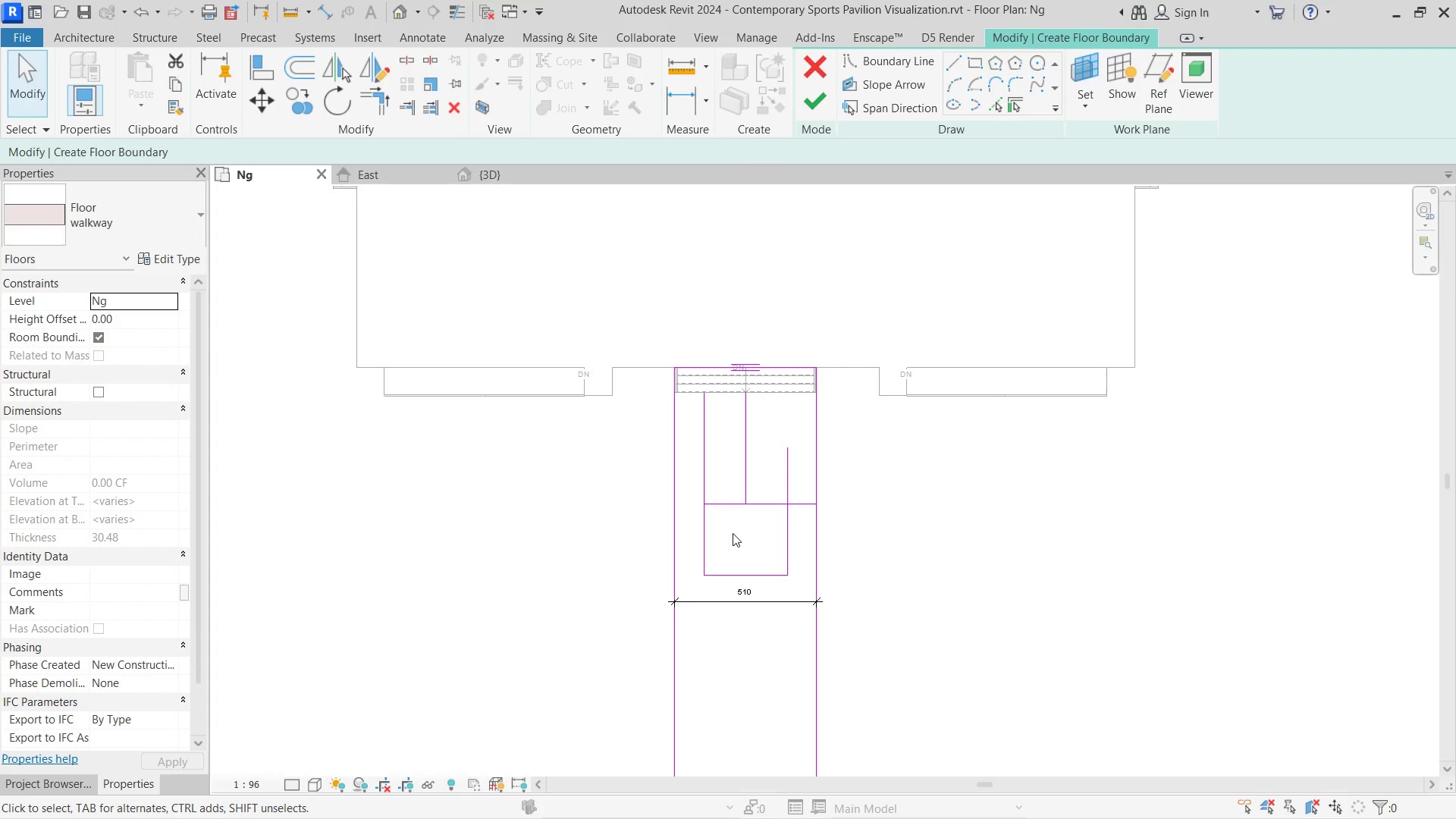 
double_click([739, 541])
 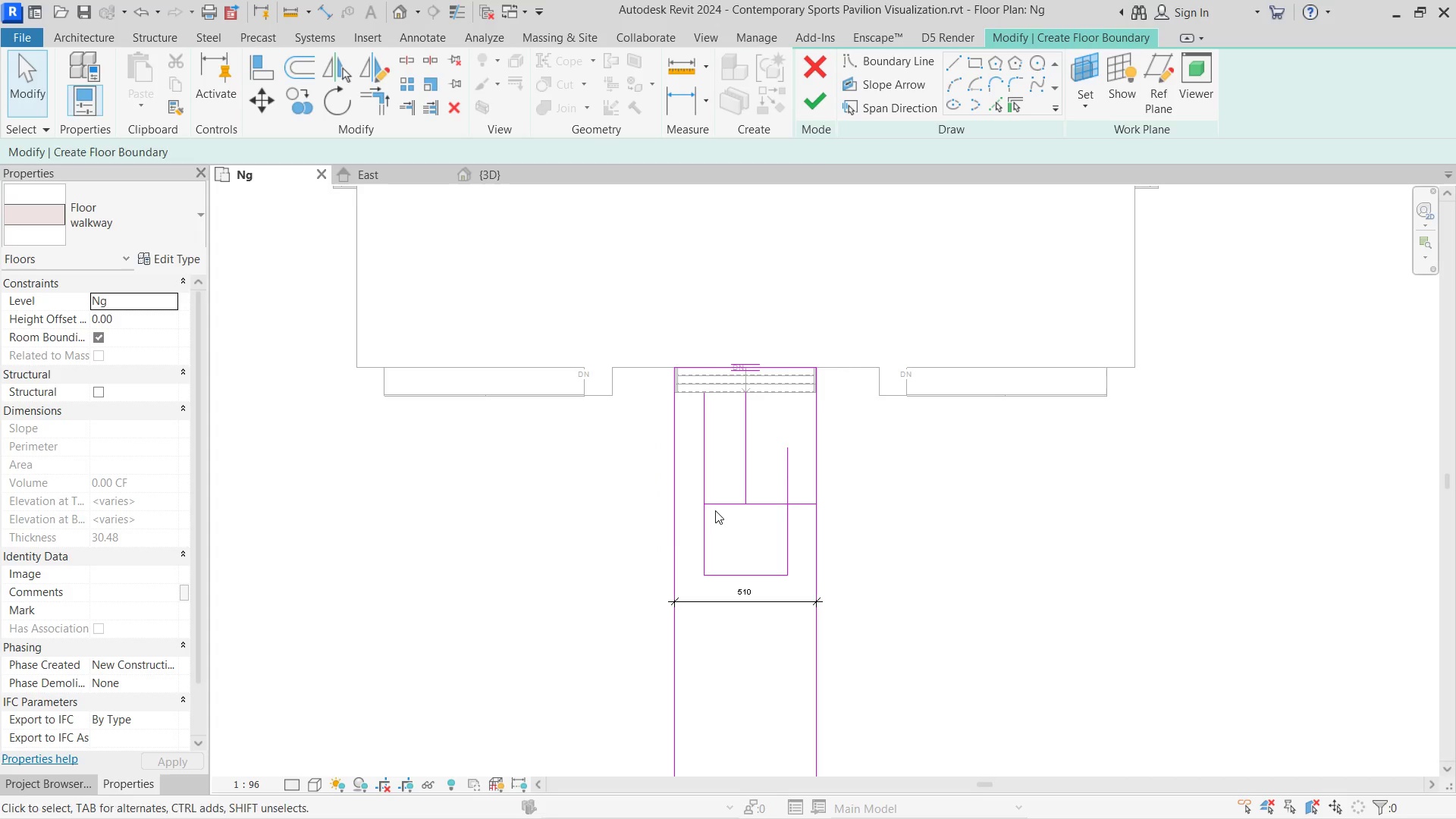 
left_click_drag(start_coordinate=[715, 510], to_coordinate=[676, 504])
 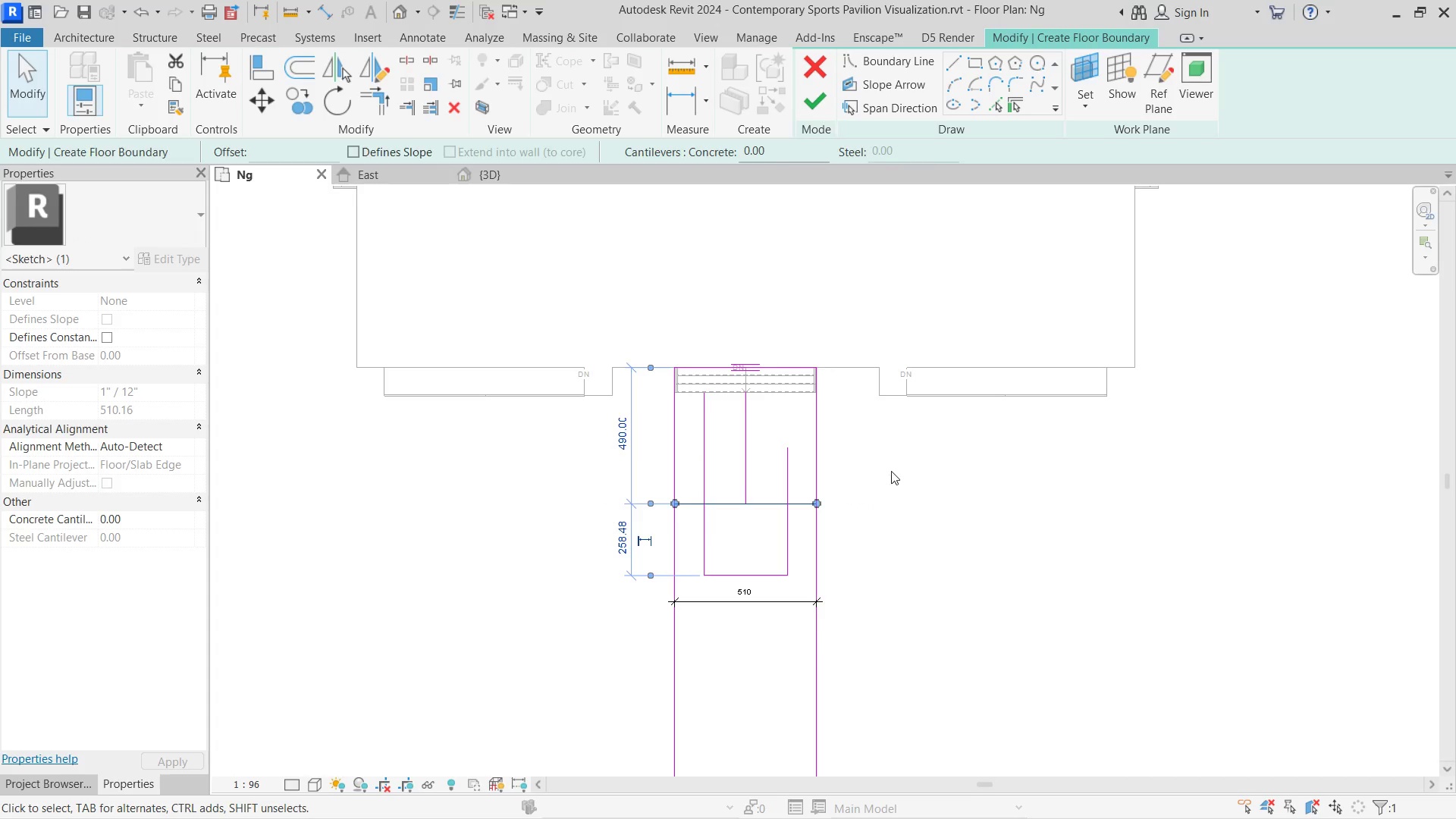 
left_click([891, 471])
 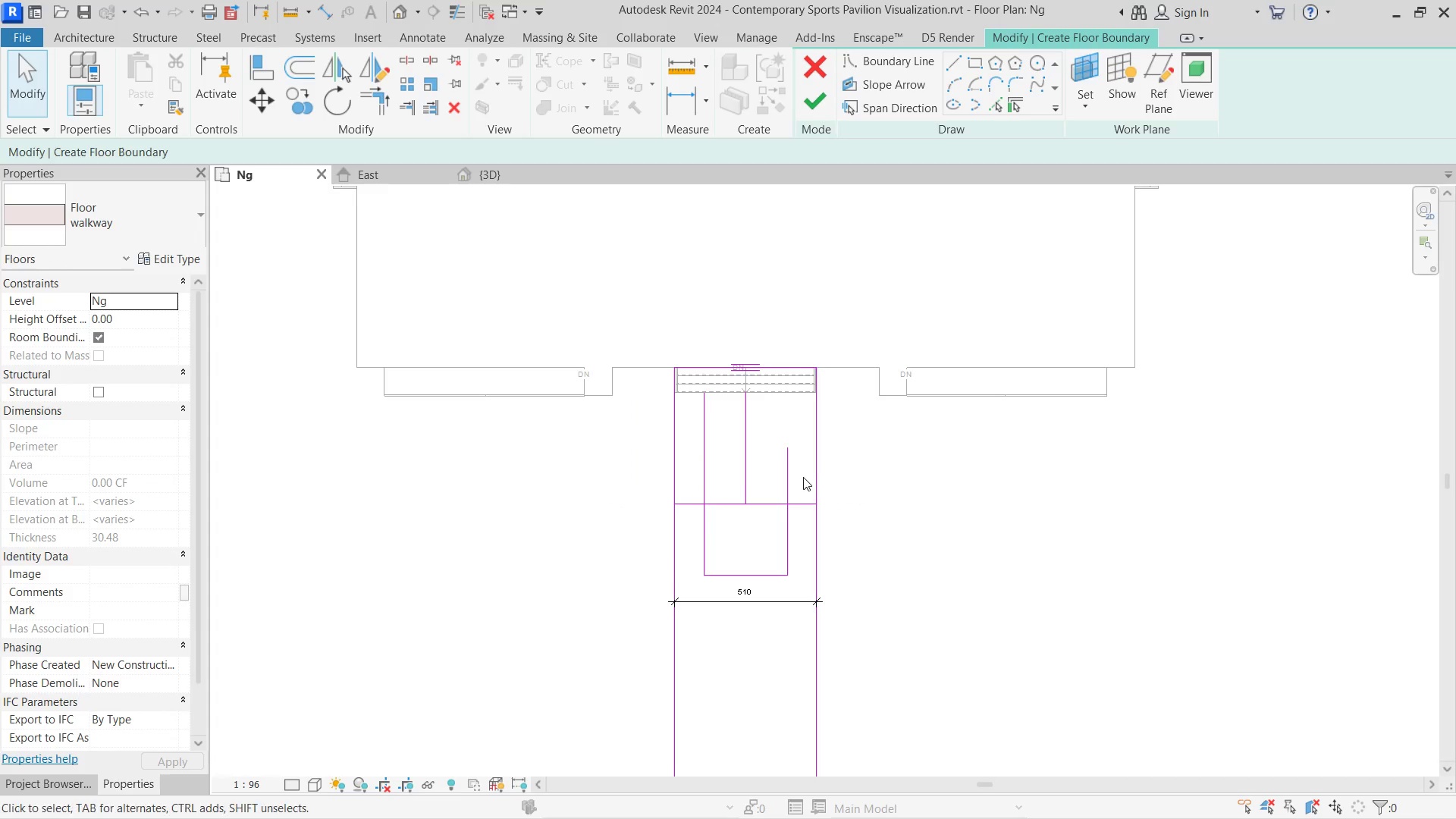 
left_click_drag(start_coordinate=[802, 477], to_coordinate=[699, 416])
 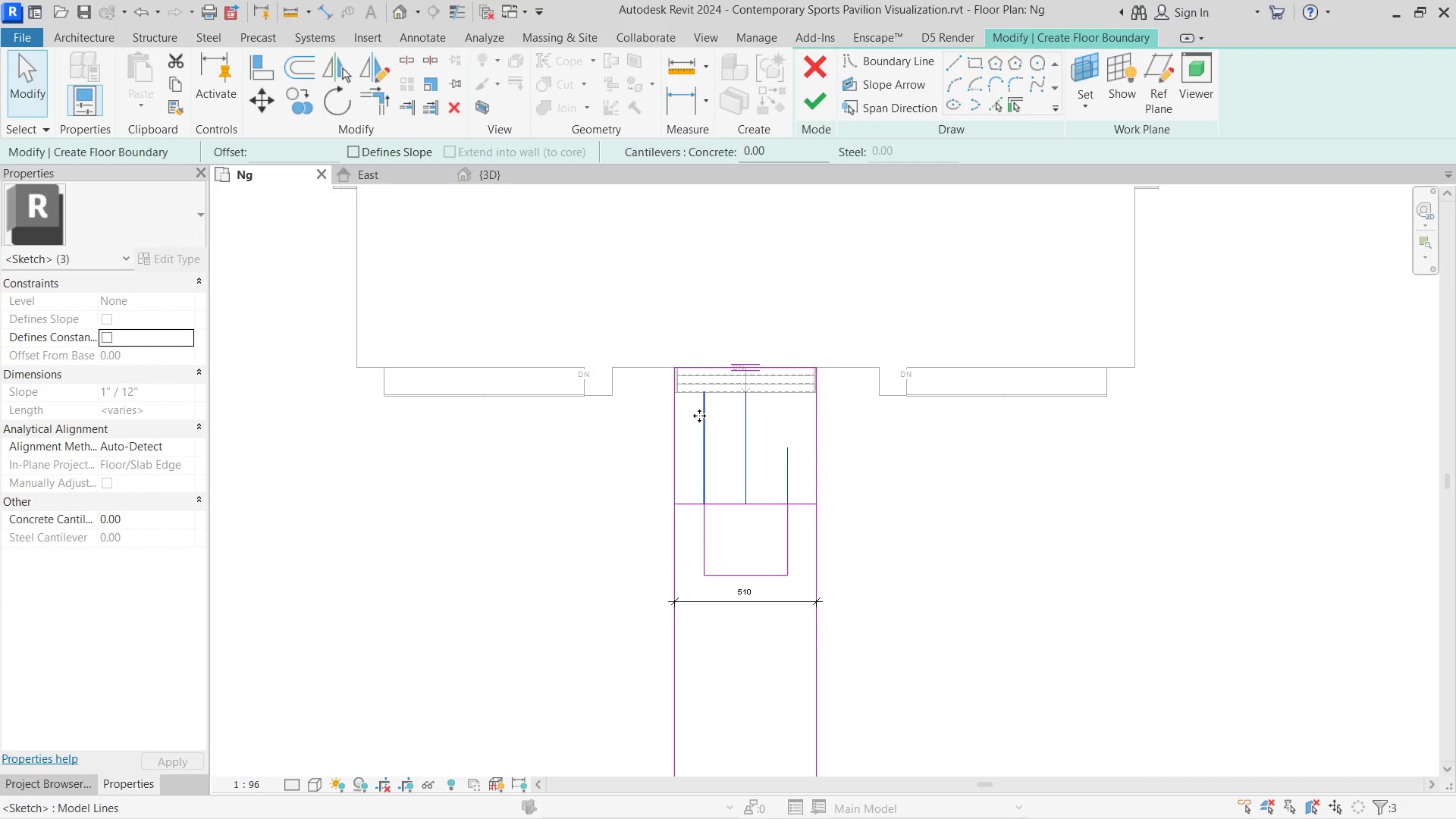 
key(Delete)
 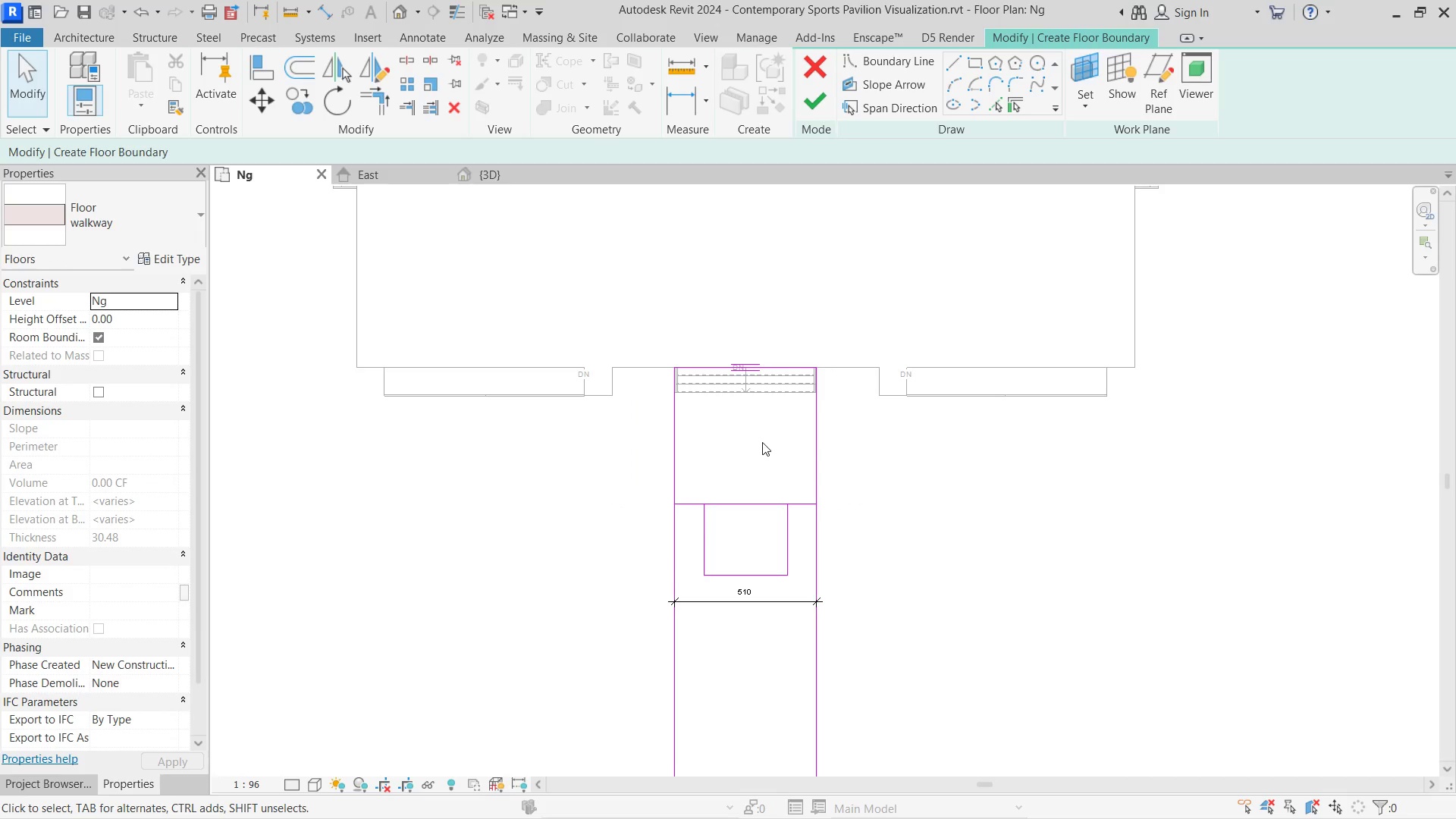 
key(S)
 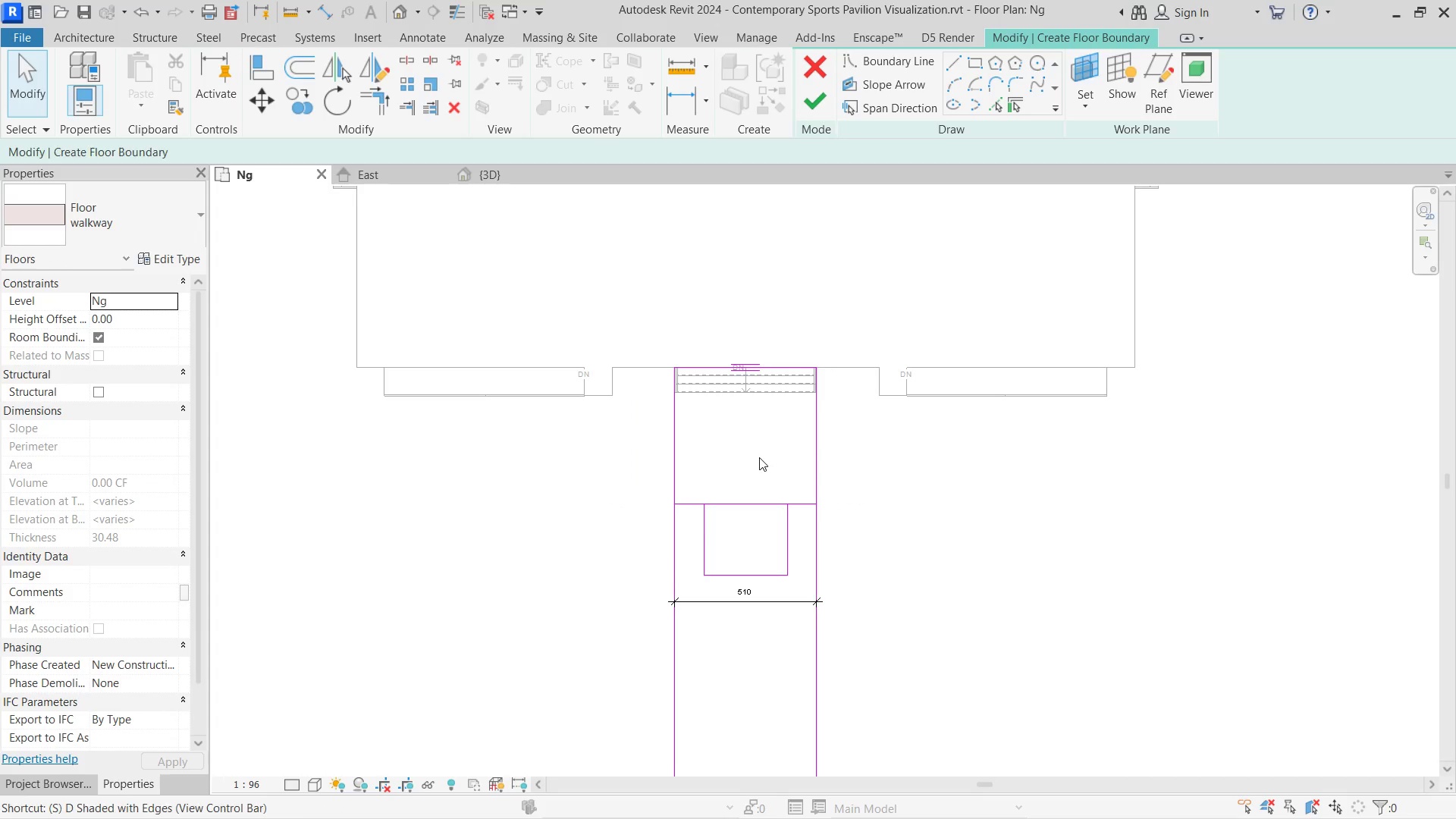 
left_click([748, 504])
 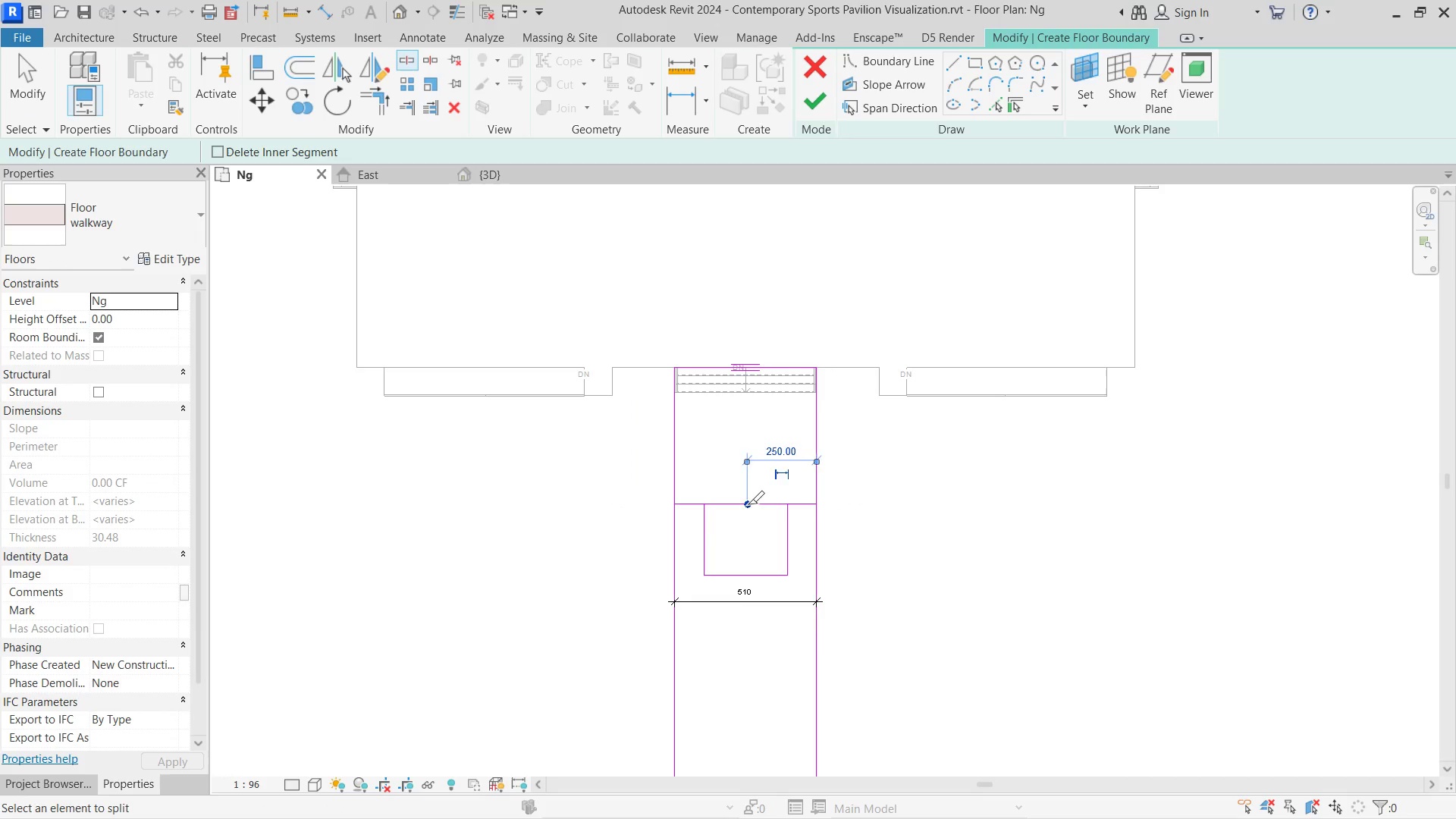 
key(Escape)
 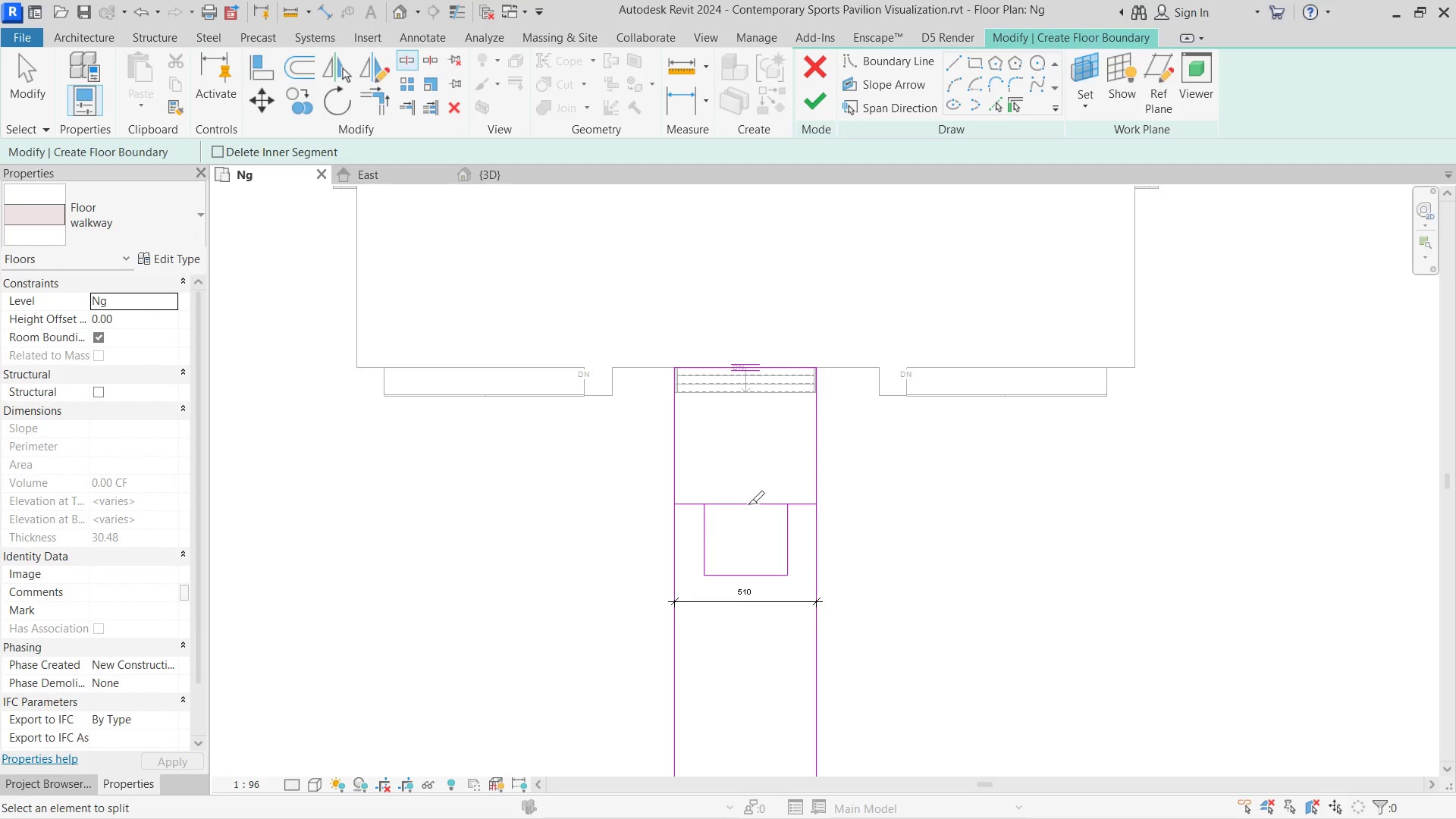 
key(T)
 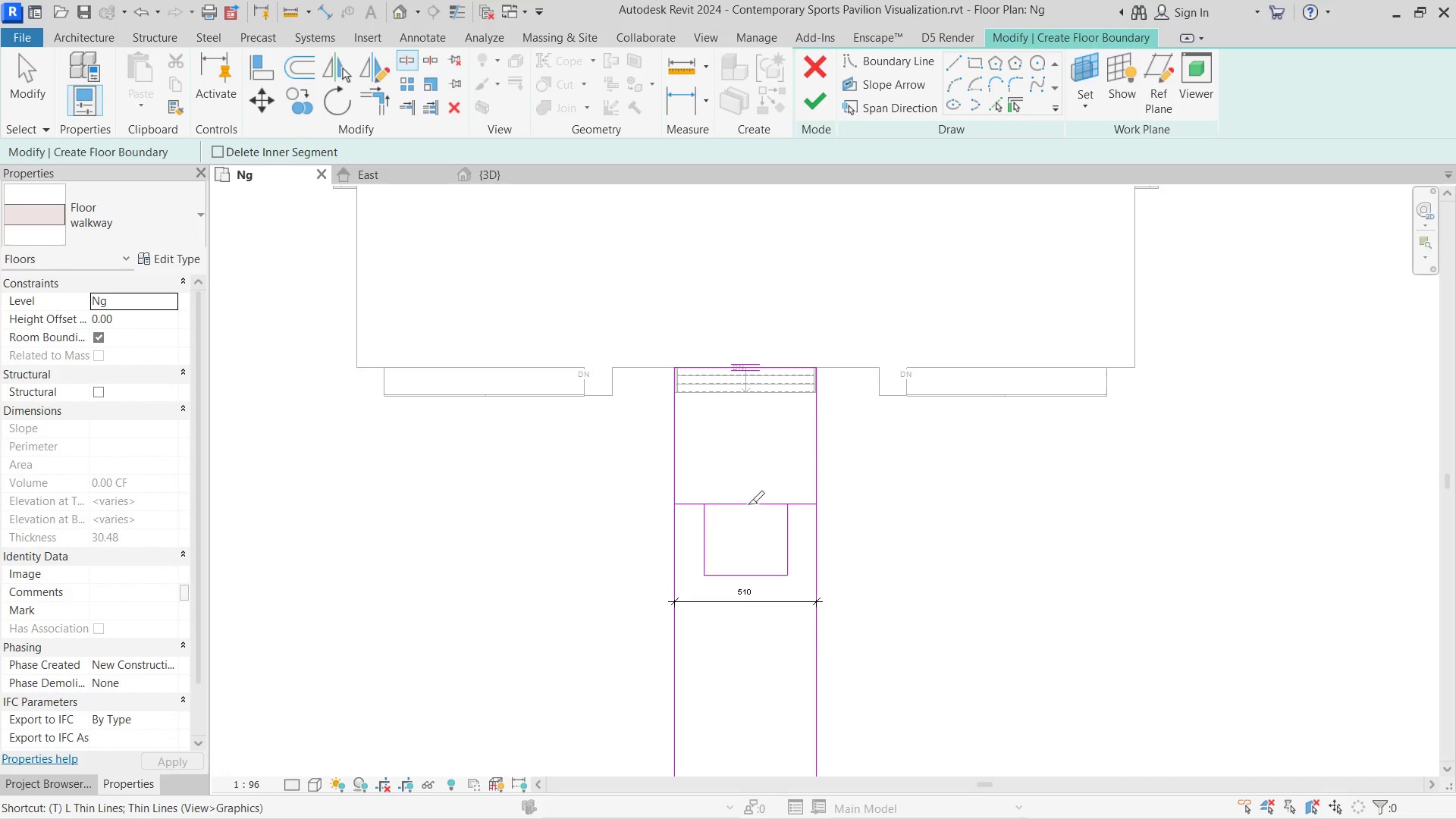 
key(R)
 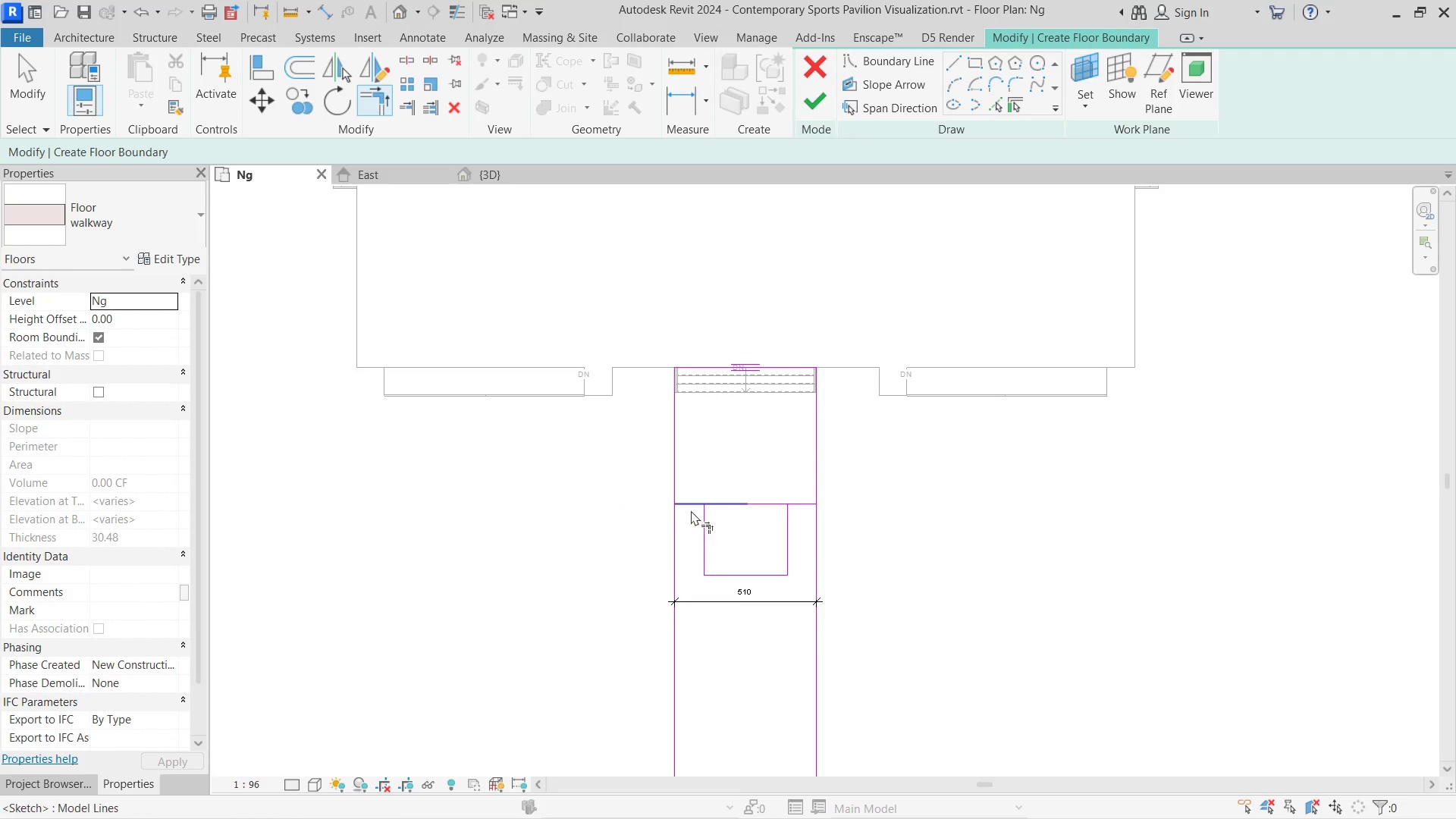 
double_click([691, 510])
 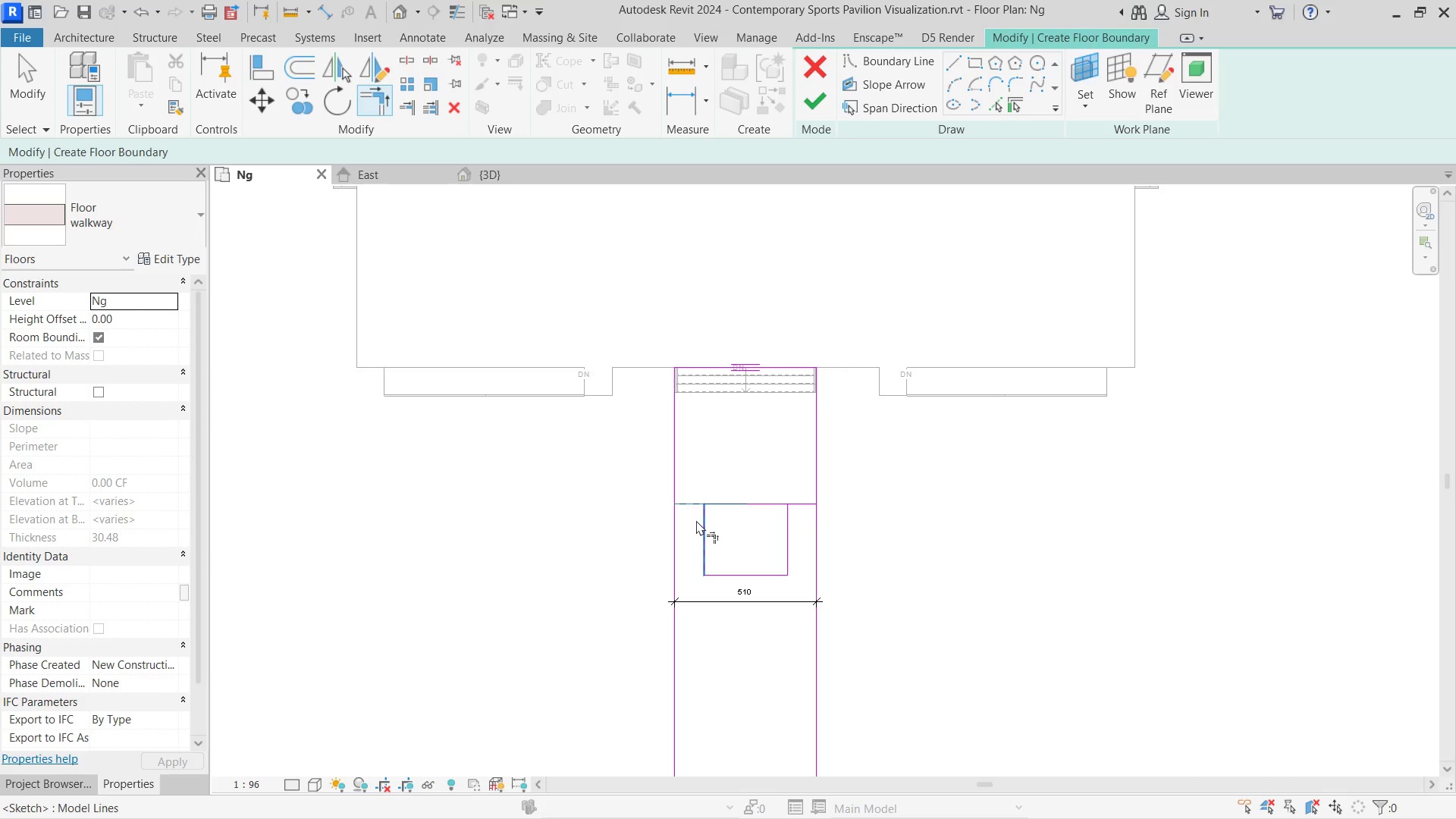 
triple_click([696, 520])
 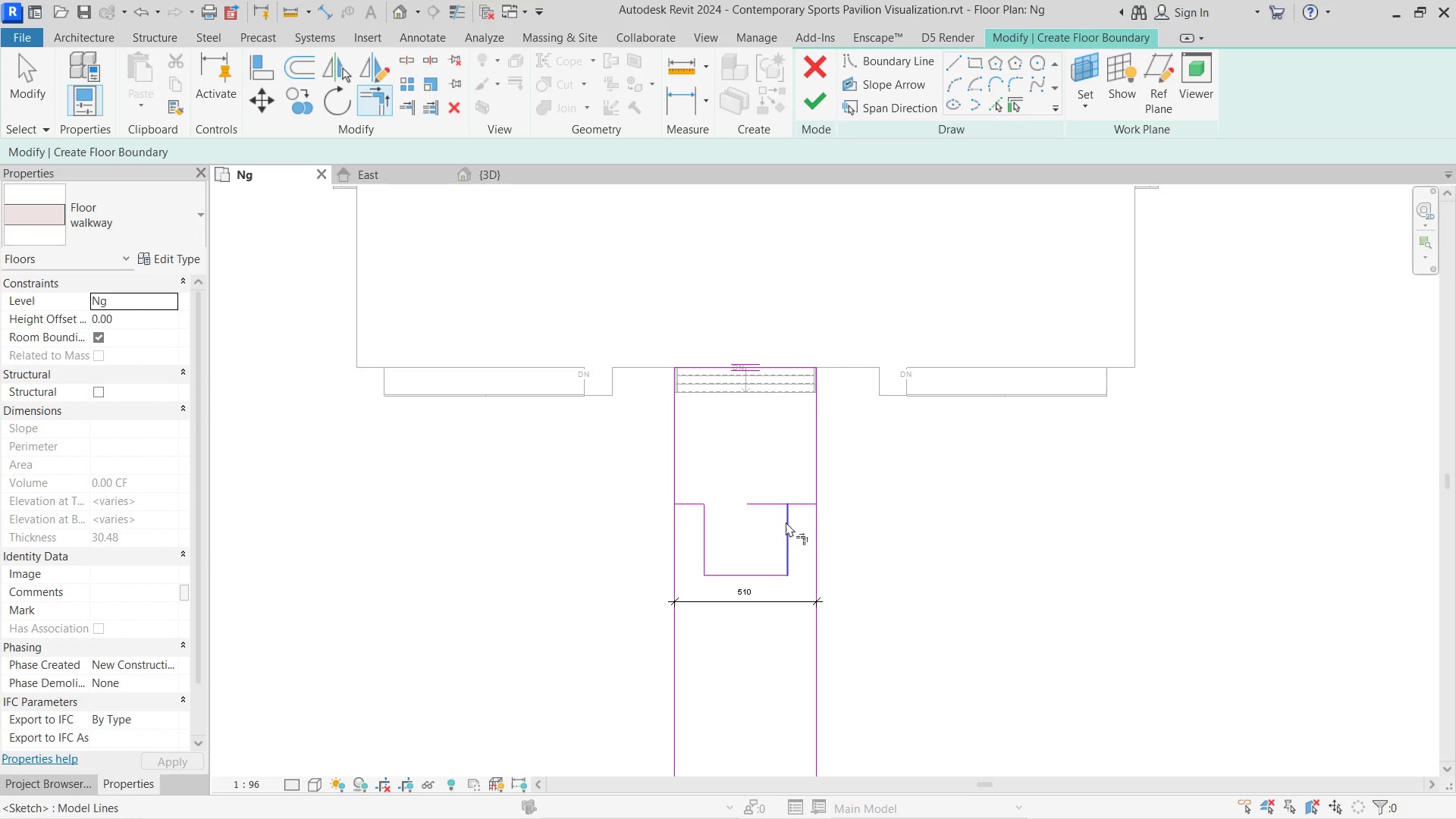 
triple_click([785, 522])
 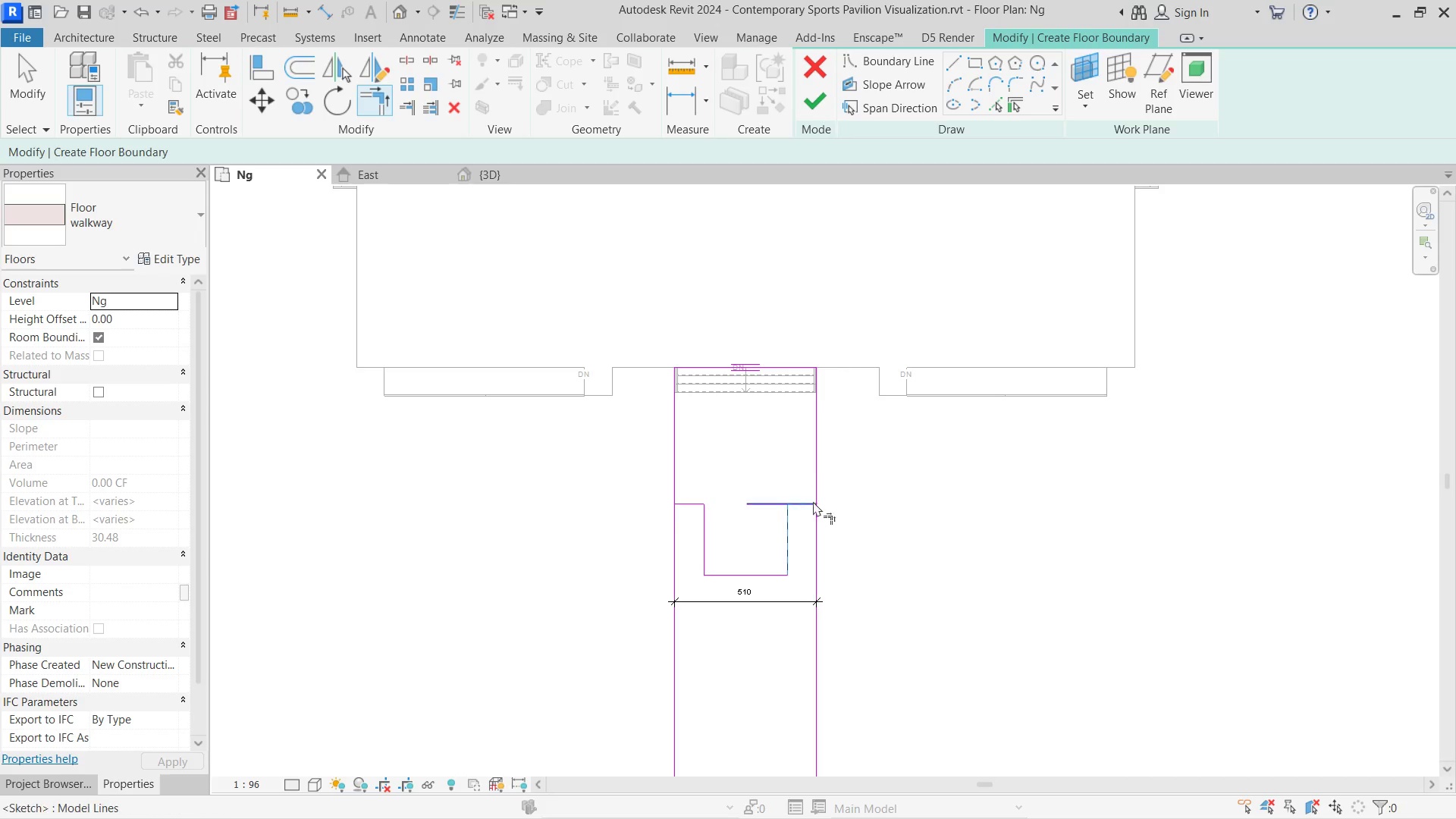 
left_click([809, 504])
 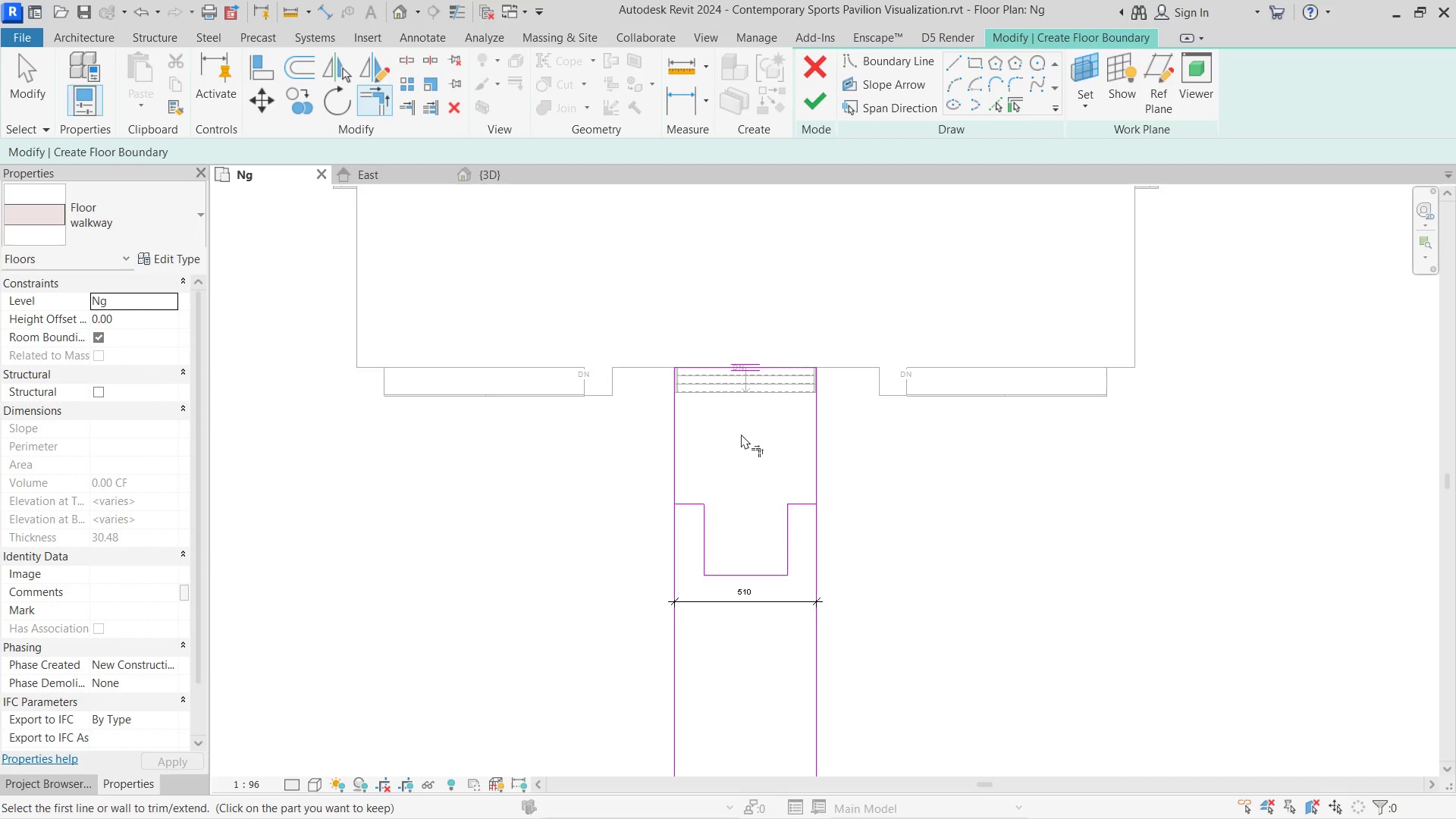 
key(Escape)
 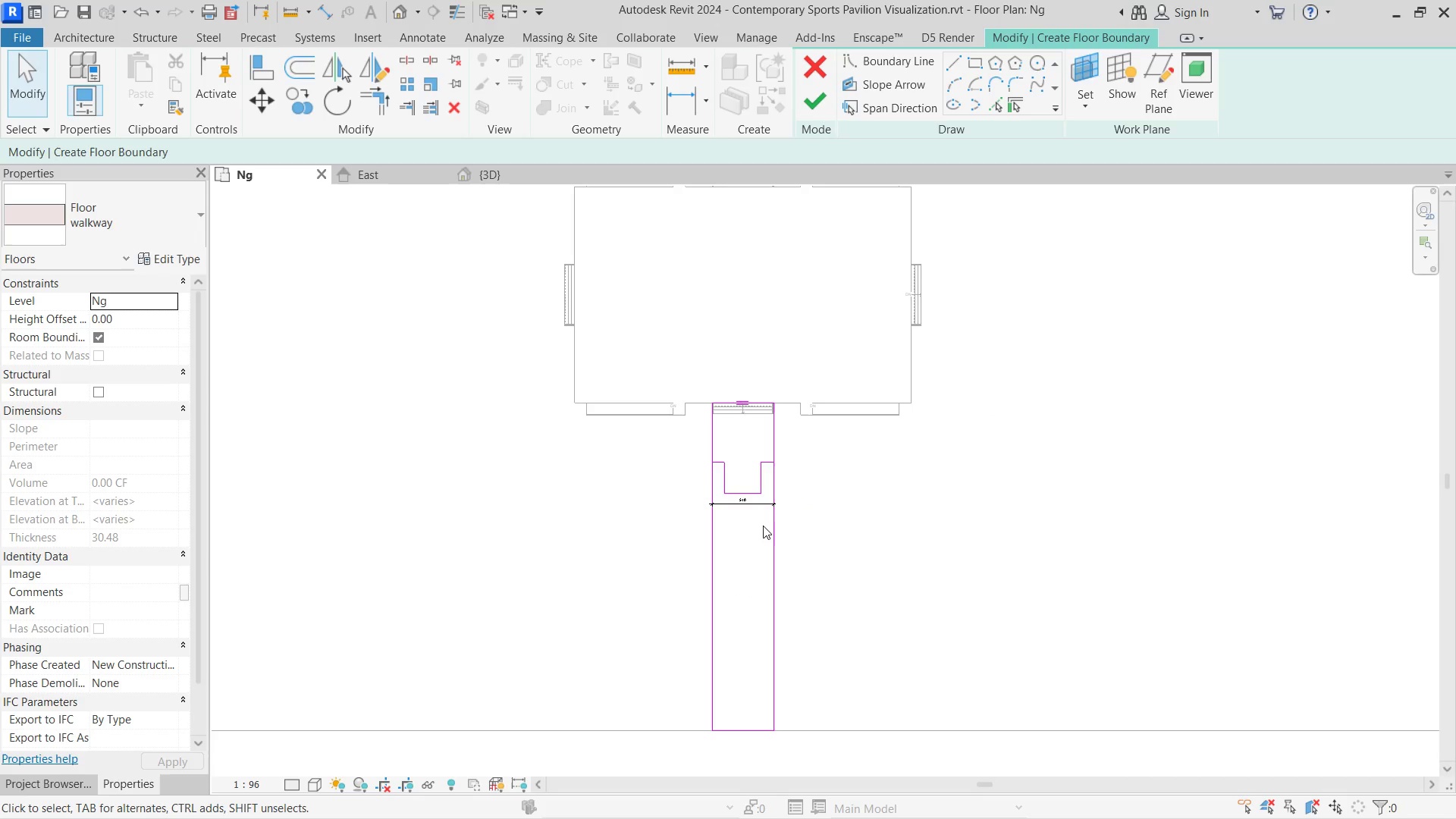 
key(Escape)
 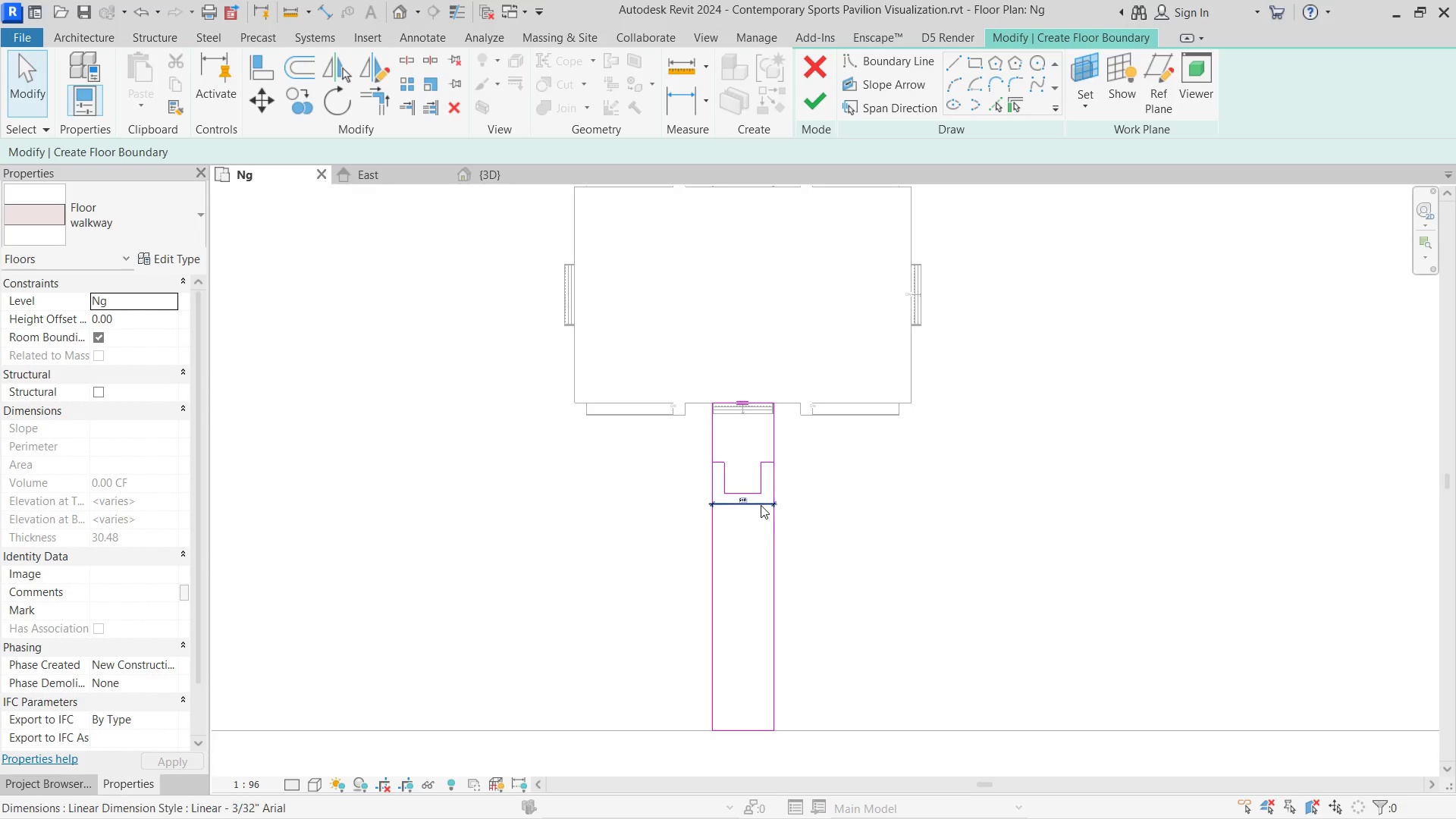 
scroll: coordinate [741, 430], scroll_direction: down, amount: 6.0
 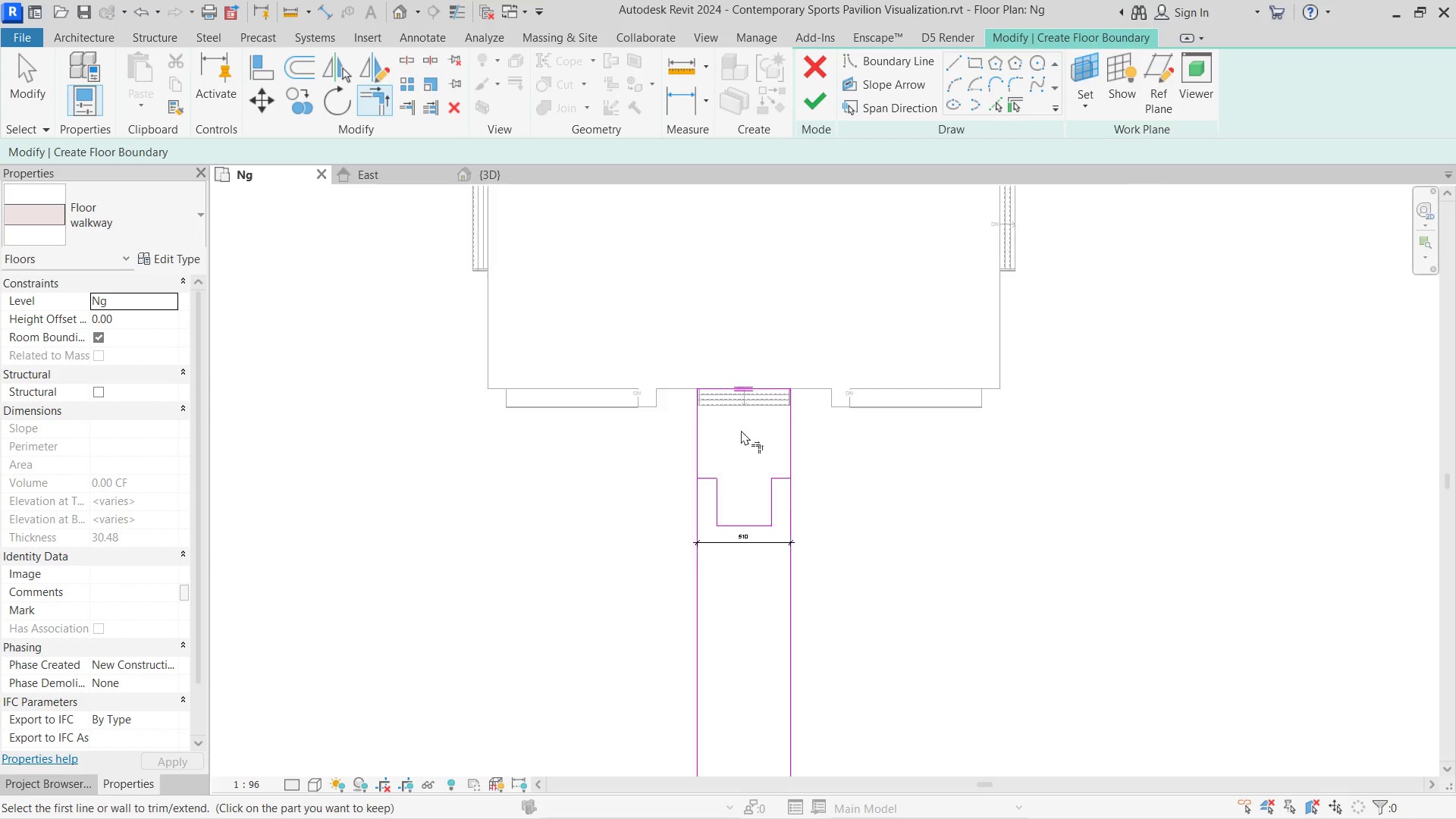 
left_click([761, 505])
 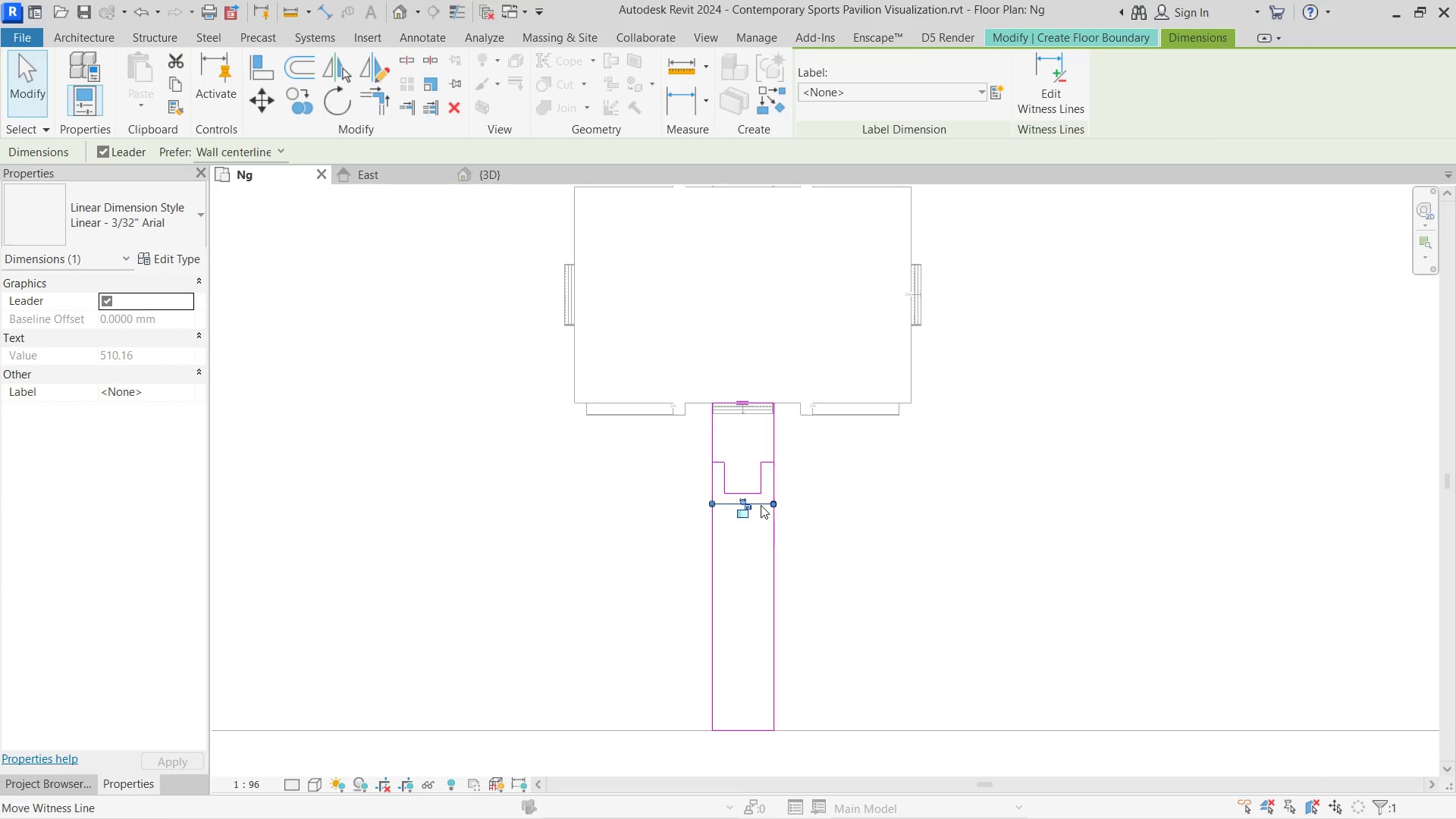 
hold_key(key=Delete, duration=2.97)
 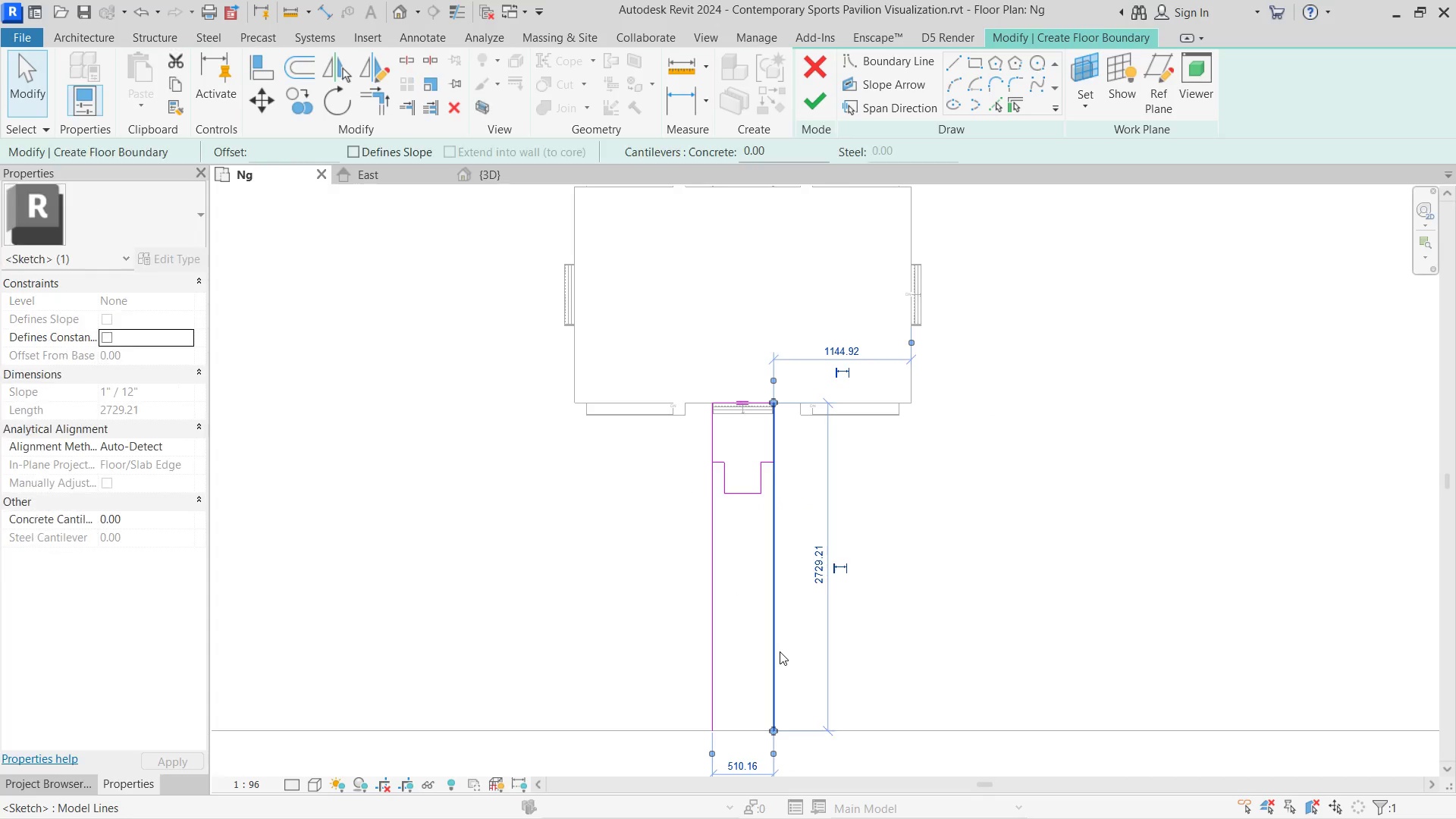 
left_click([757, 721])
 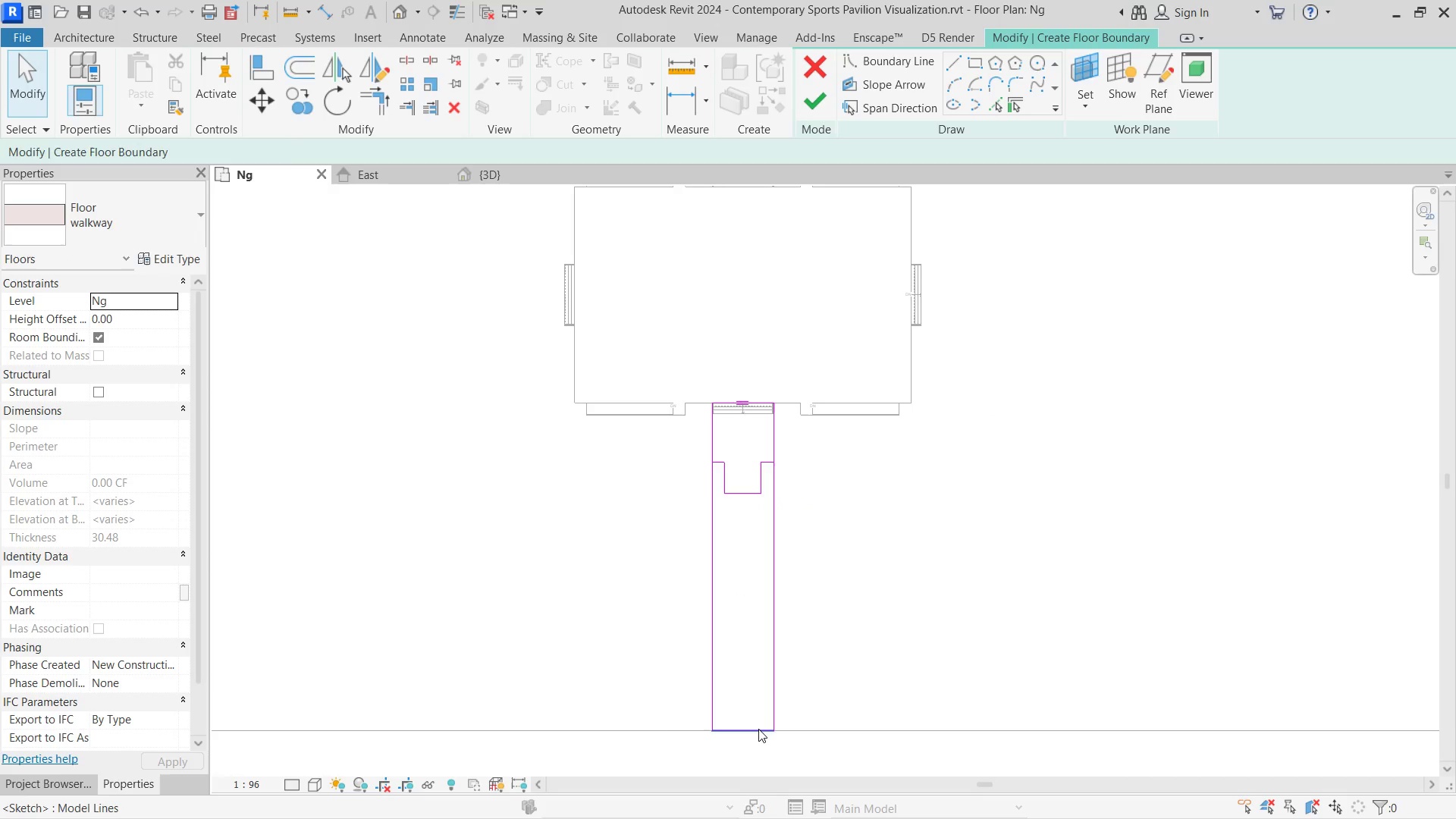 
left_click([758, 729])
 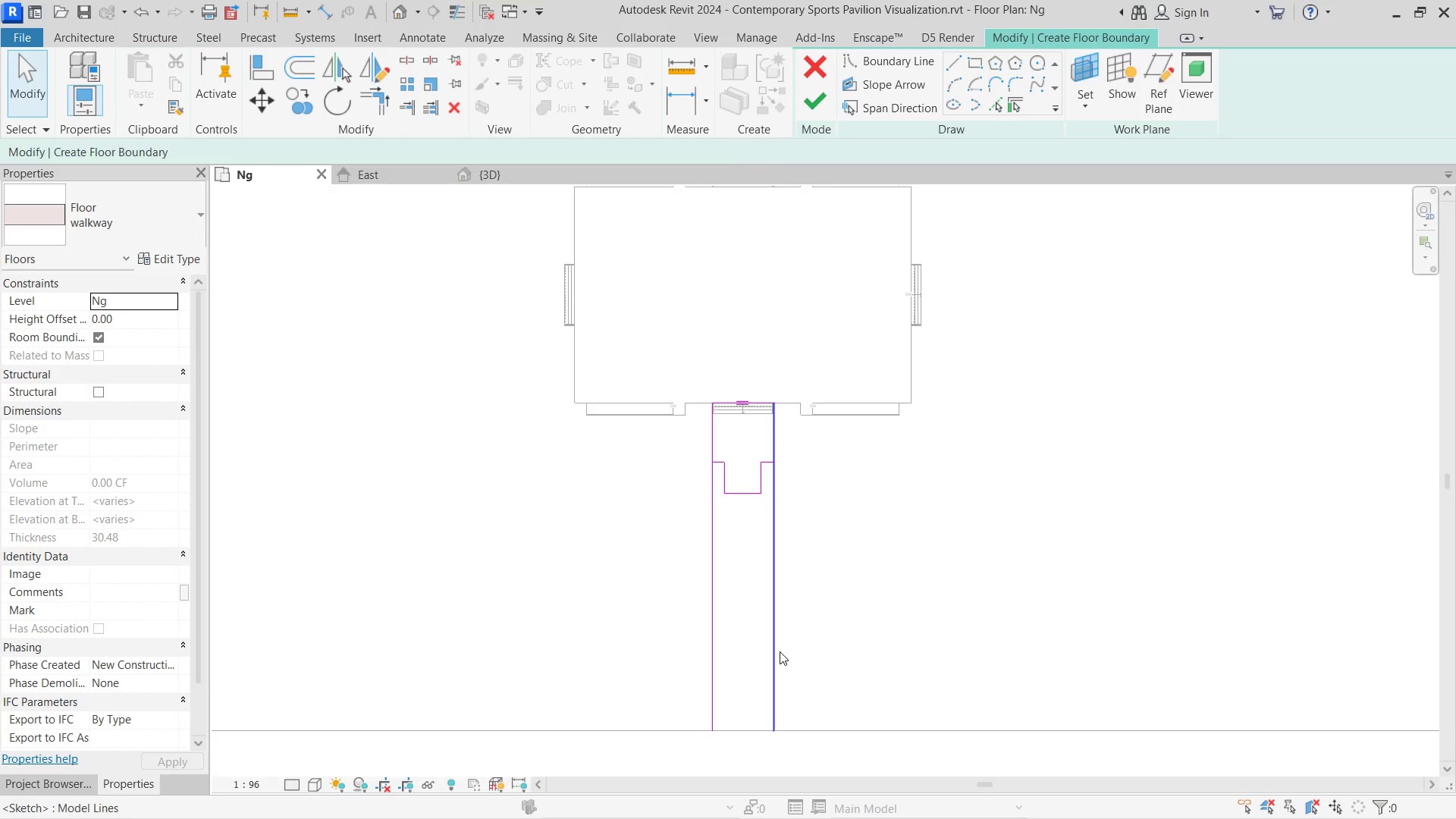 
left_click([780, 651])
 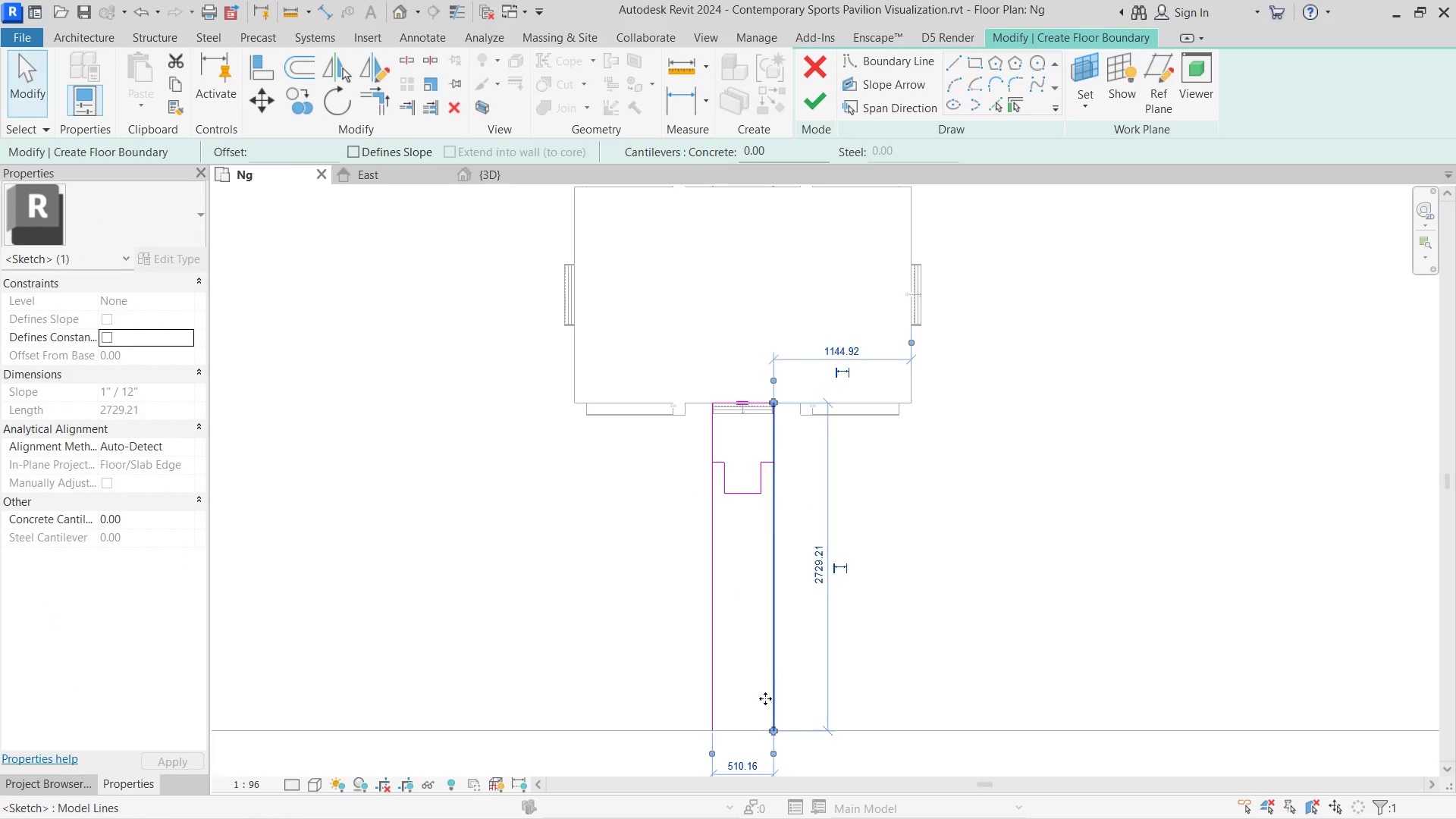 
type(tr)
 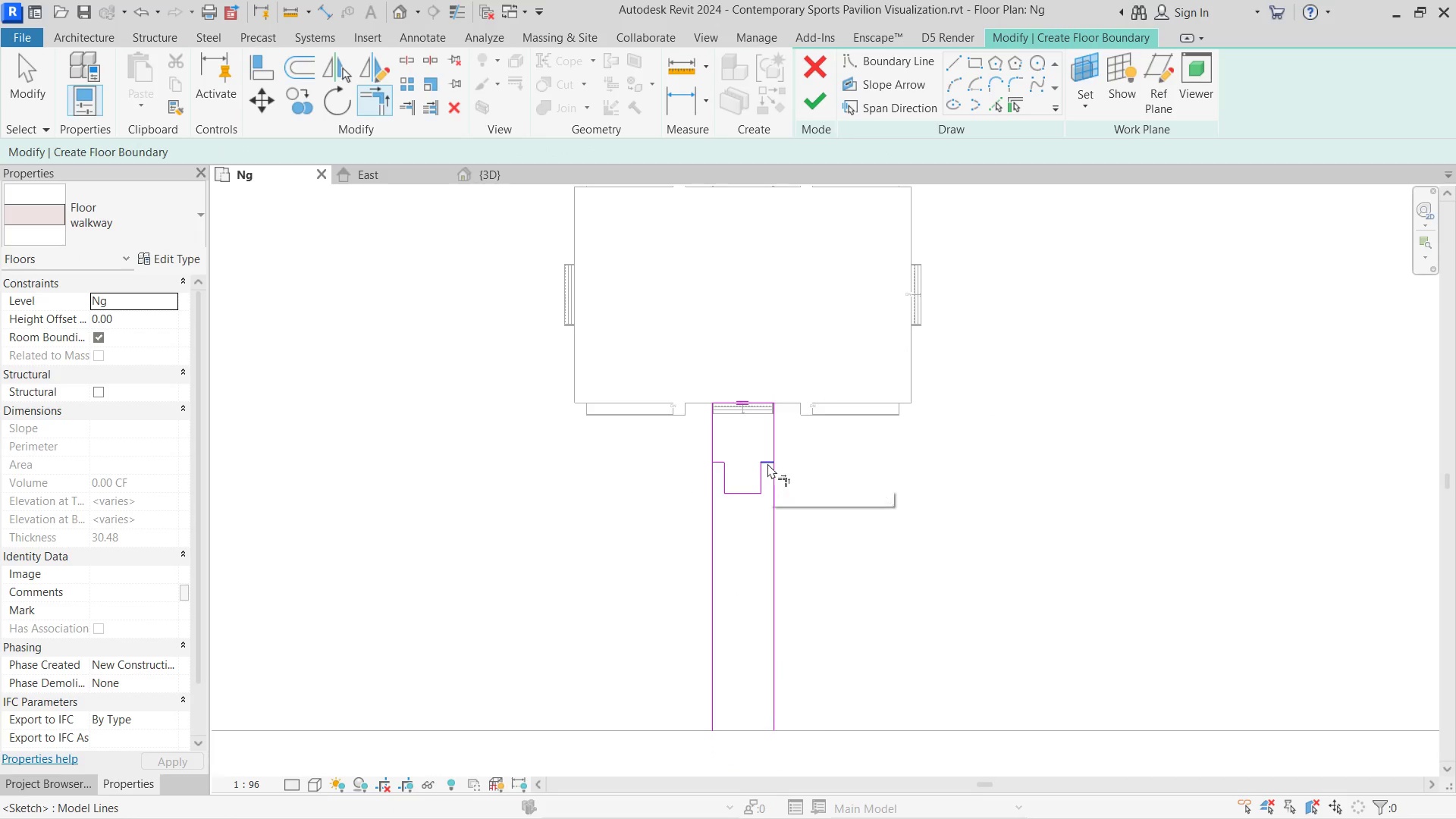 
double_click([774, 437])
 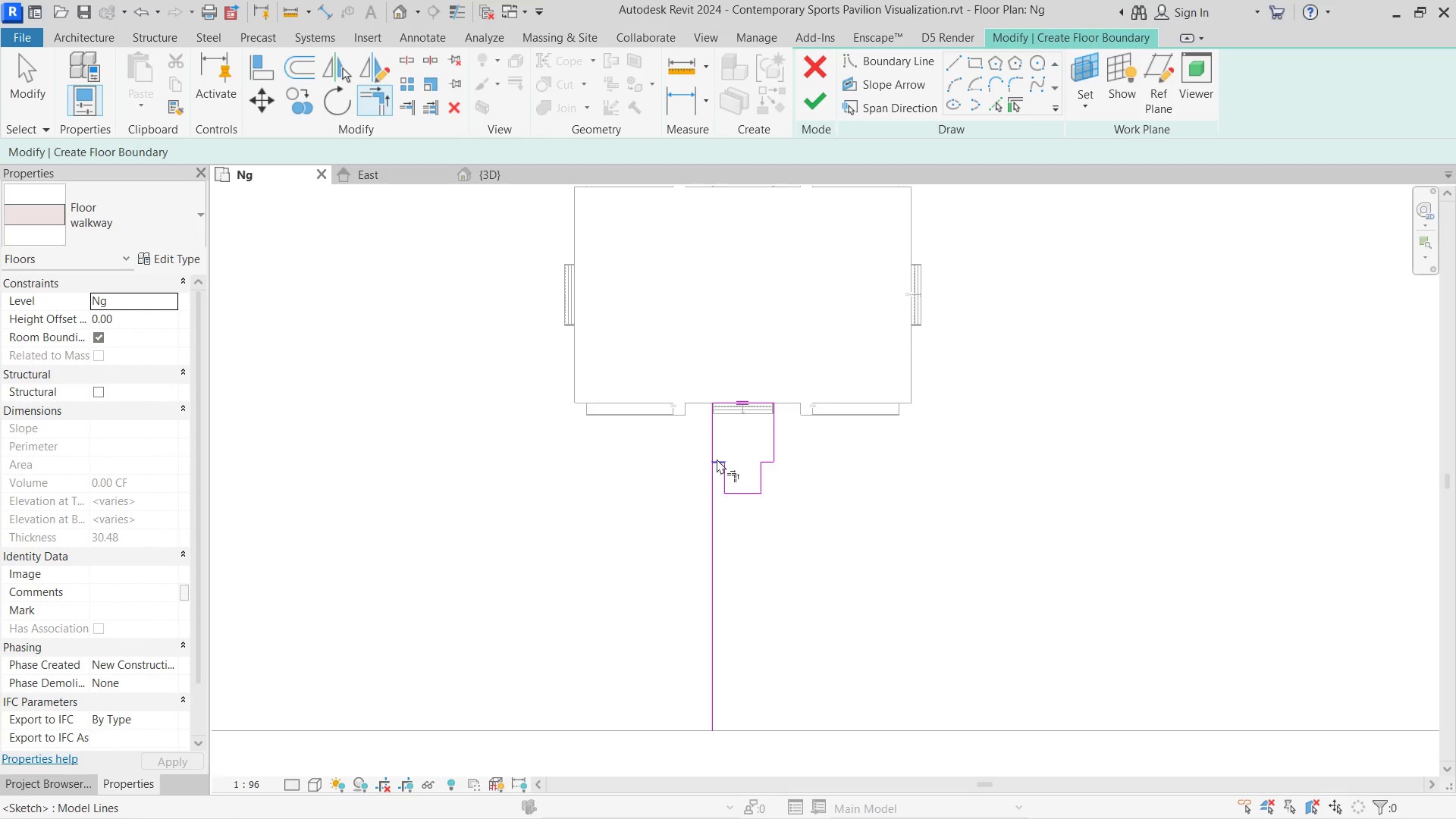 
double_click([704, 443])
 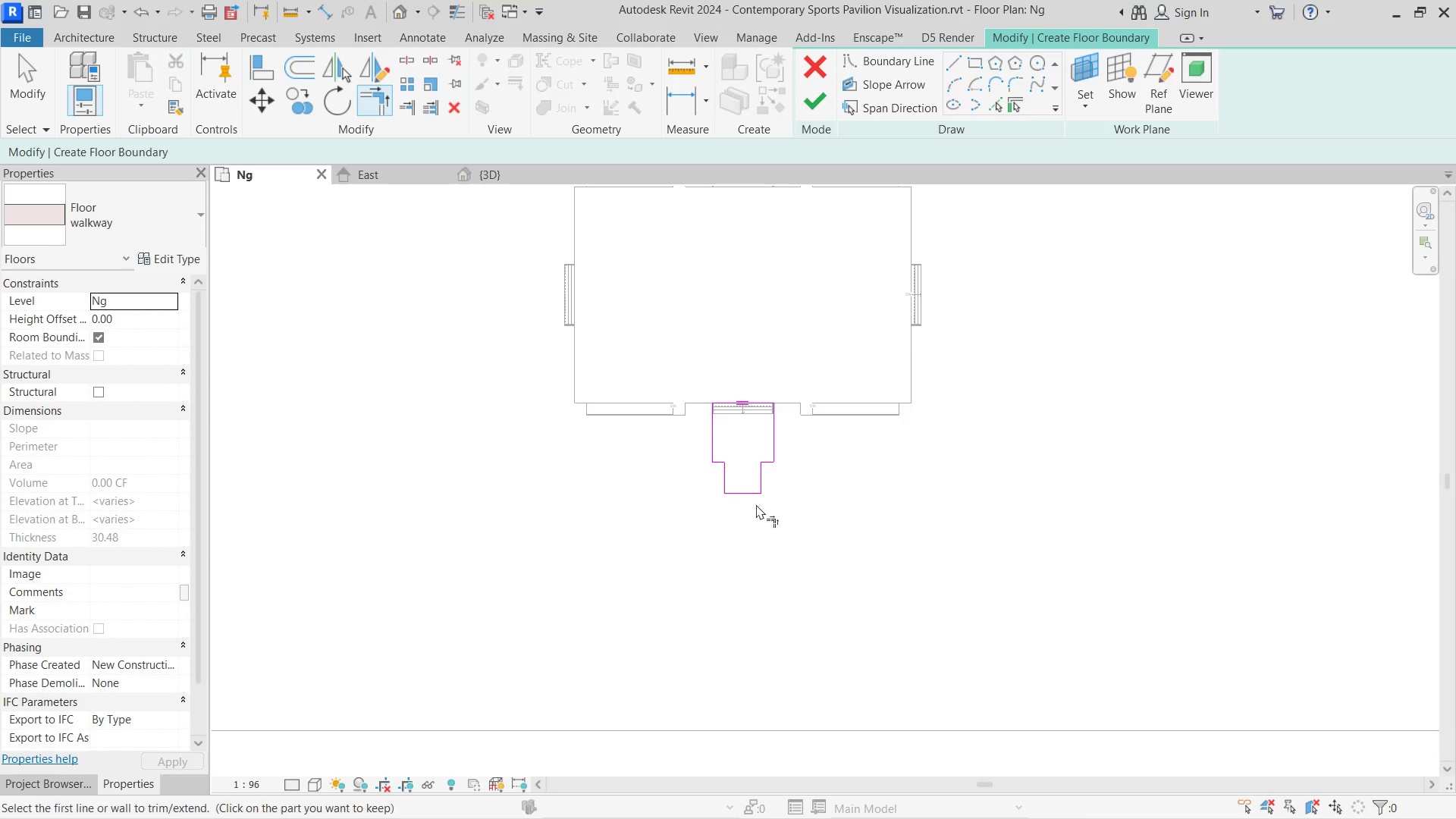 
key(Escape)
 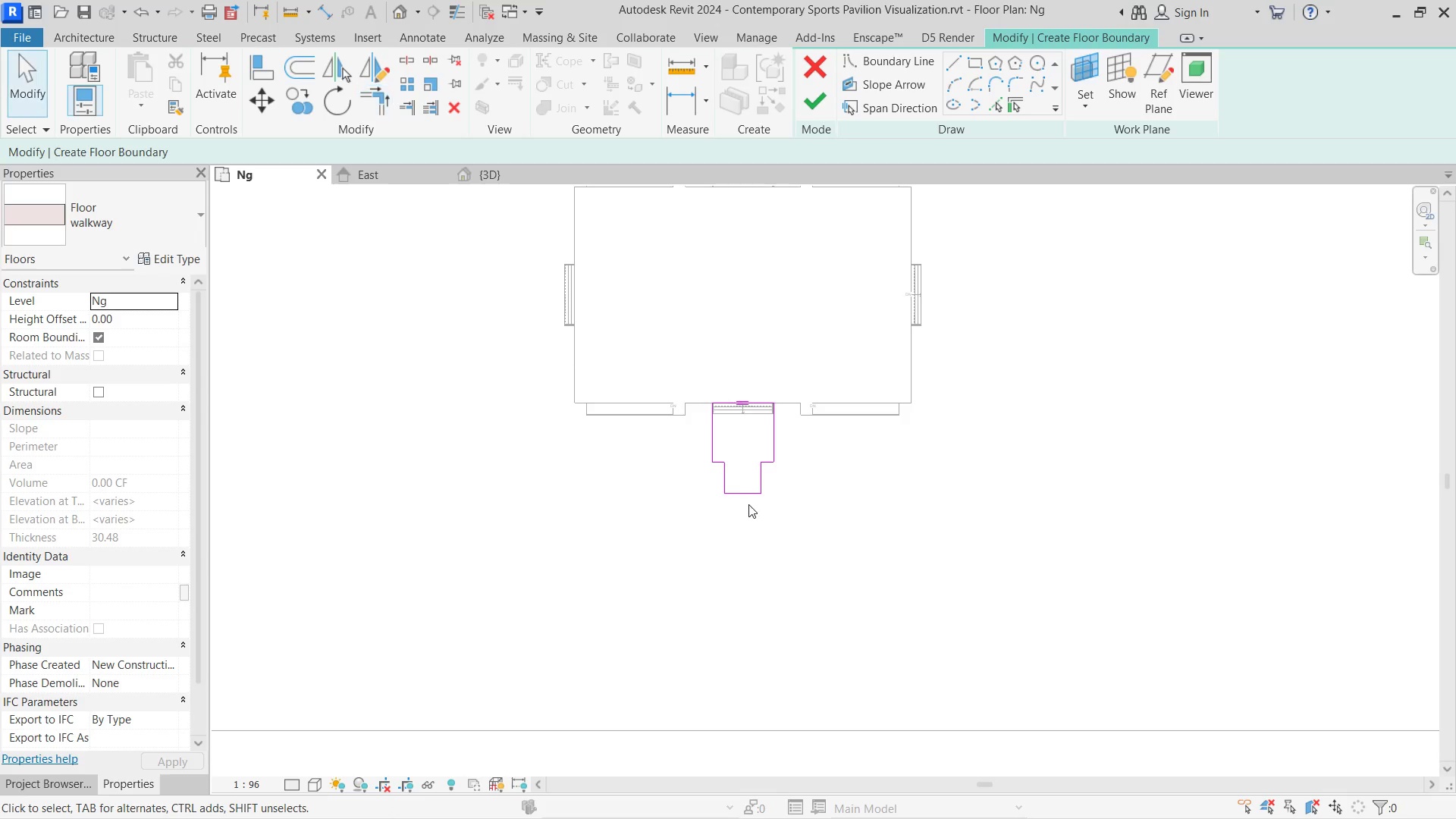 
key(Escape)
 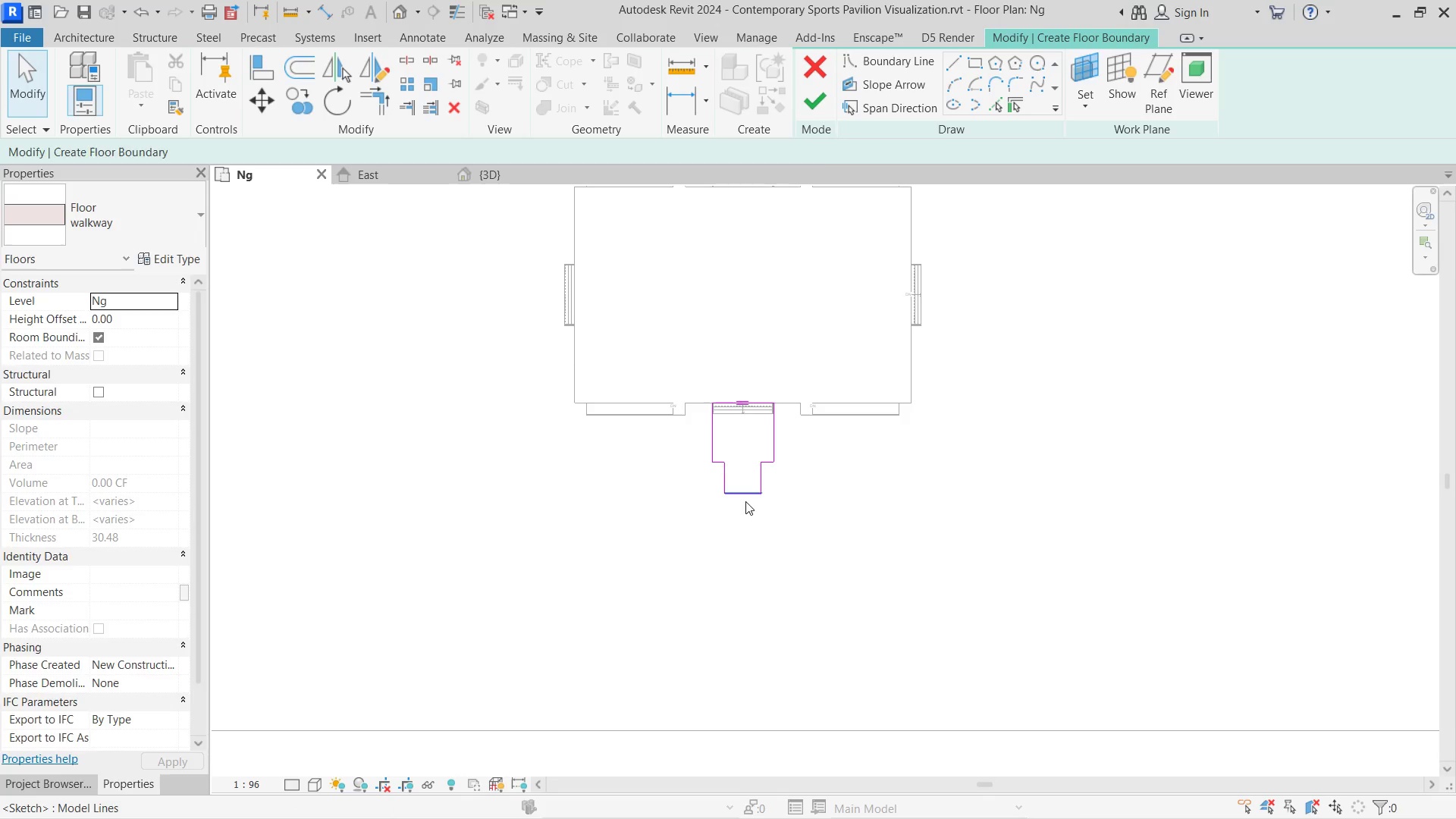 
left_click([744, 501])
 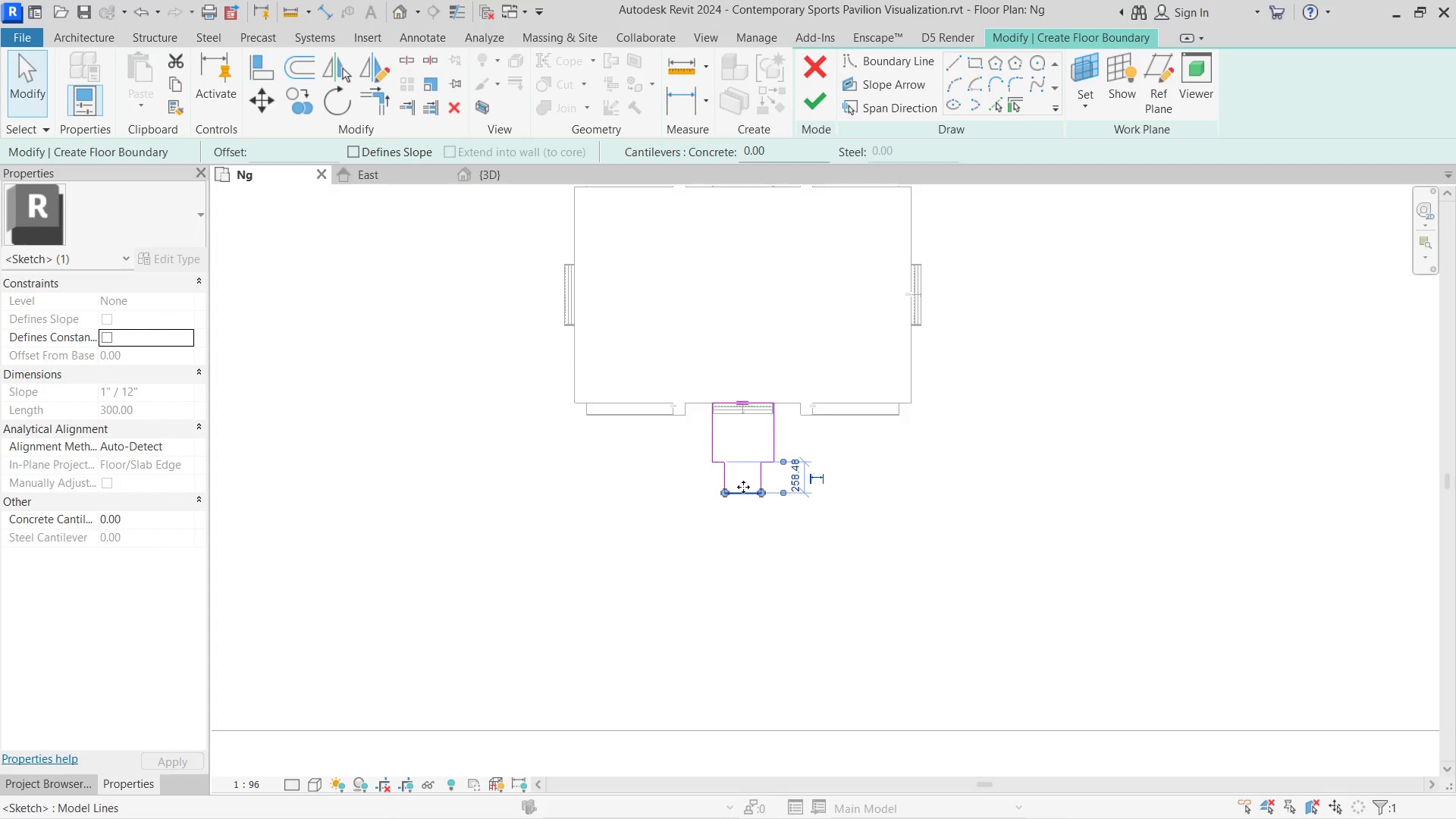 
left_click_drag(start_coordinate=[743, 487], to_coordinate=[746, 718])
 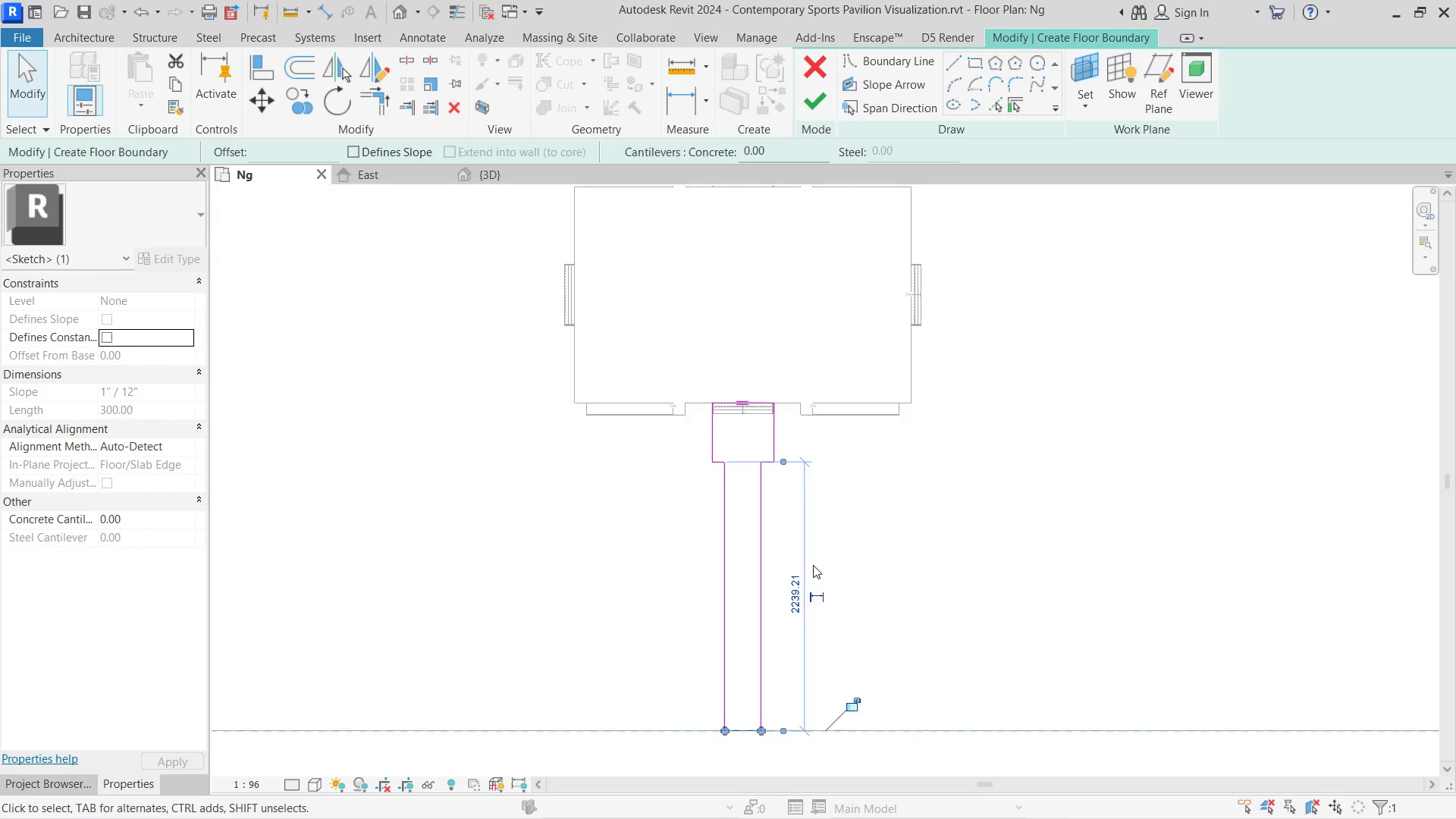 
left_click([813, 565])
 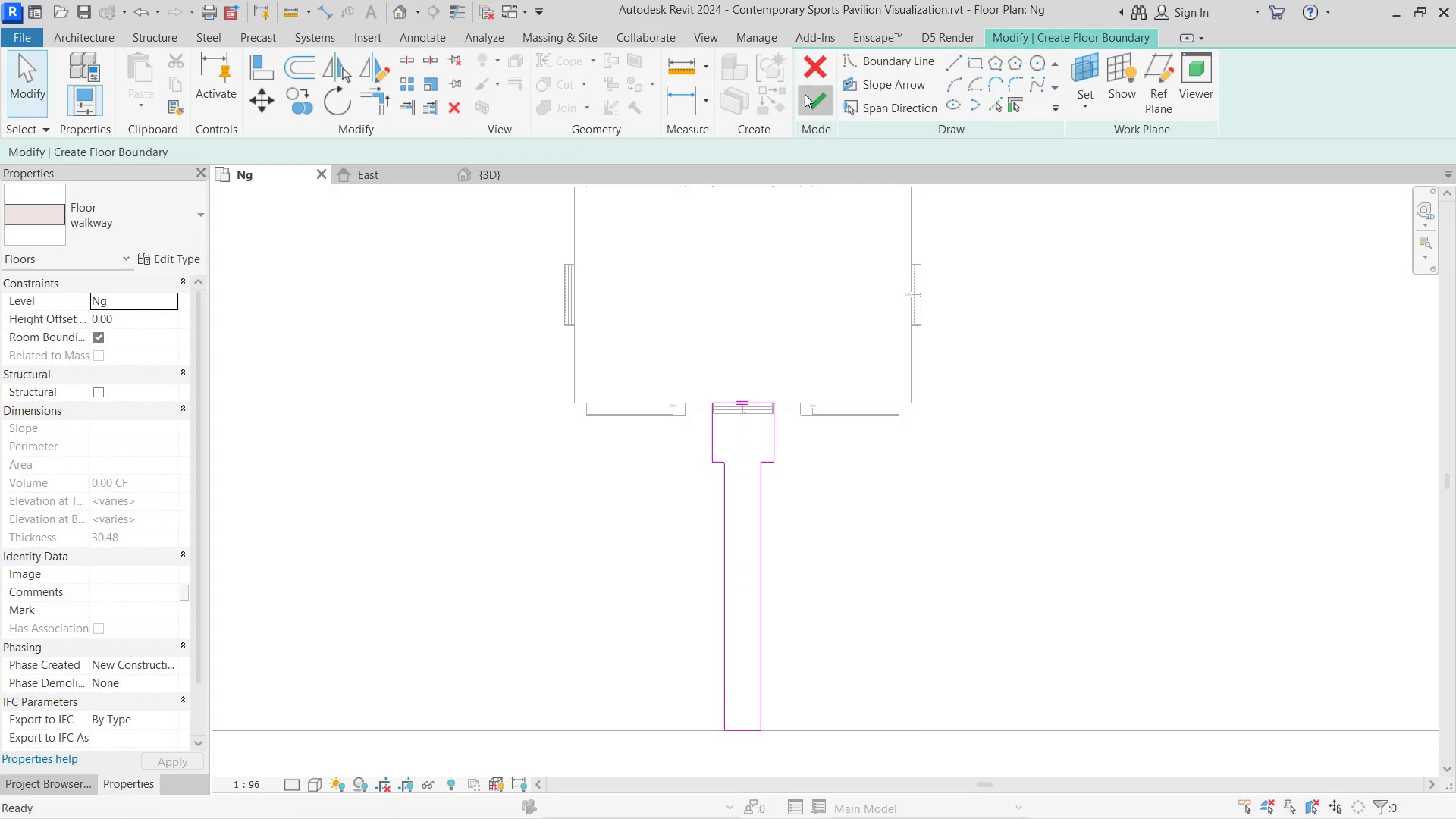 
scroll: coordinate [774, 579], scroll_direction: down, amount: 2.0
 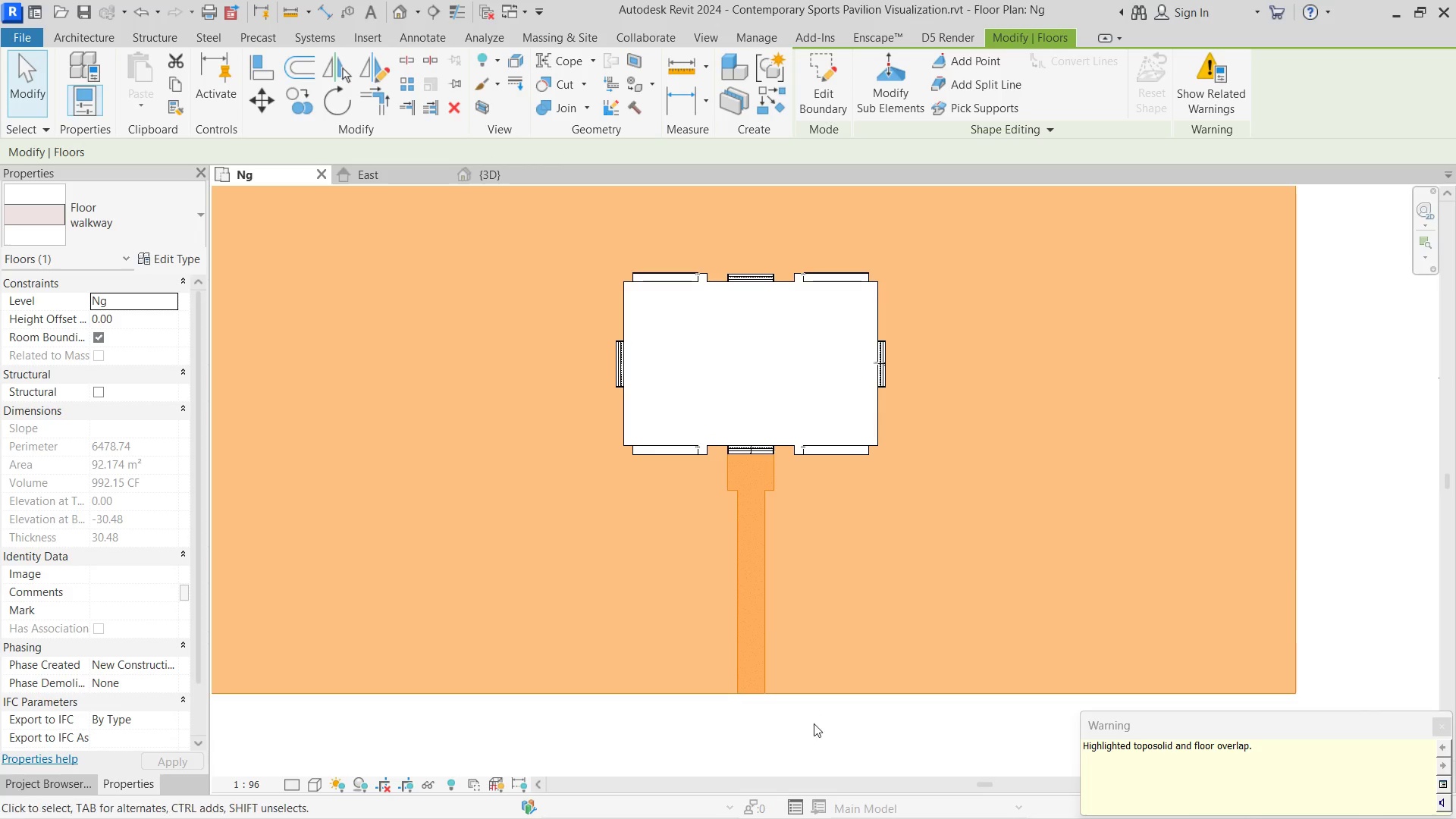 
left_click_drag(start_coordinate=[814, 723], to_coordinate=[804, 728])
 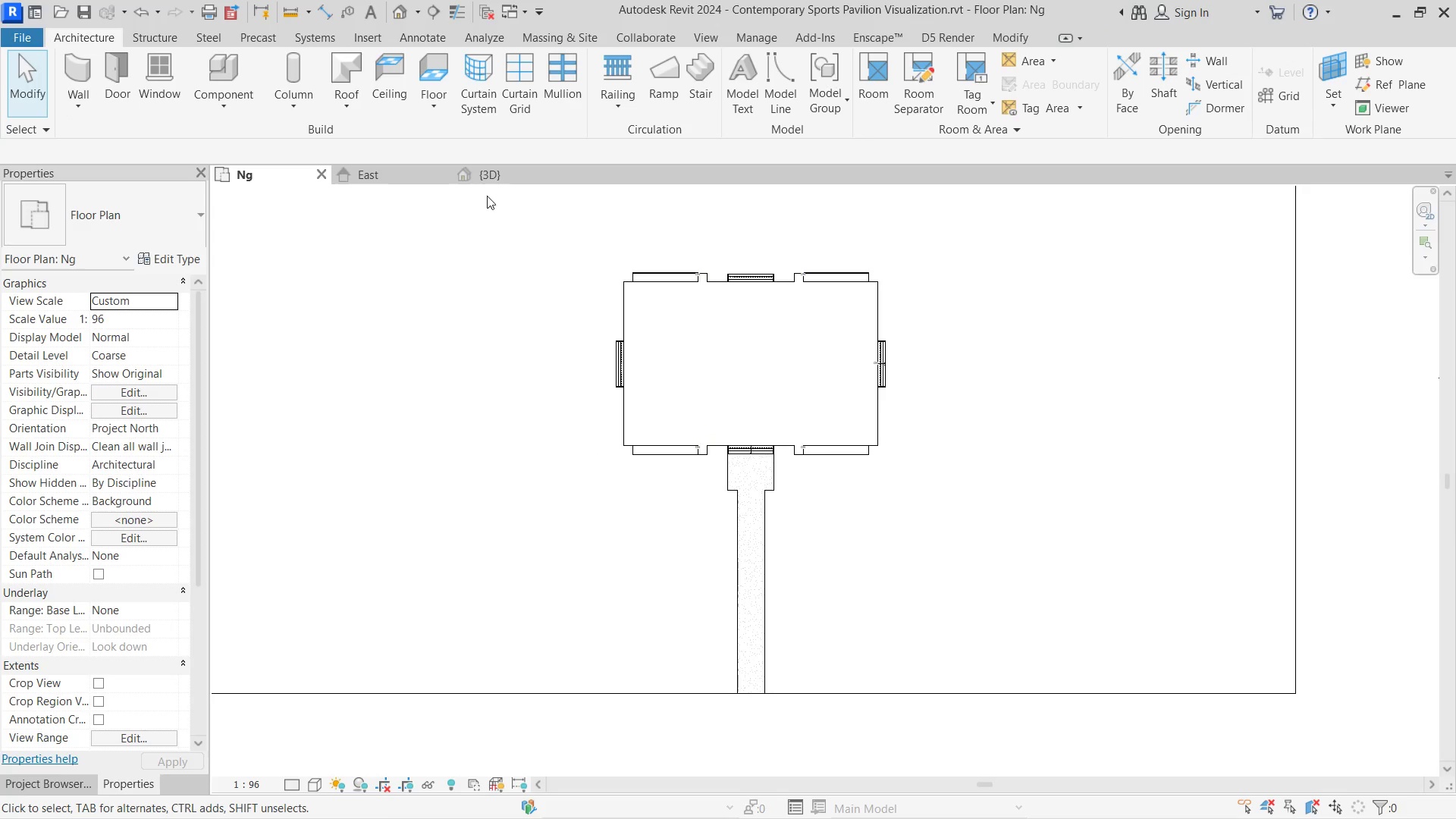 
left_click([487, 178])
 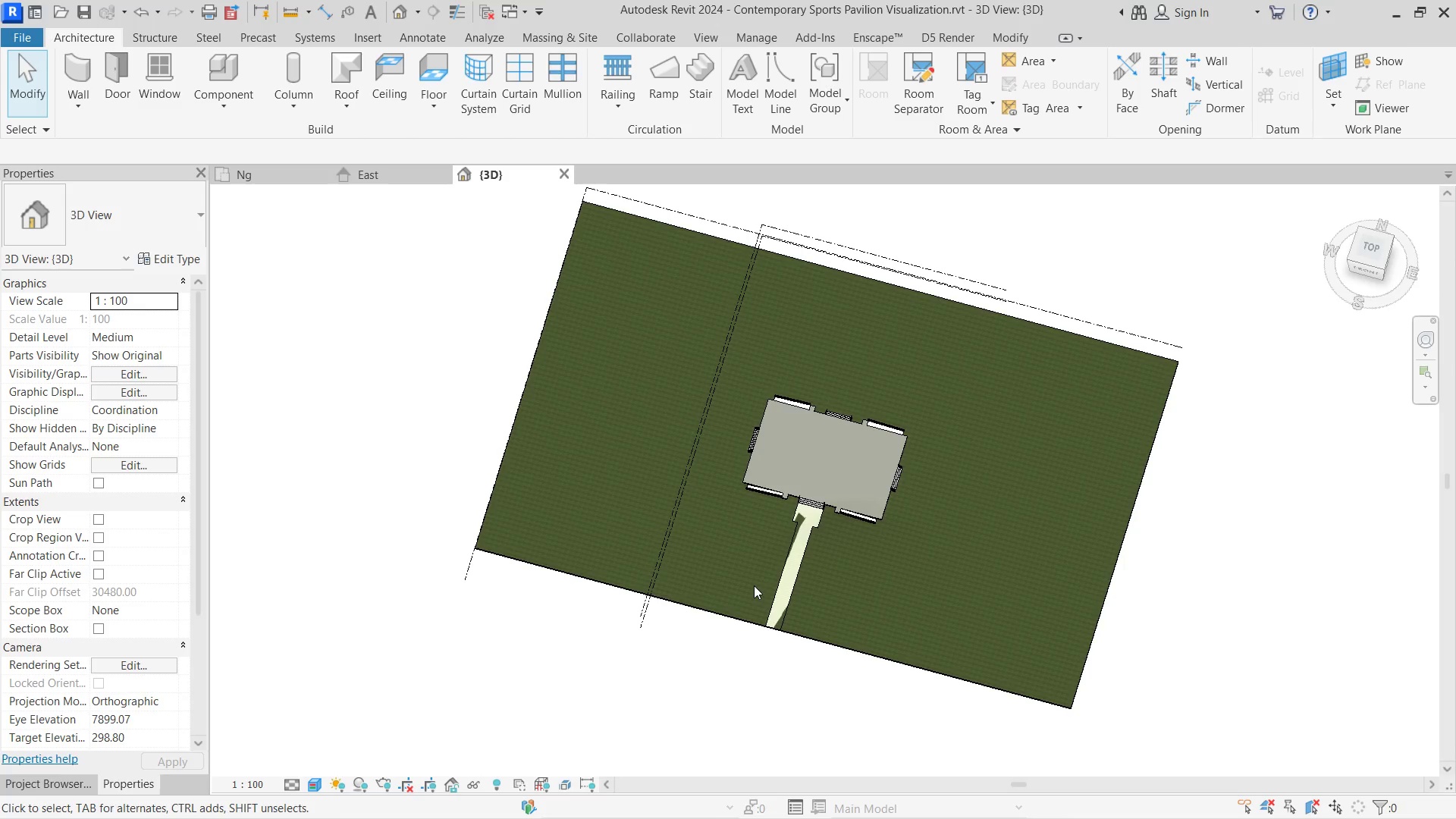 
hold_key(key=ShiftLeft, duration=0.52)
scroll: coordinate [808, 667], scroll_direction: down, amount: 1.0
 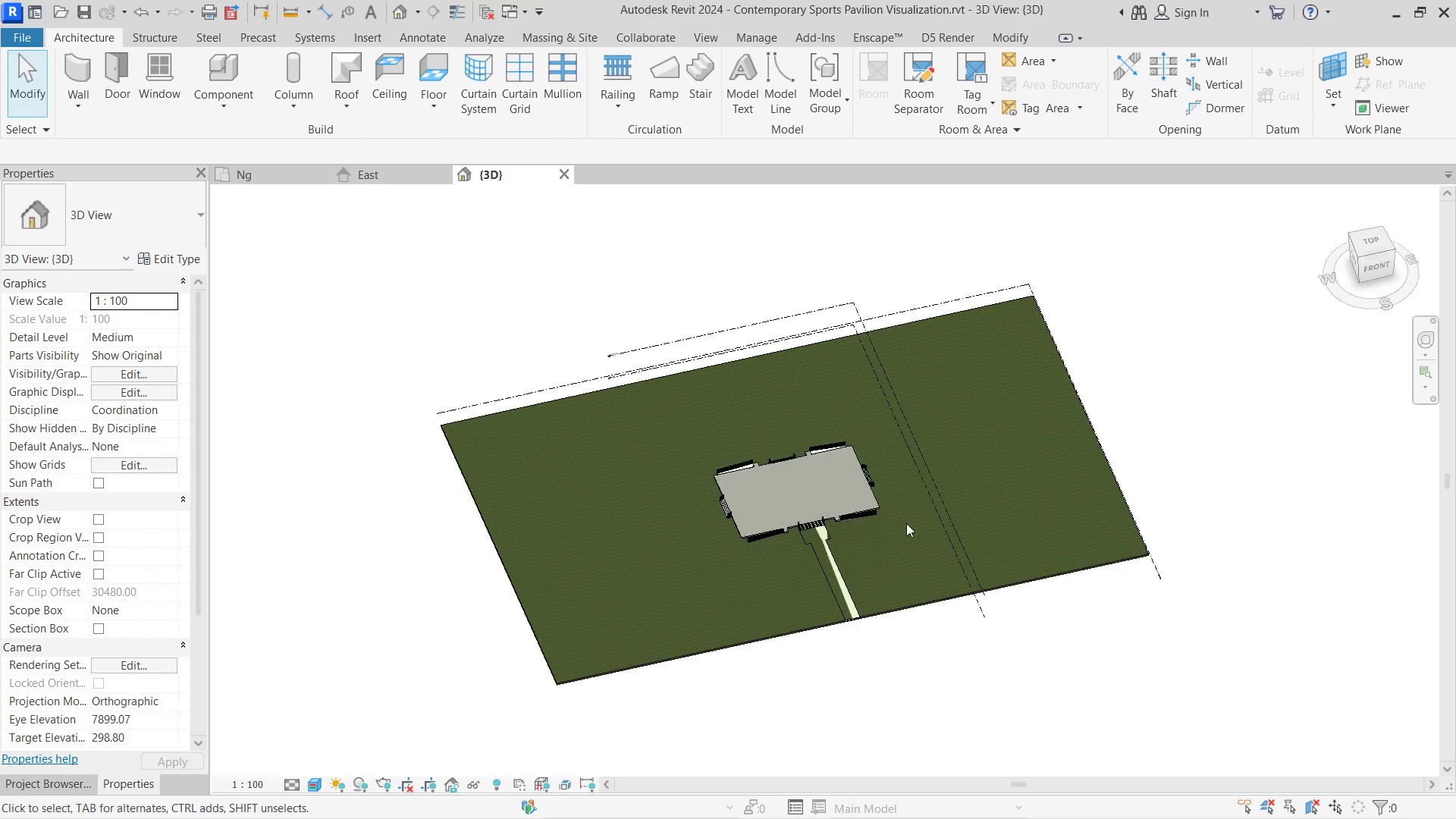 
scroll: coordinate [857, 639], scroll_direction: up, amount: 10.0
 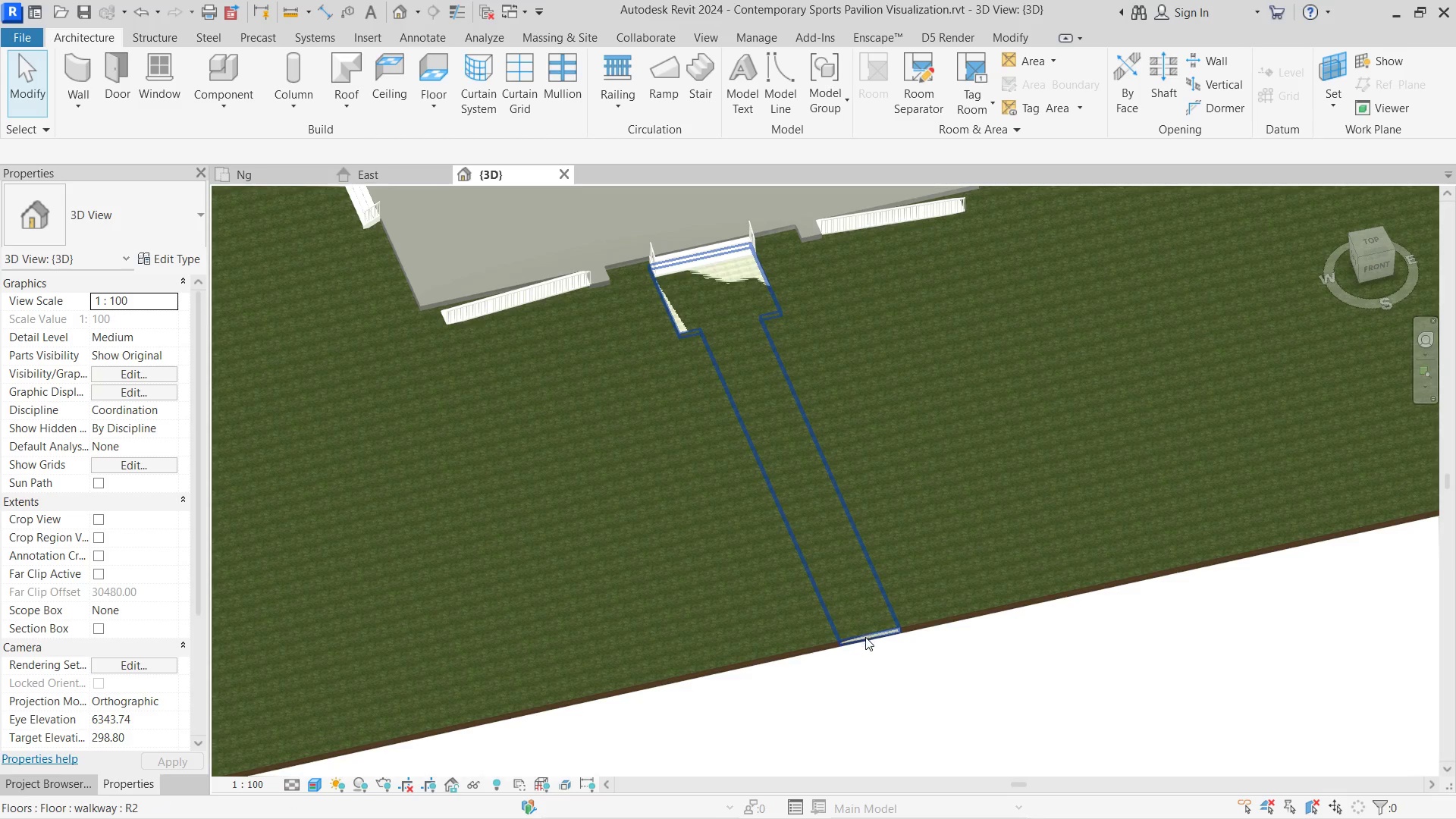 
left_click([865, 637])
 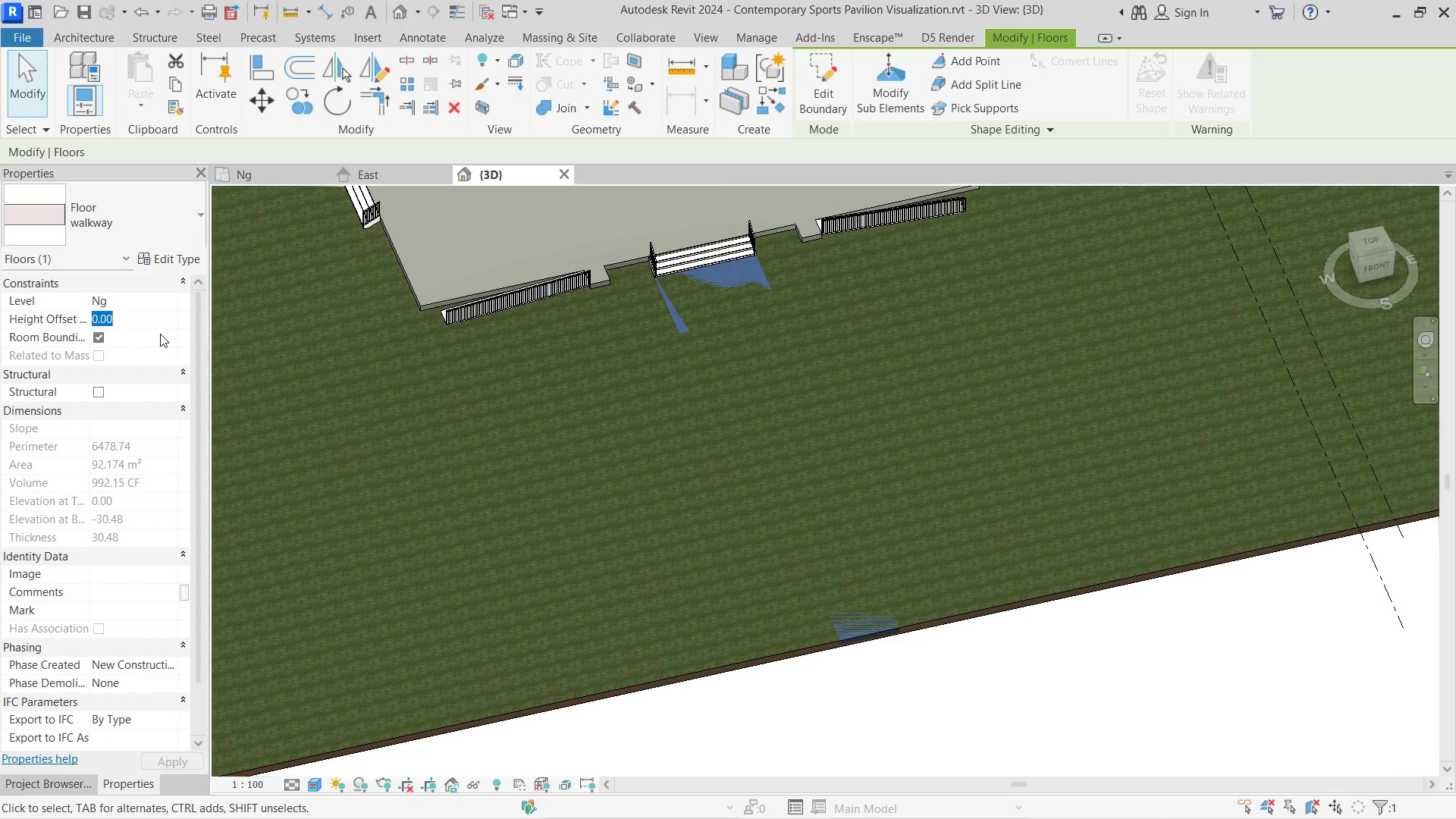 
key(Numpad5)
 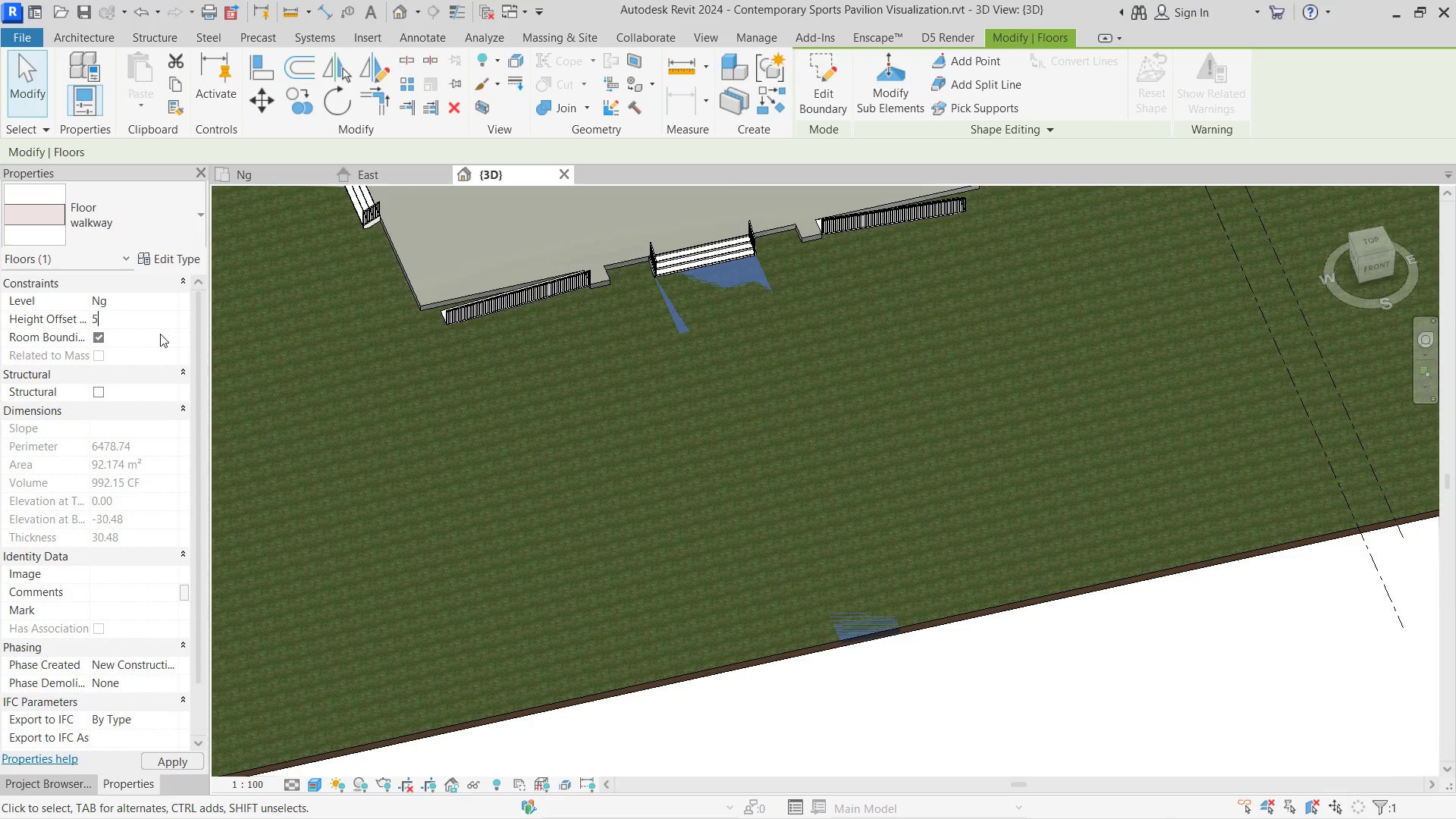 
key(NumpadEnter)
 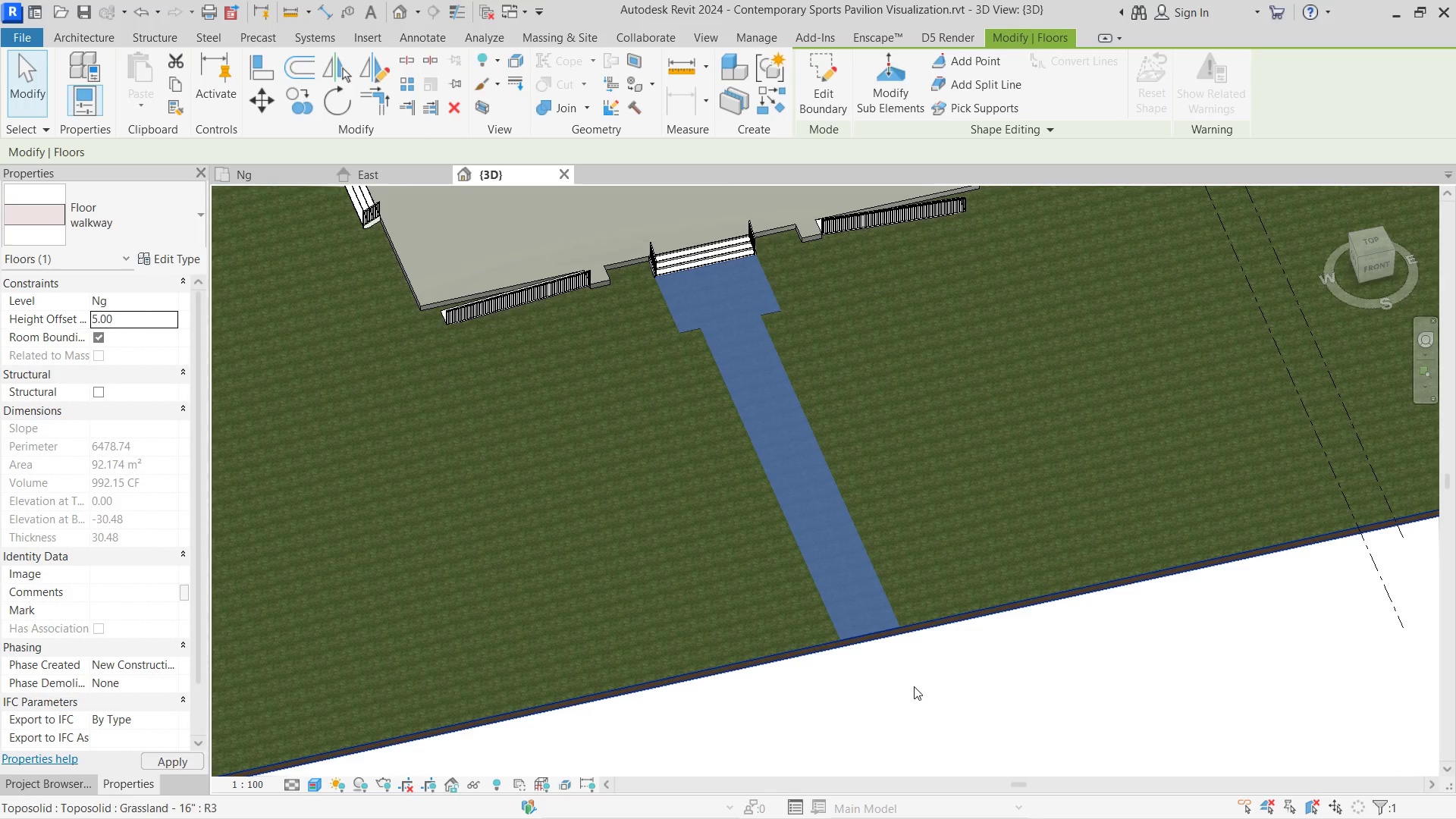 
left_click([902, 712])
 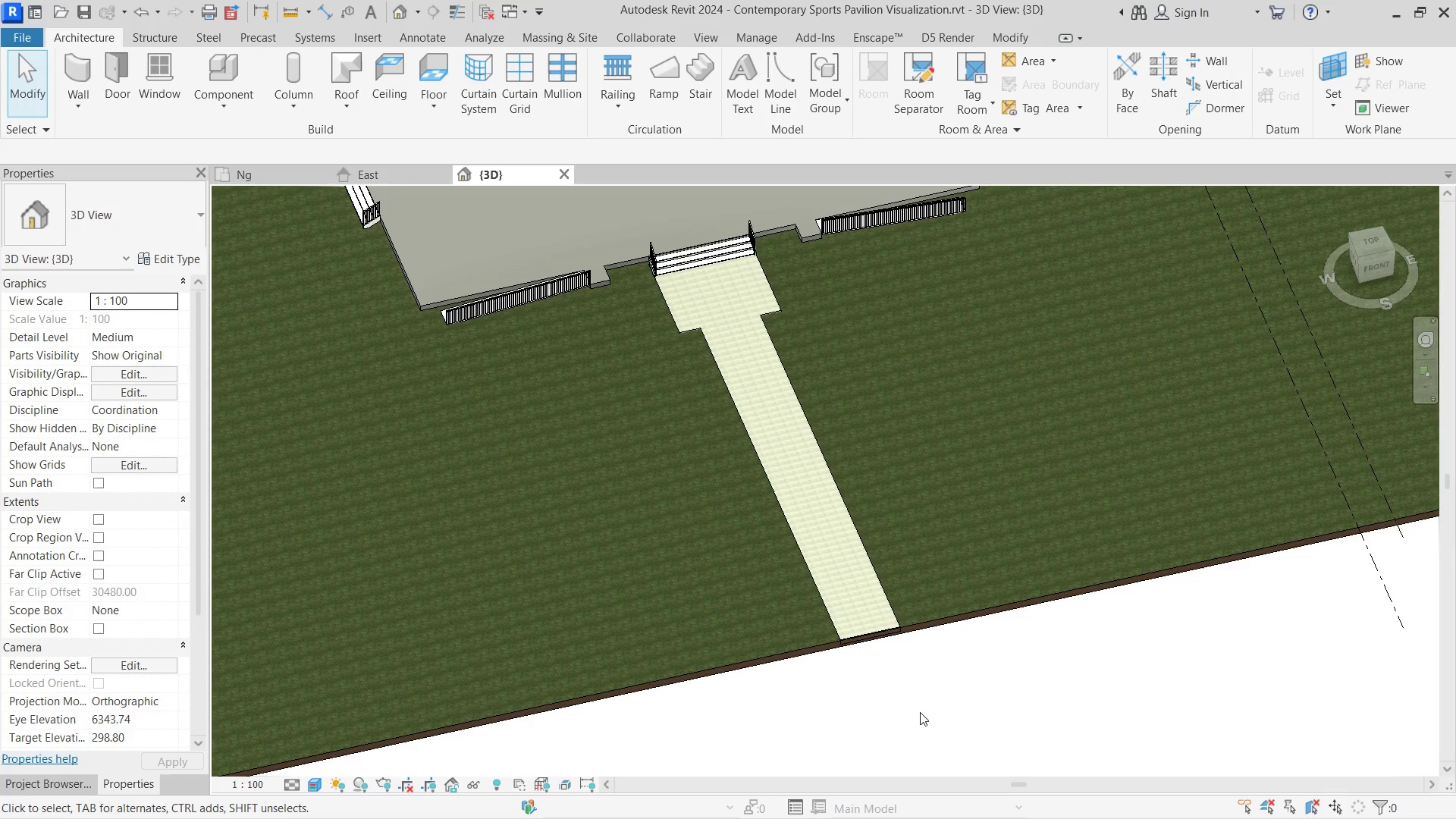 
hold_key(key=ShiftLeft, duration=0.86)
scroll: coordinate [916, 707], scroll_direction: down, amount: 1.0
 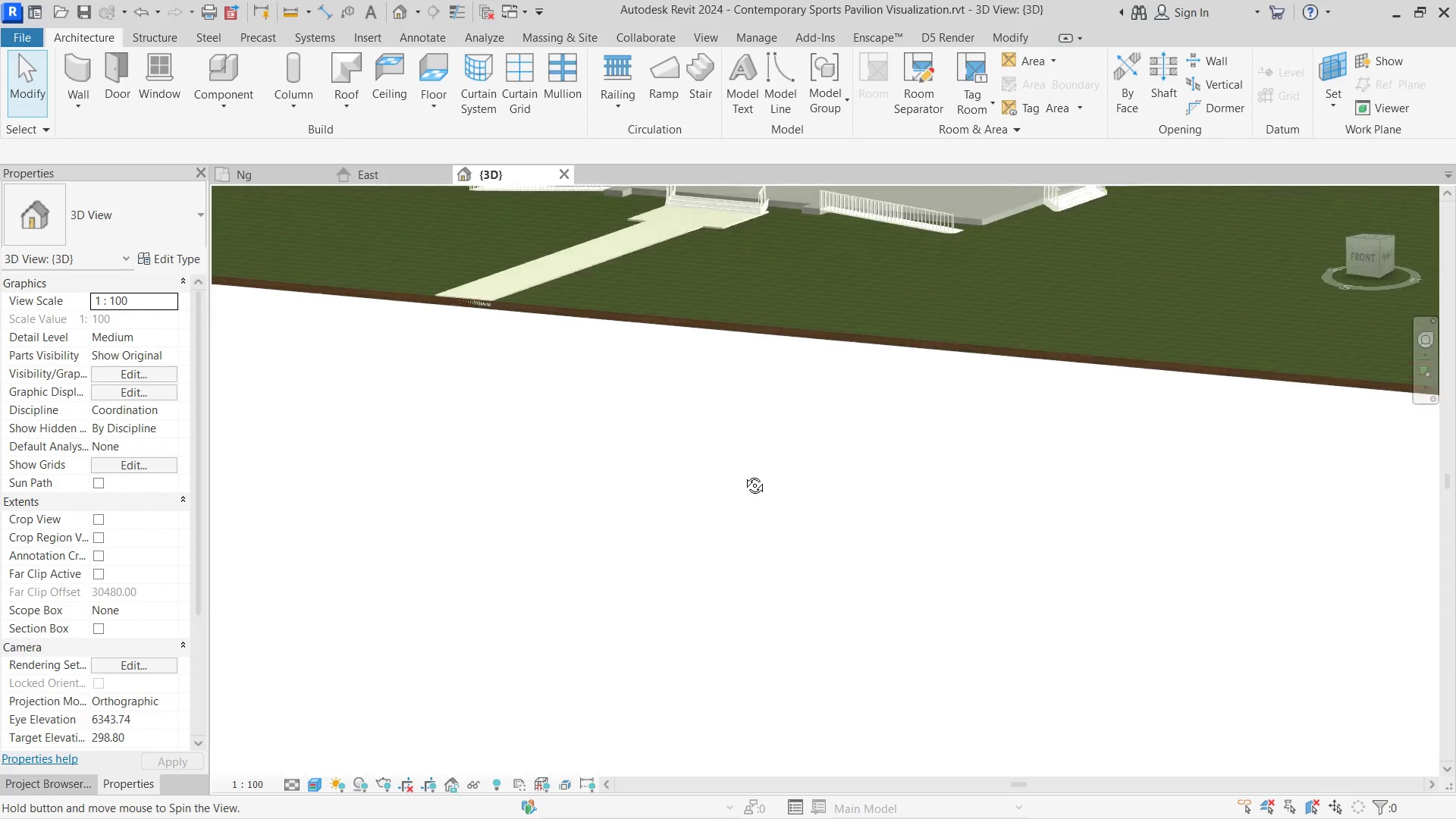 
hold_key(key=ShiftLeft, duration=2.12)
 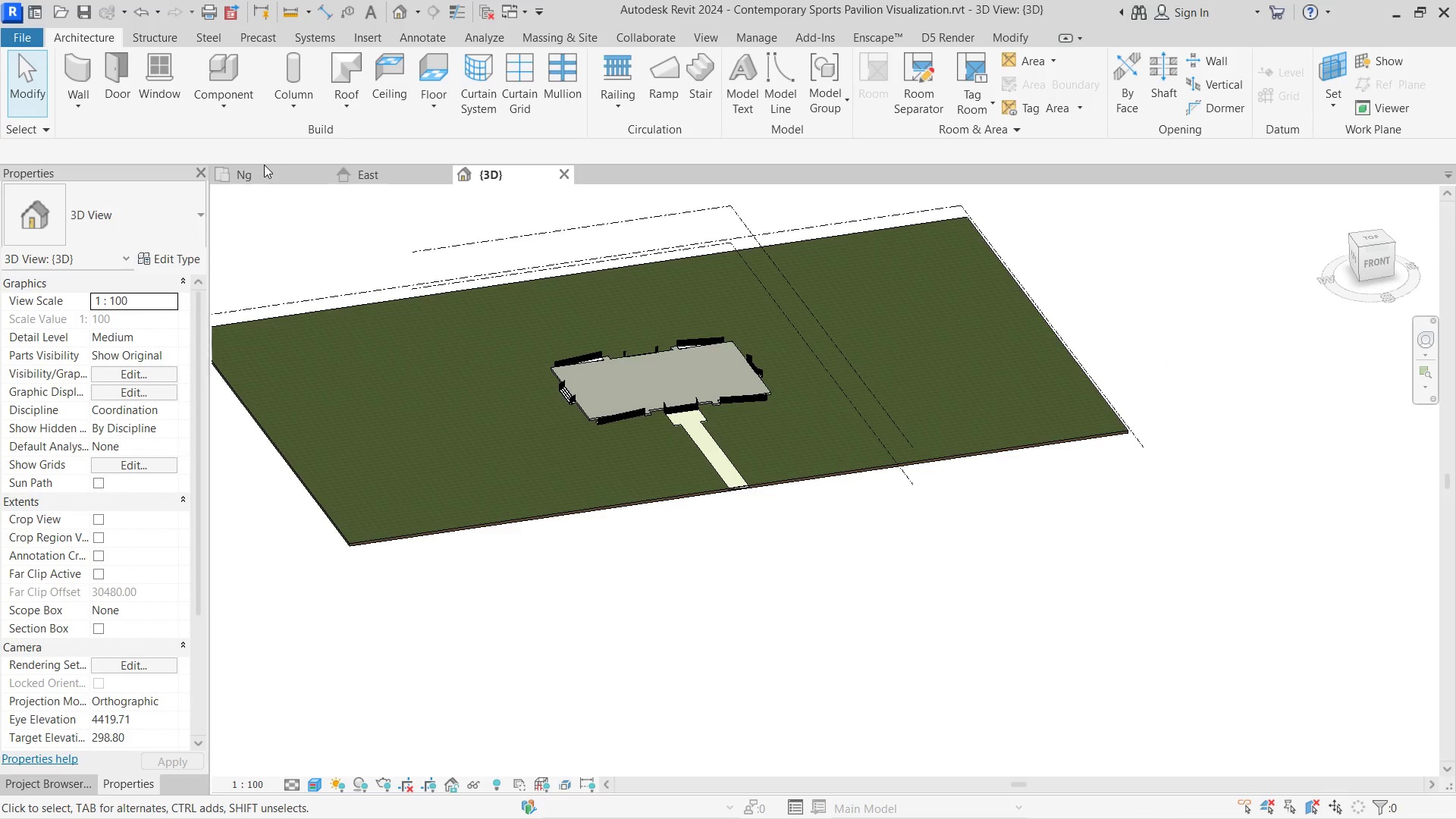 
scroll: coordinate [670, 489], scroll_direction: down, amount: 8.0
 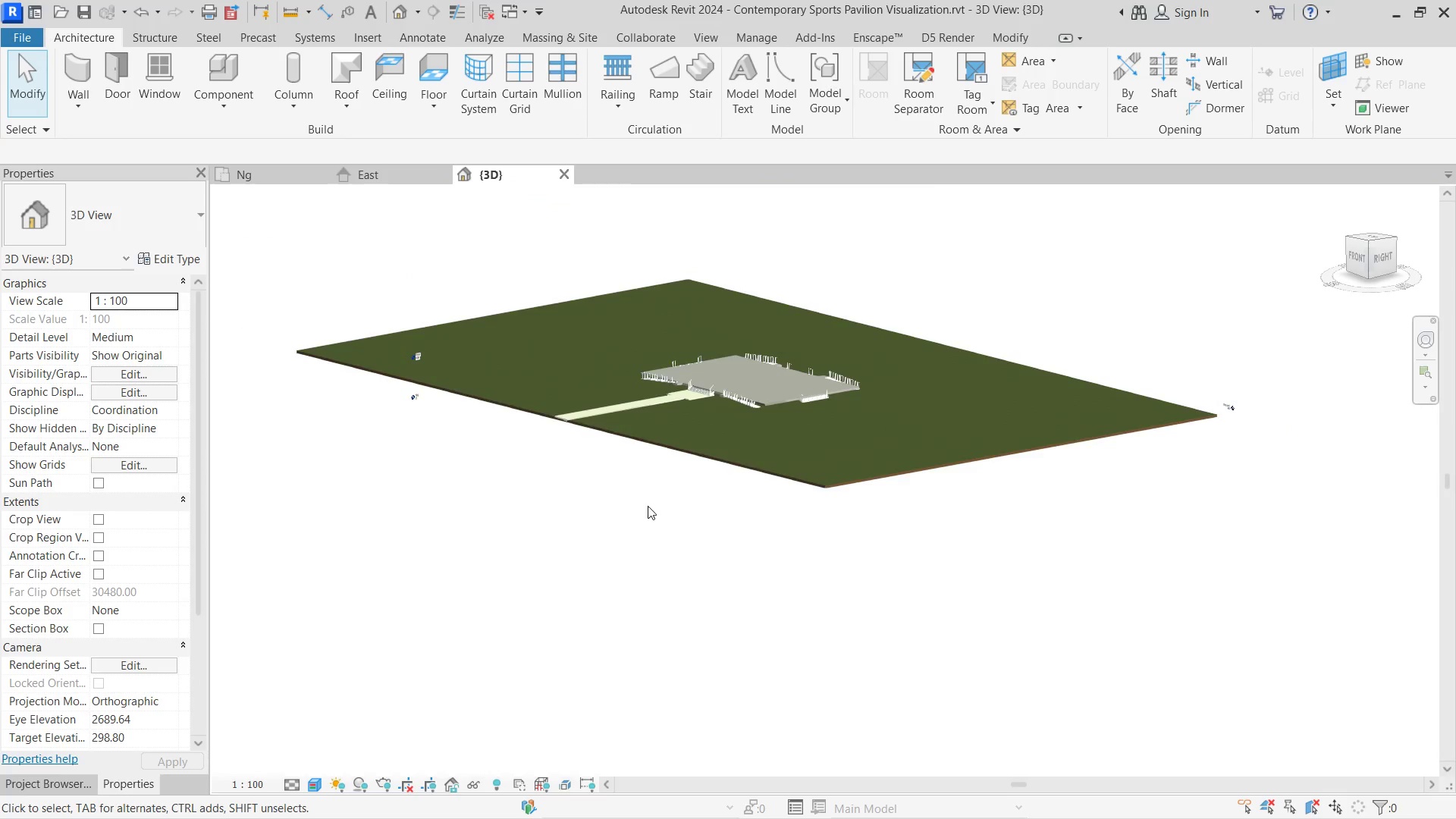 
left_click([259, 169])
 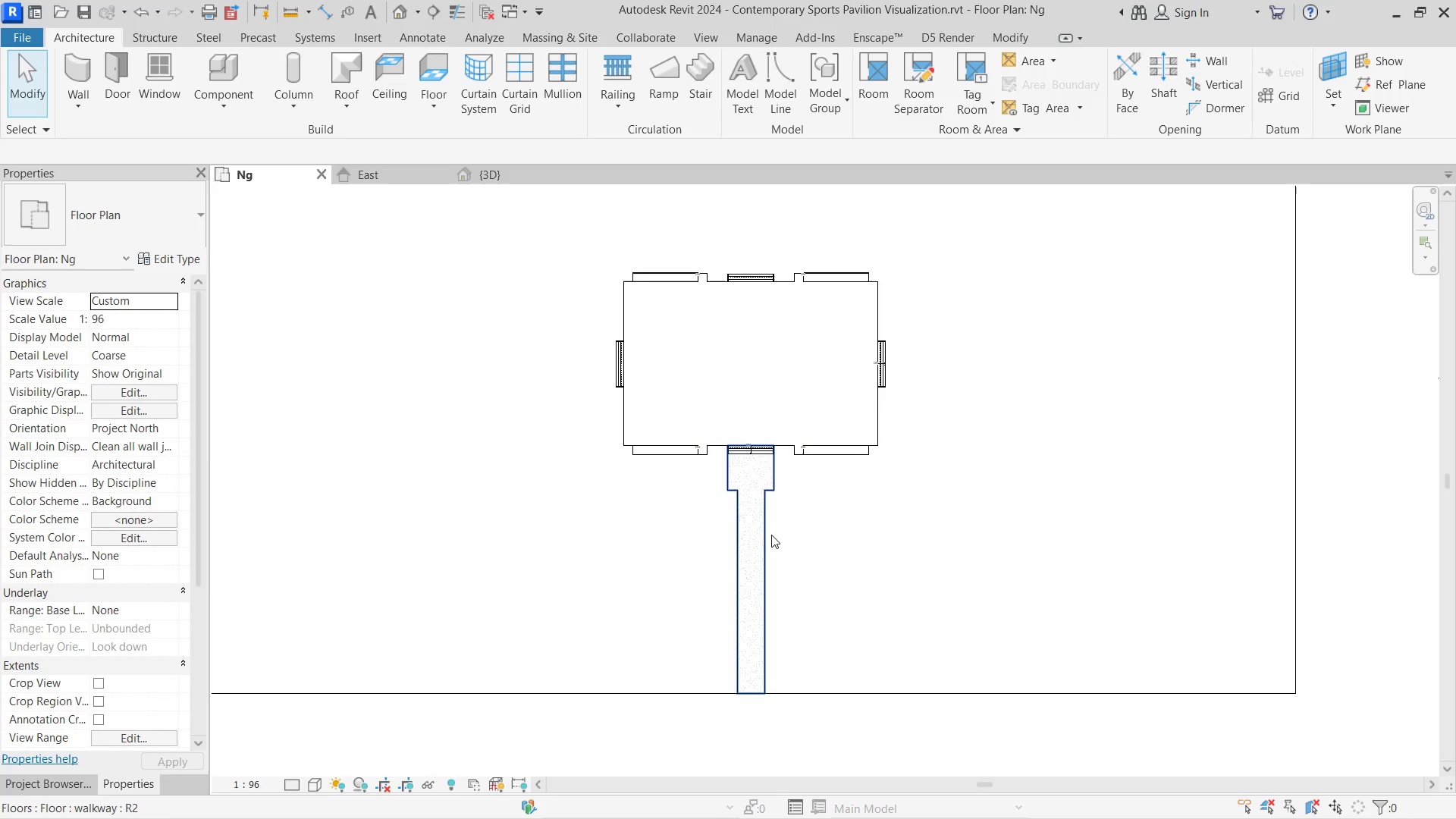 
left_click([770, 535])
 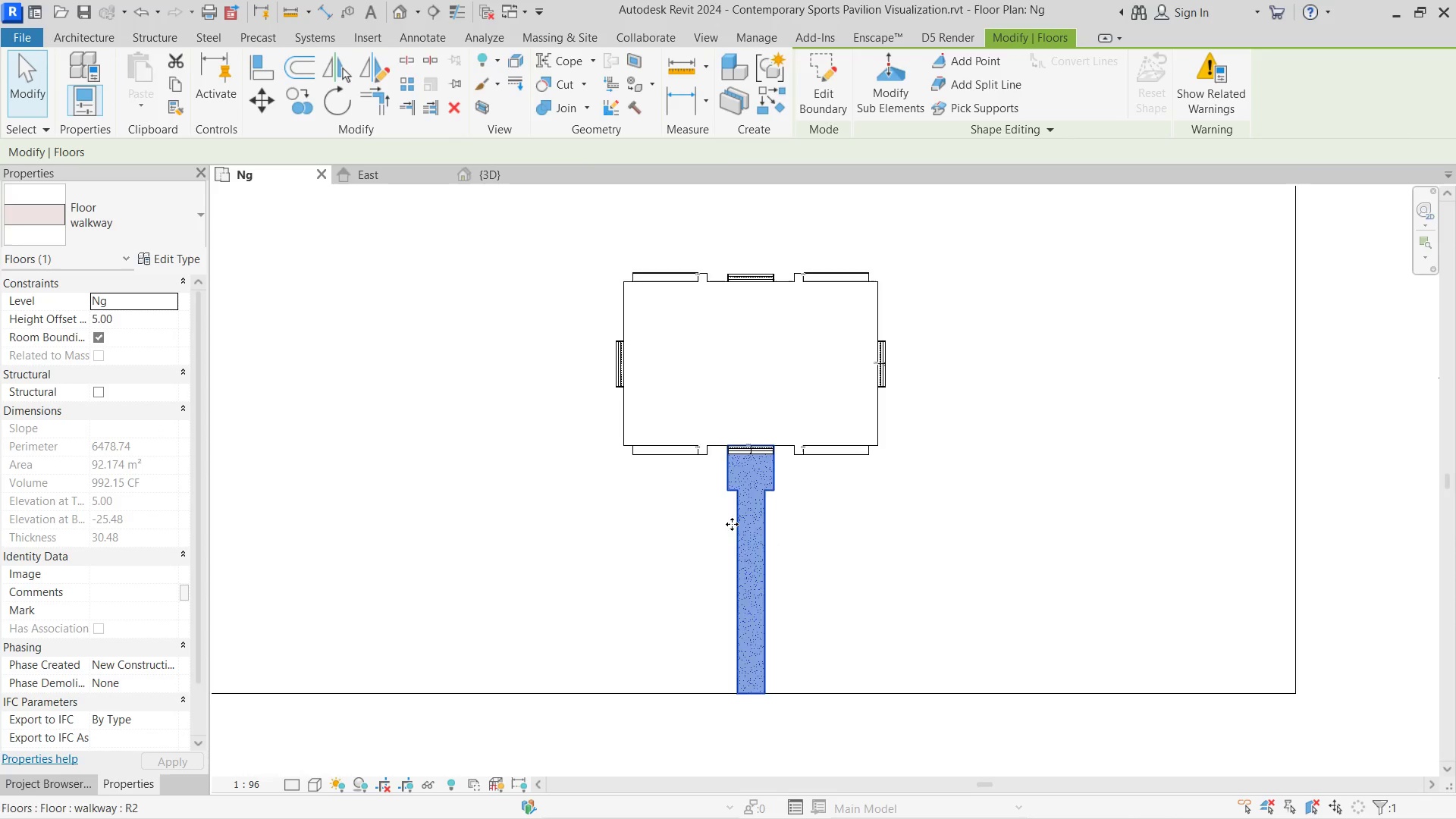 
scroll: coordinate [726, 505], scroll_direction: down, amount: 2.0
 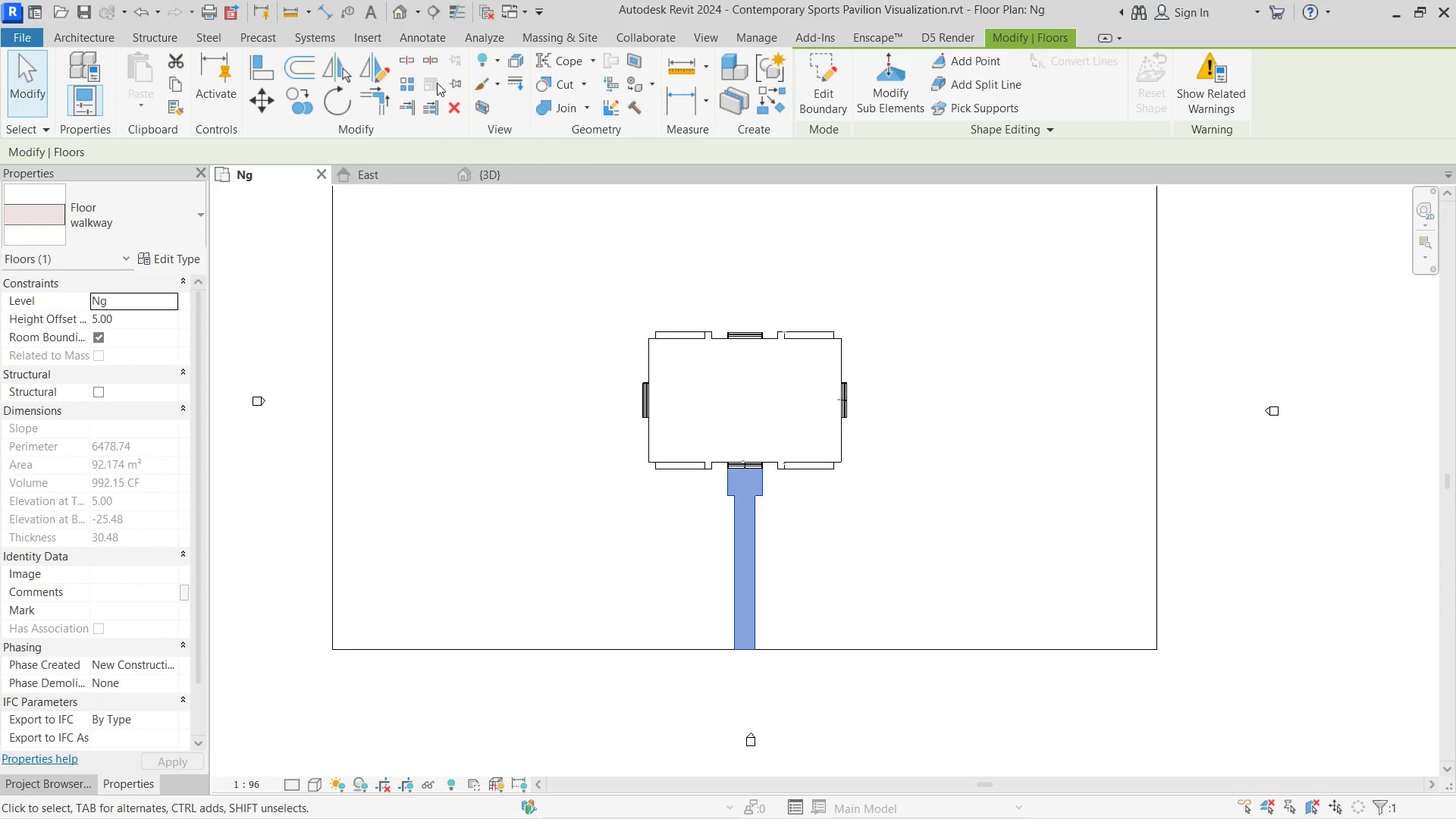 
left_click([381, 71])
 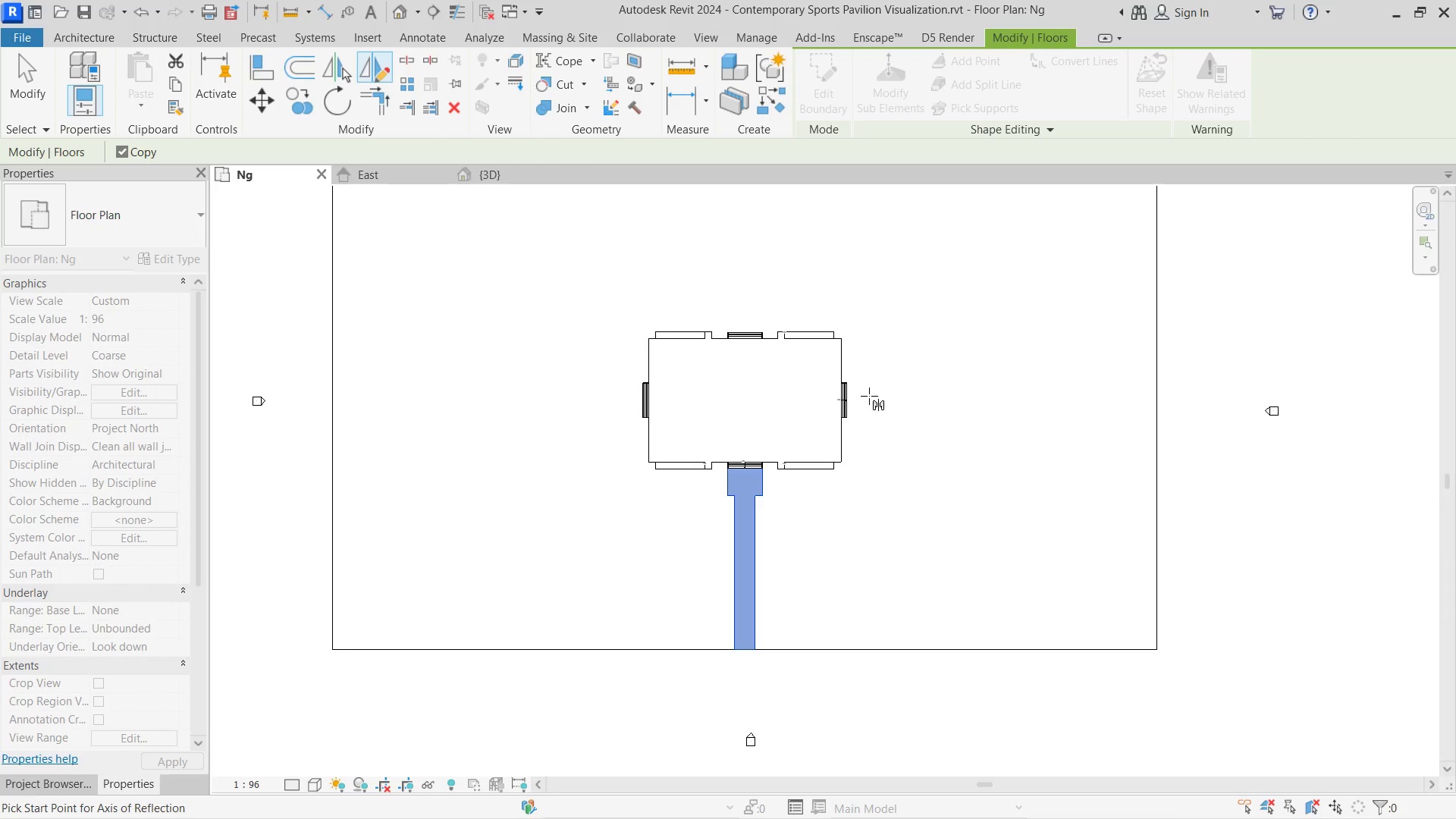 
scroll: coordinate [679, 194], scroll_direction: up, amount: 4.0
 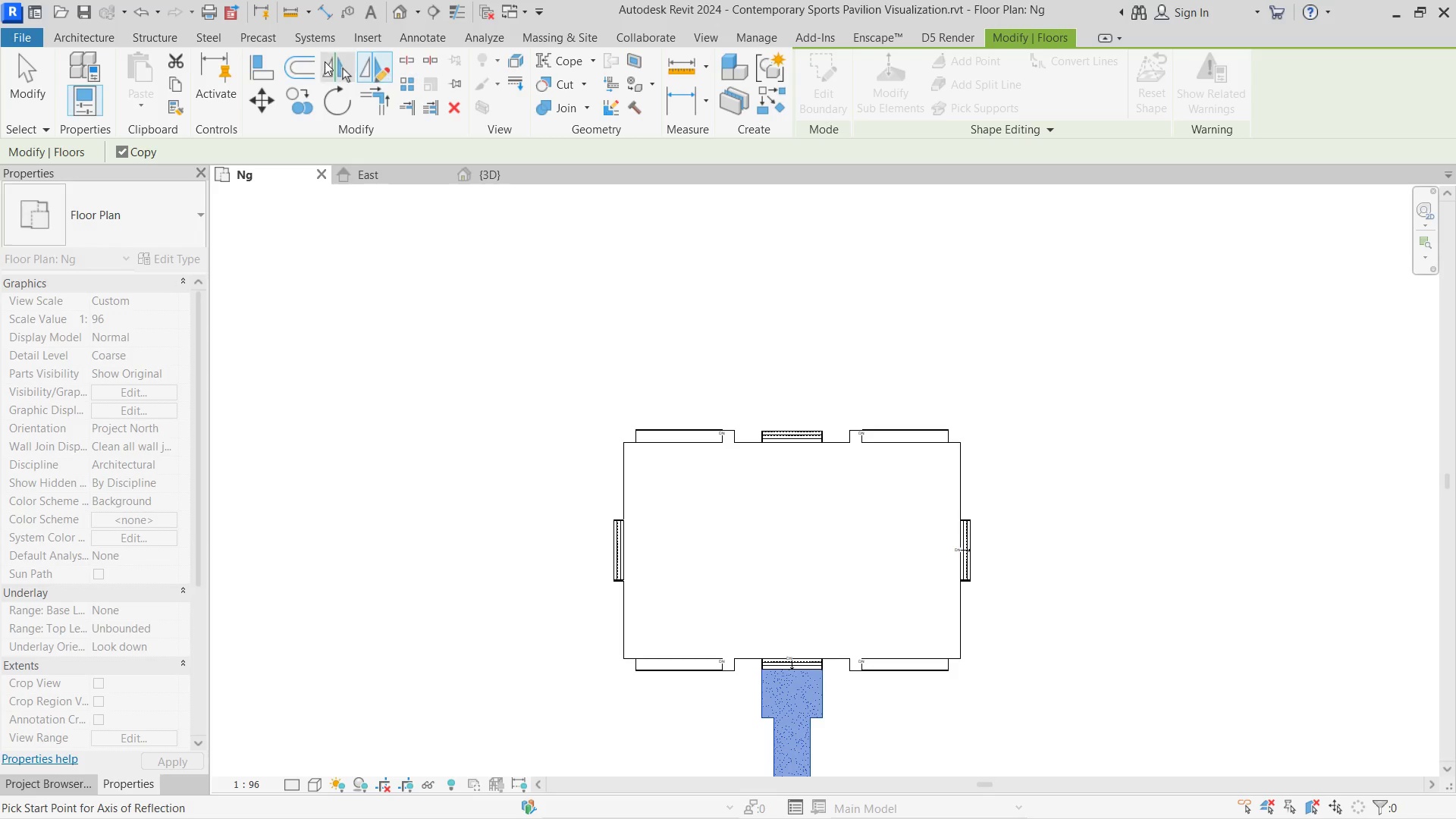 
left_click([328, 62])
 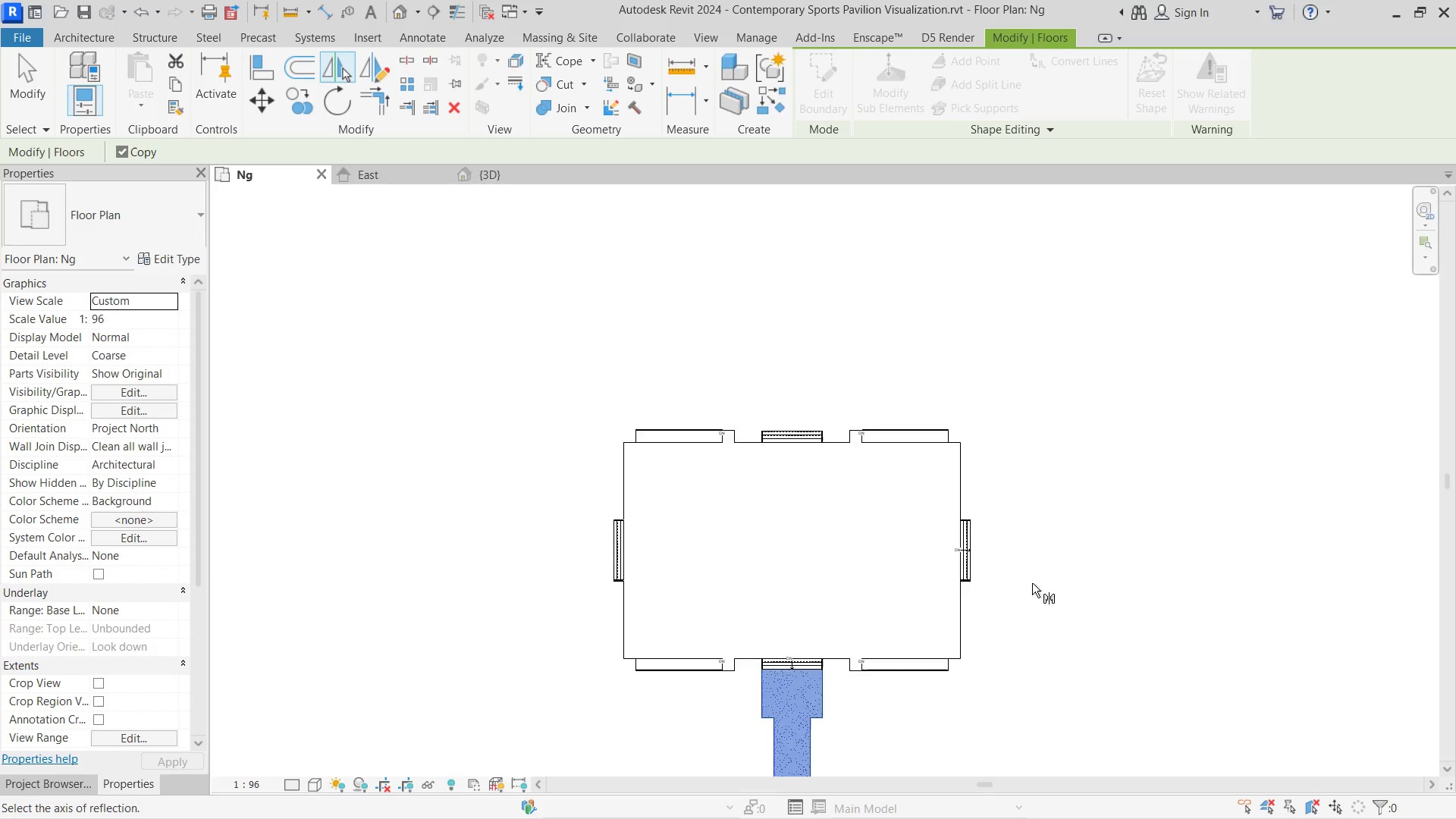 
scroll: coordinate [961, 515], scroll_direction: up, amount: 6.0
 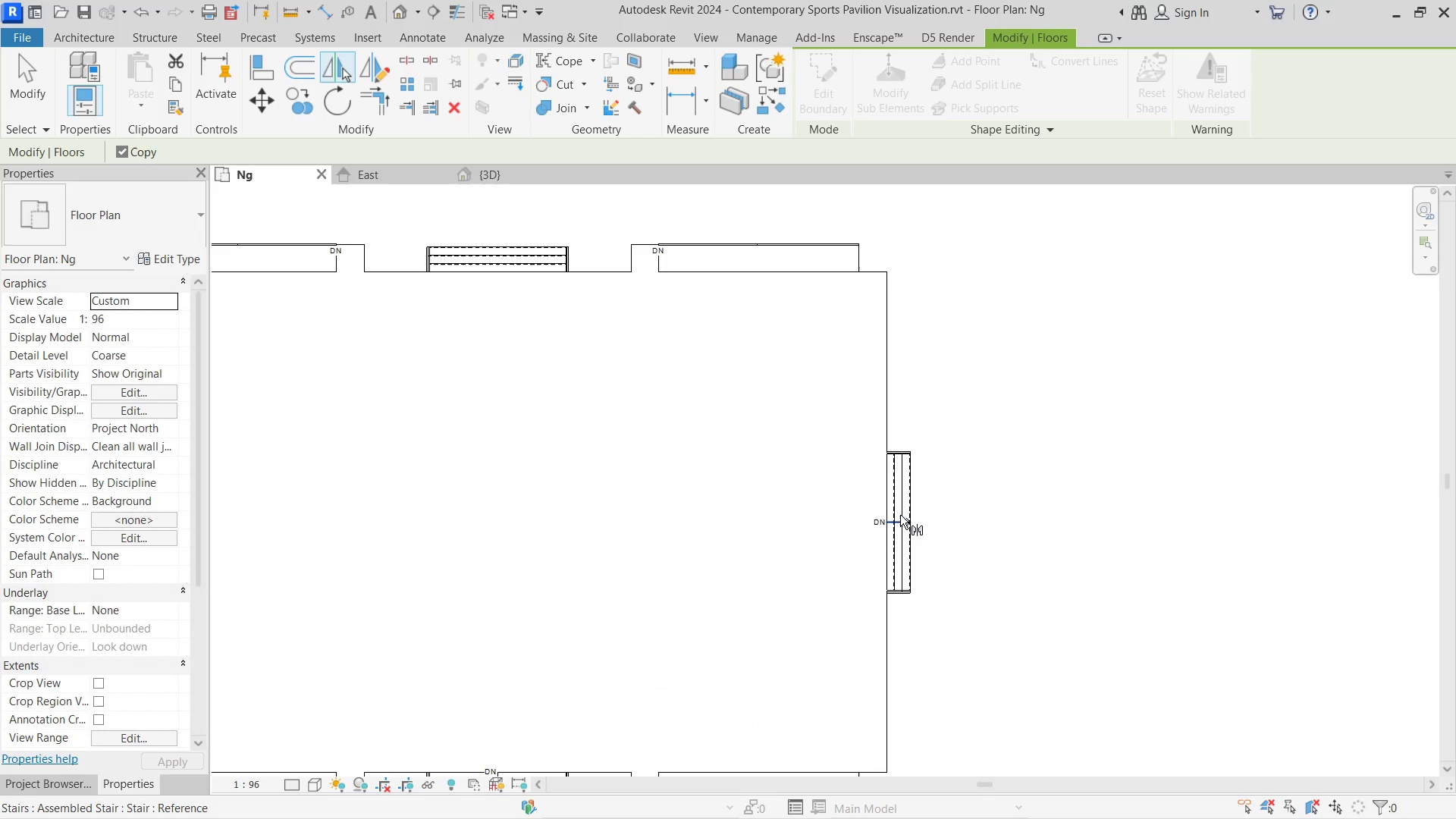 
left_click_drag(start_coordinate=[900, 515], to_coordinate=[1037, 380])
 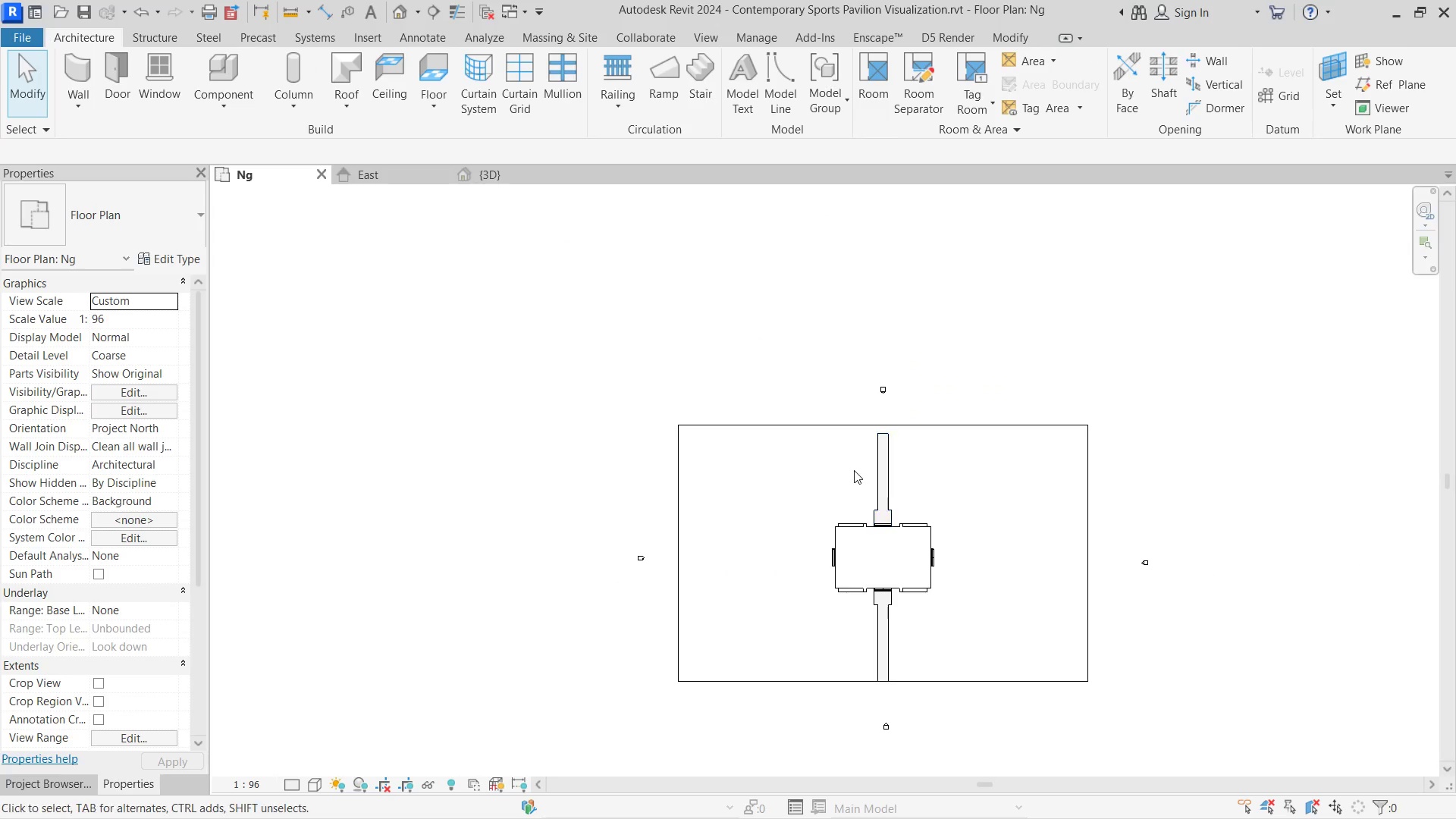 
scroll: coordinate [922, 515], scroll_direction: down, amount: 15.0
 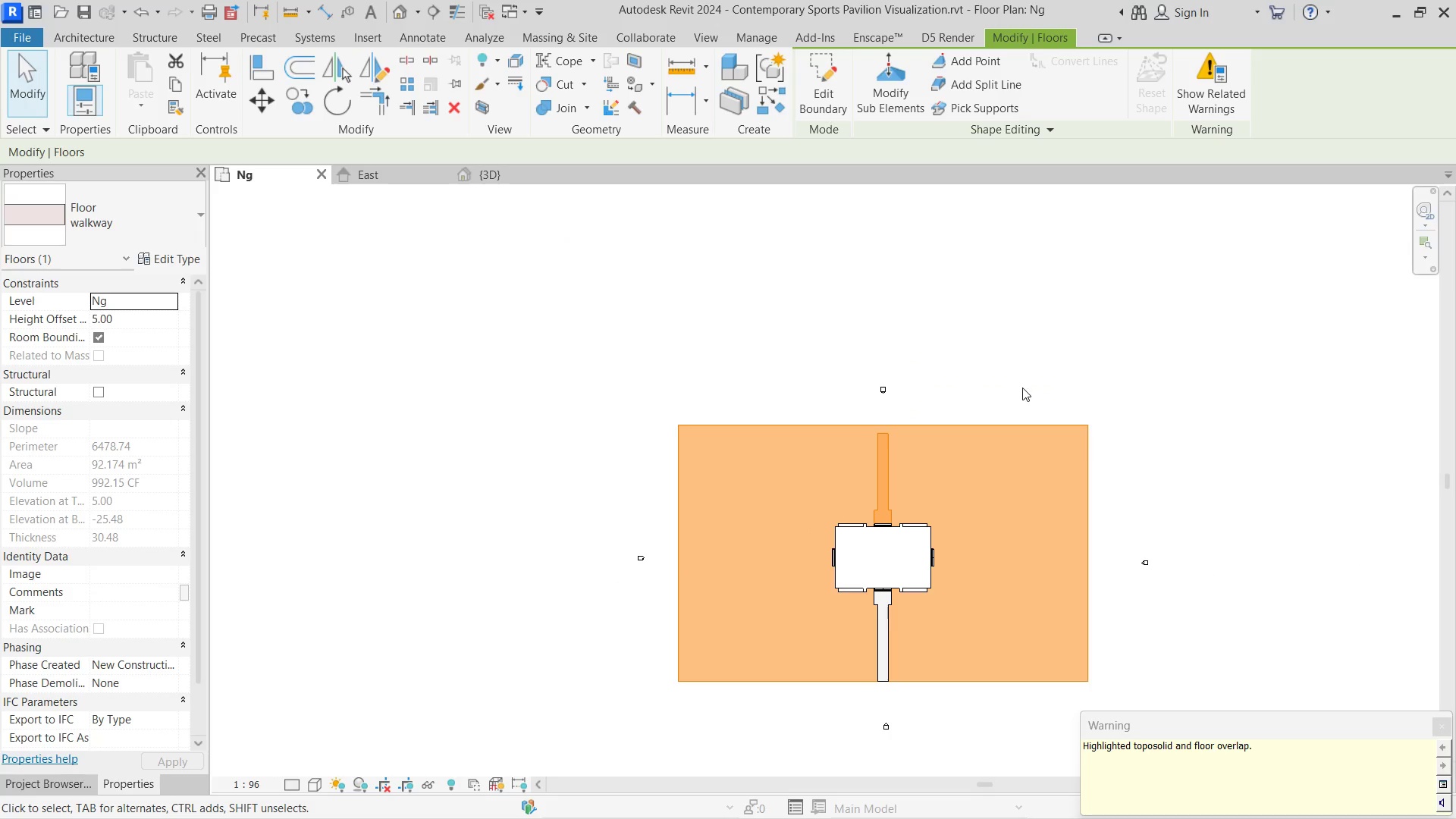 
left_click([1037, 380])
 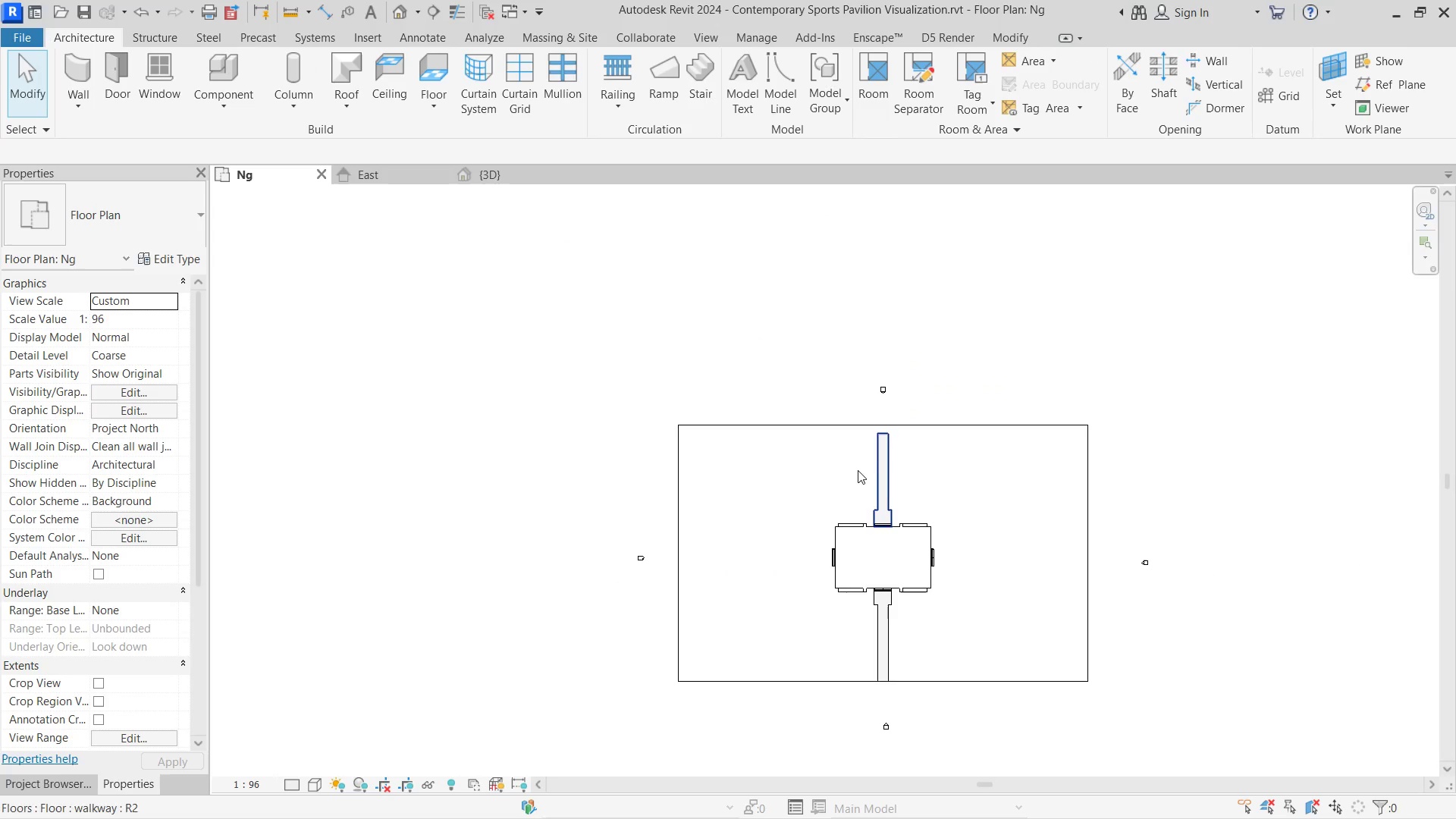 
scroll: coordinate [864, 526], scroll_direction: up, amount: 6.0
 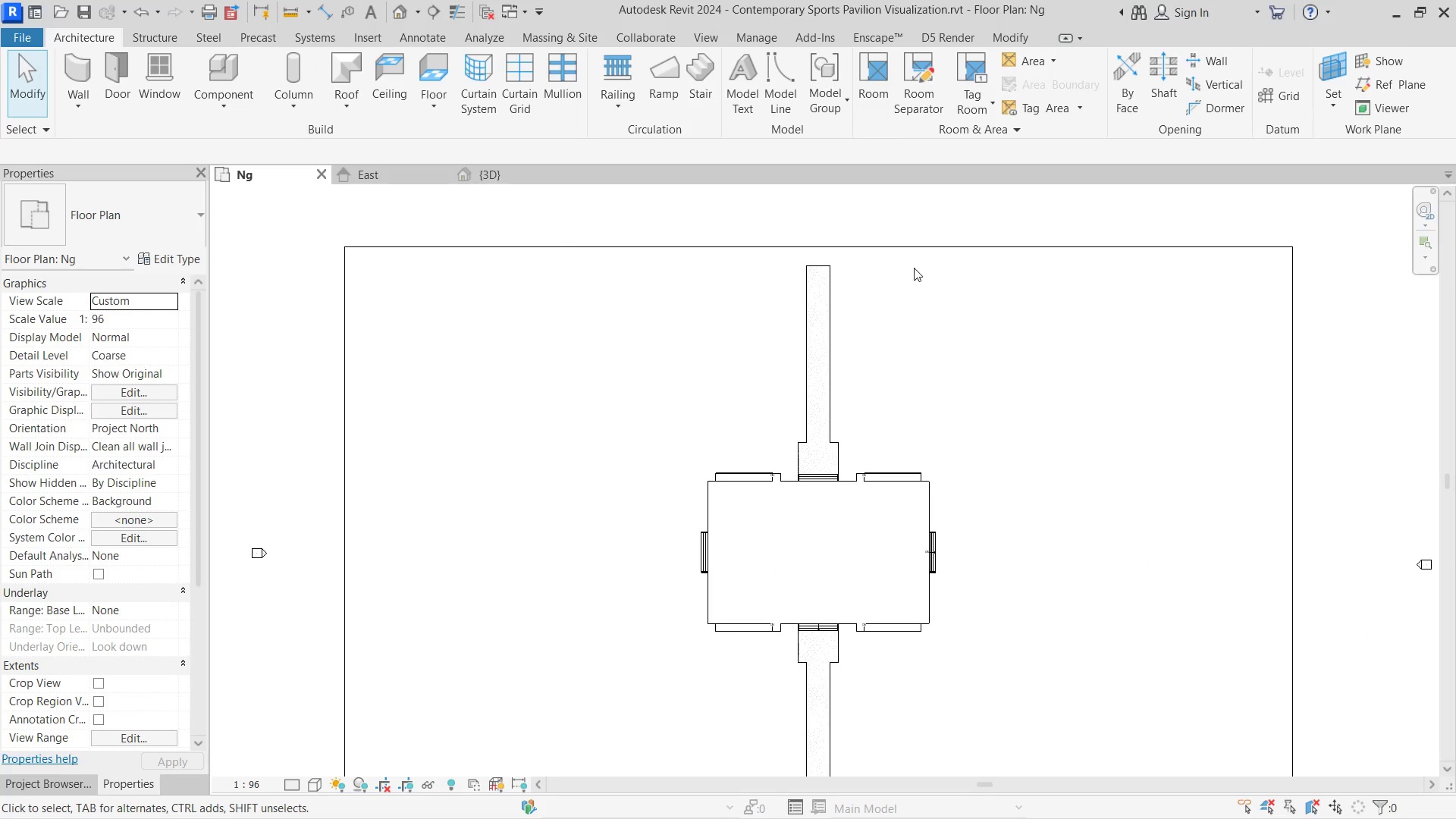 
left_click([914, 251])
 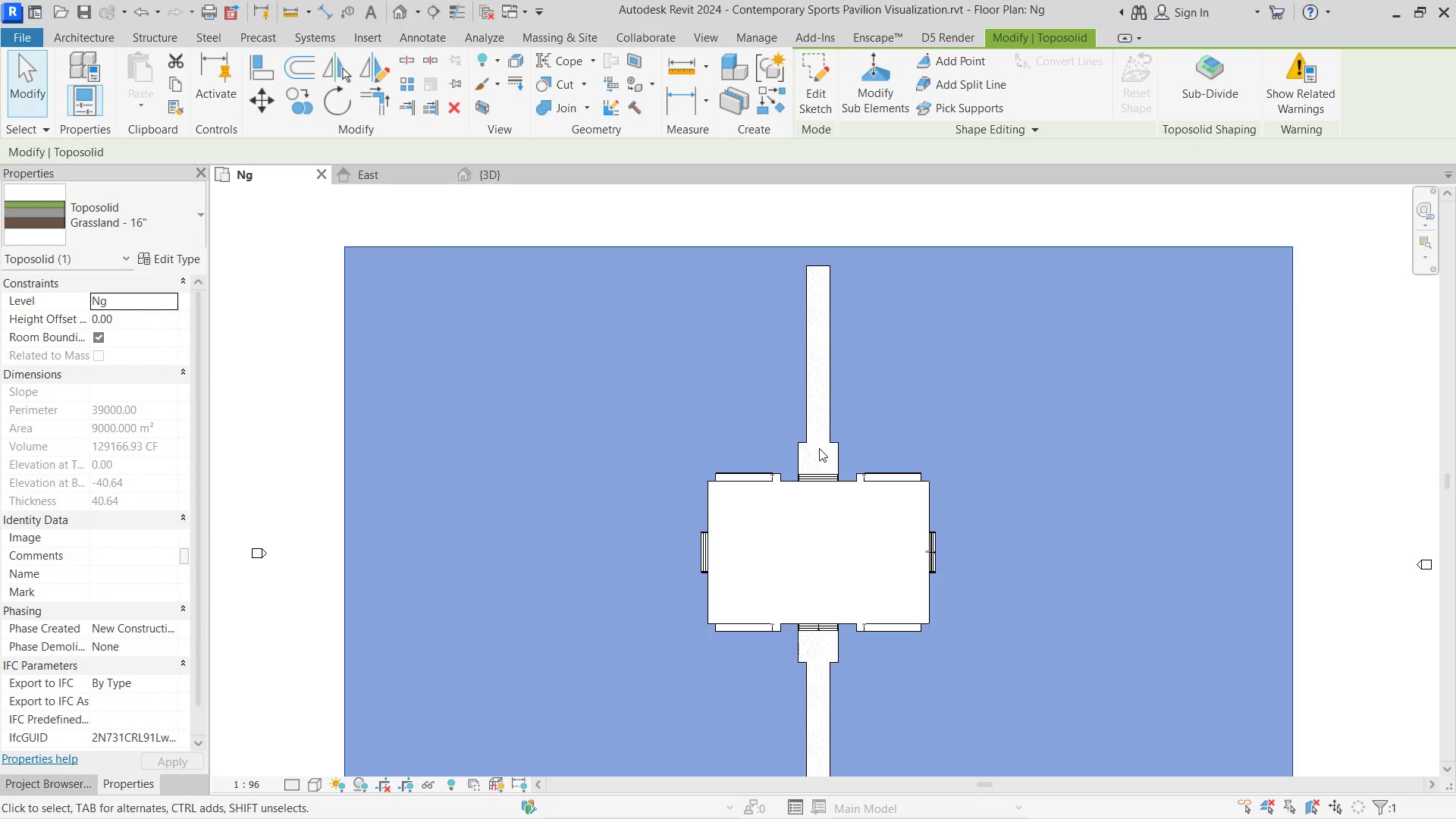 
left_click([836, 431])
 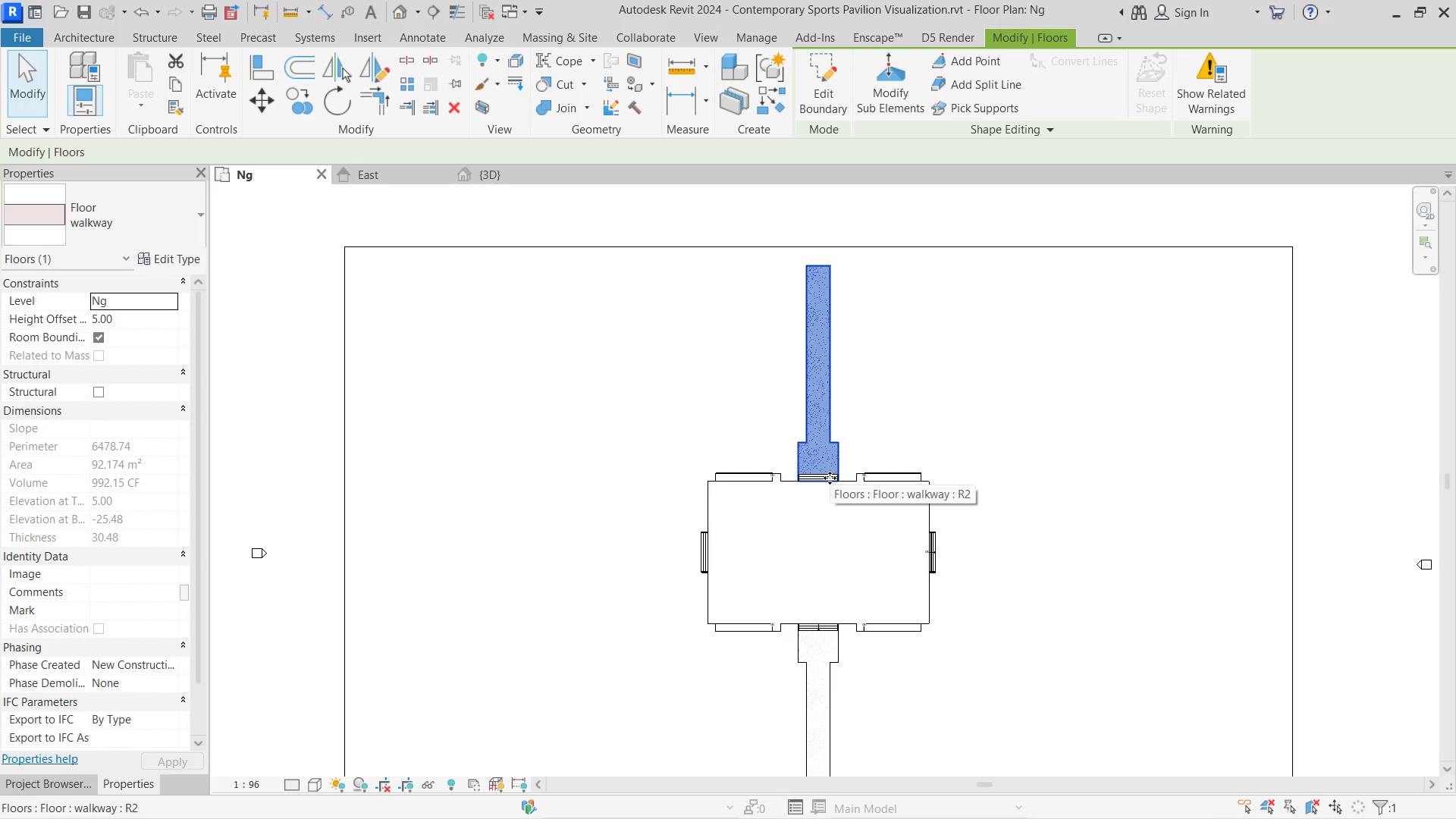 
scroll: coordinate [801, 508], scroll_direction: up, amount: 12.0
 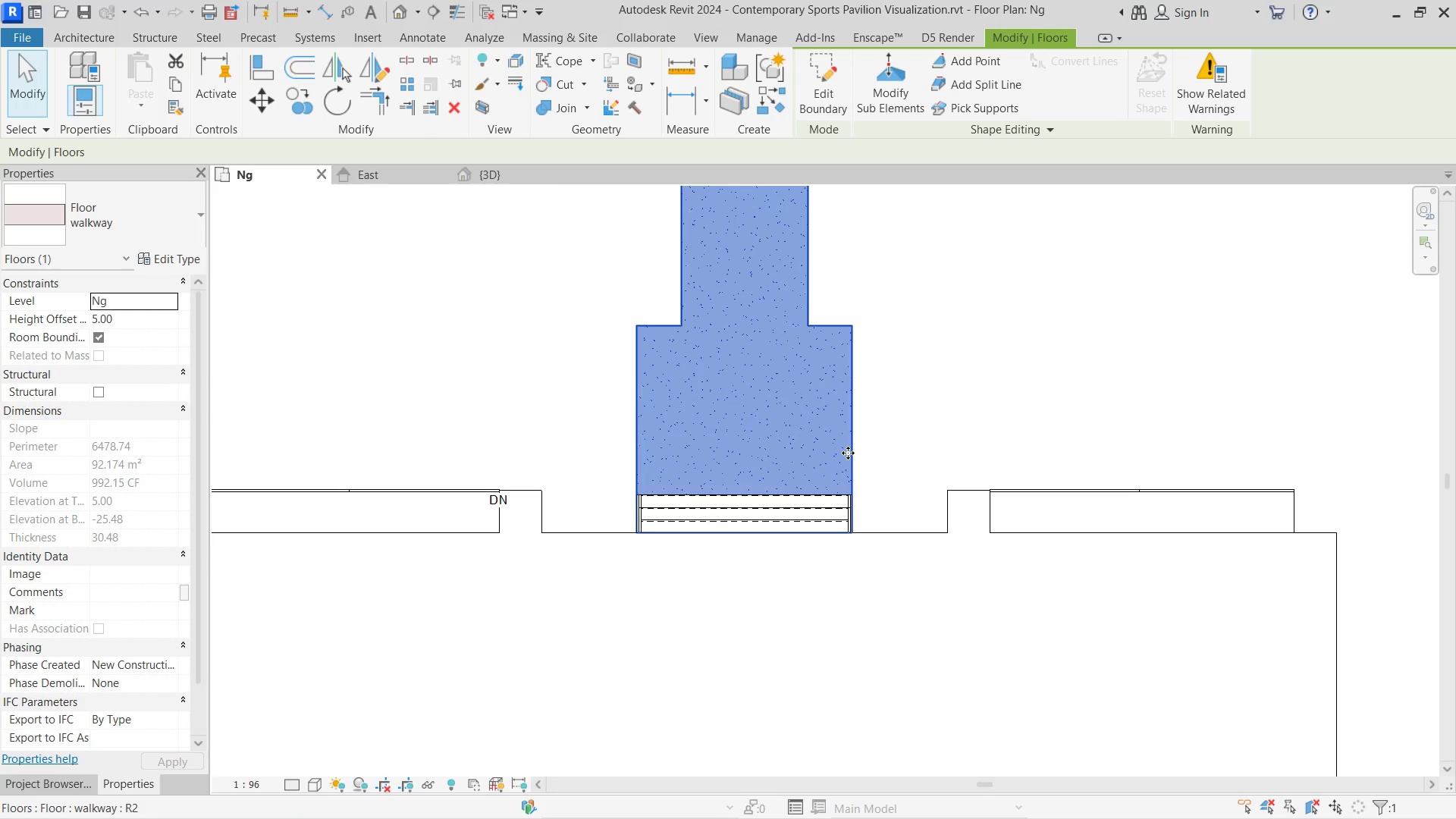 
left_click_drag(start_coordinate=[848, 453], to_coordinate=[846, 405])
 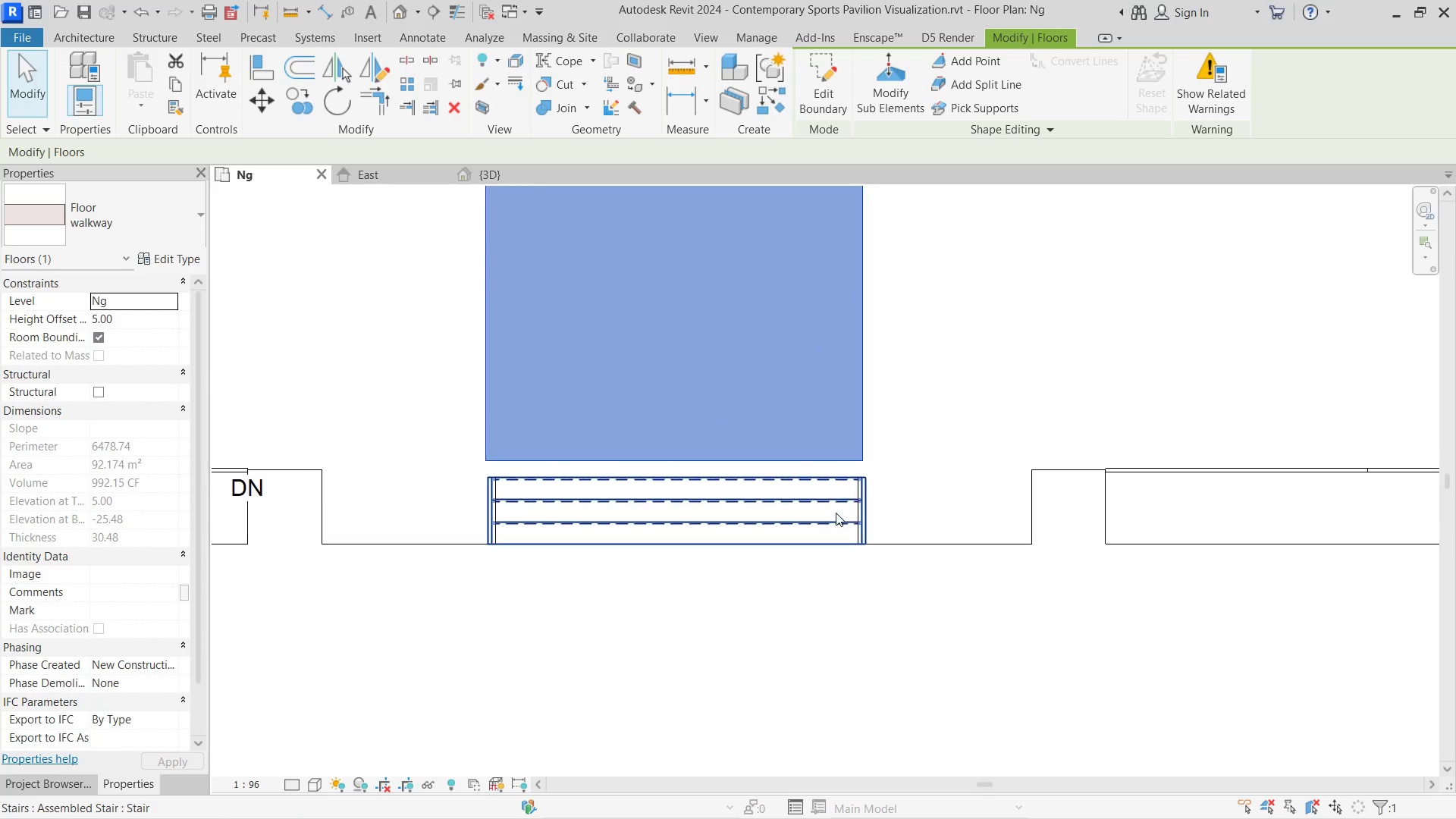 
hold_key(key=ShiftLeft, duration=0.7)
 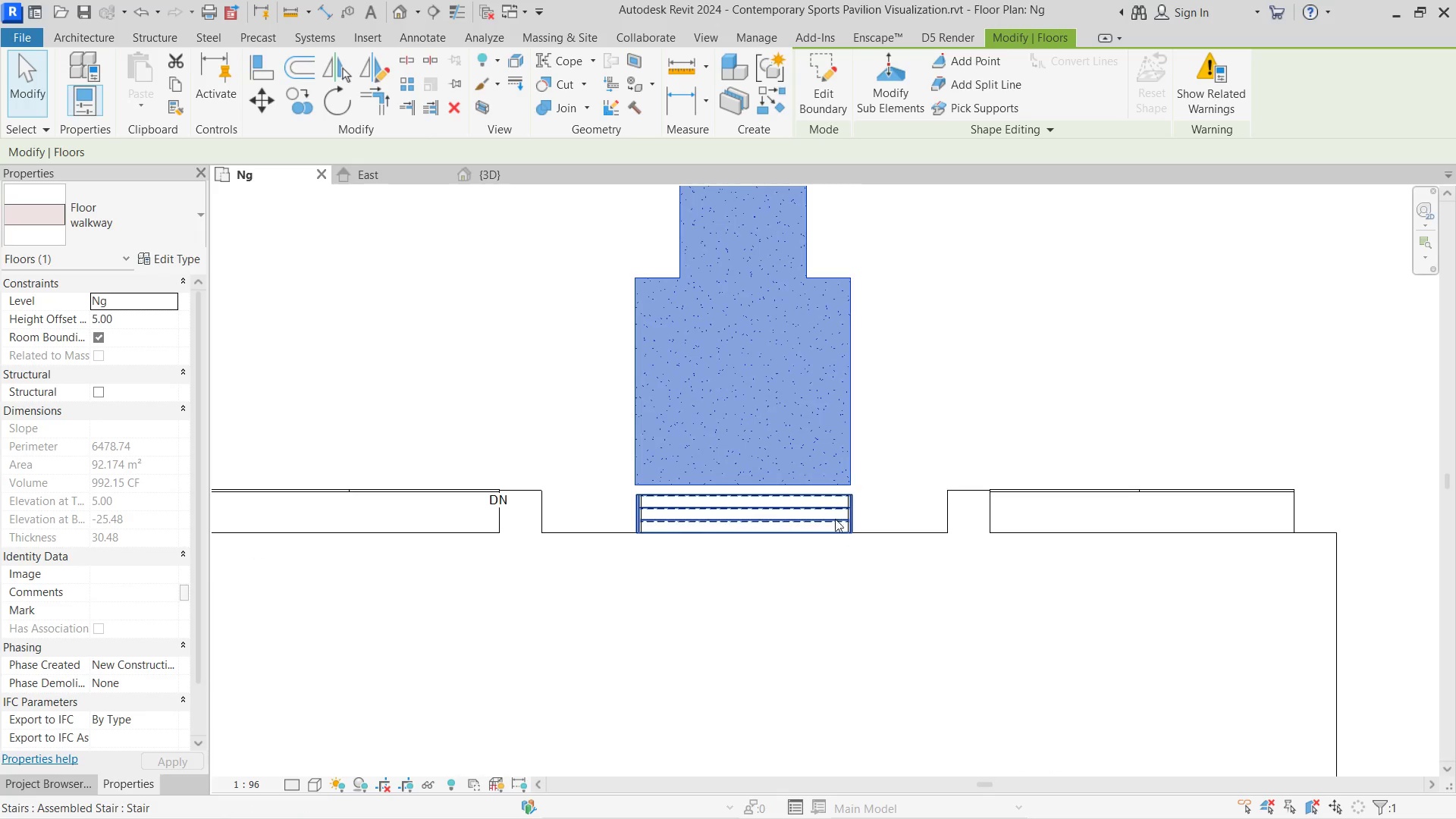 
key(A)
 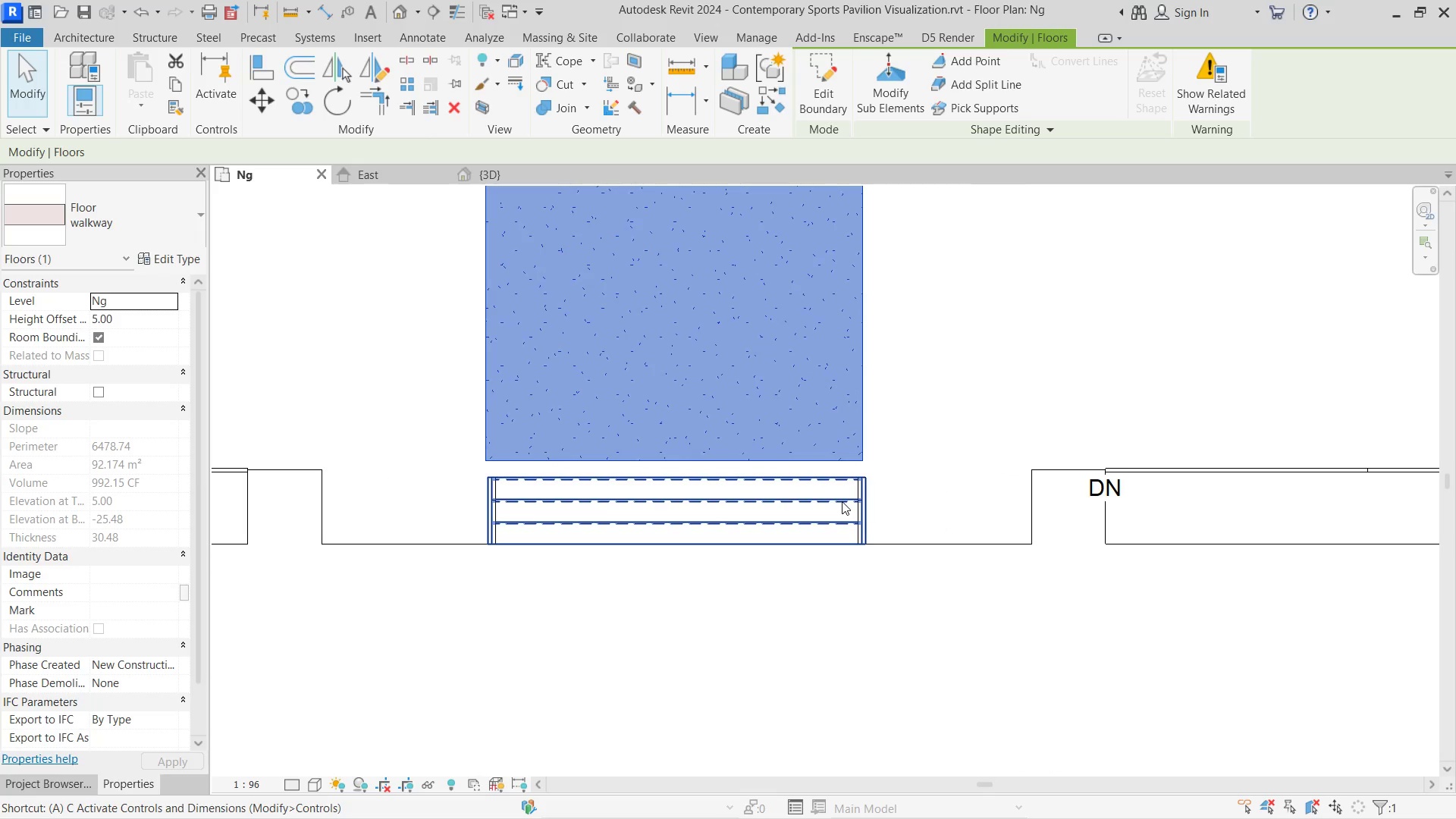 
scroll: coordinate [835, 516], scroll_direction: up, amount: 4.0
 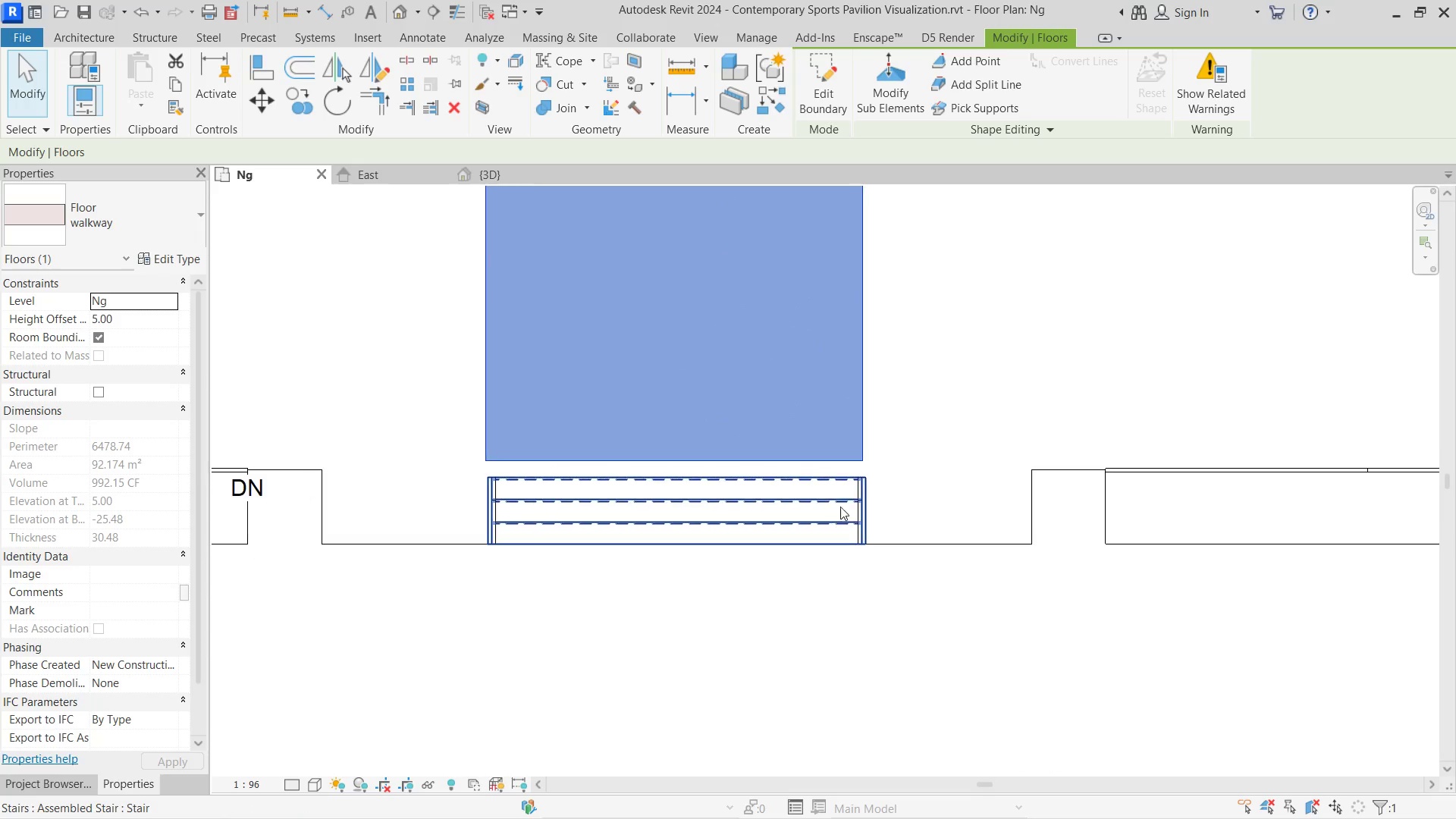 
key(L)
 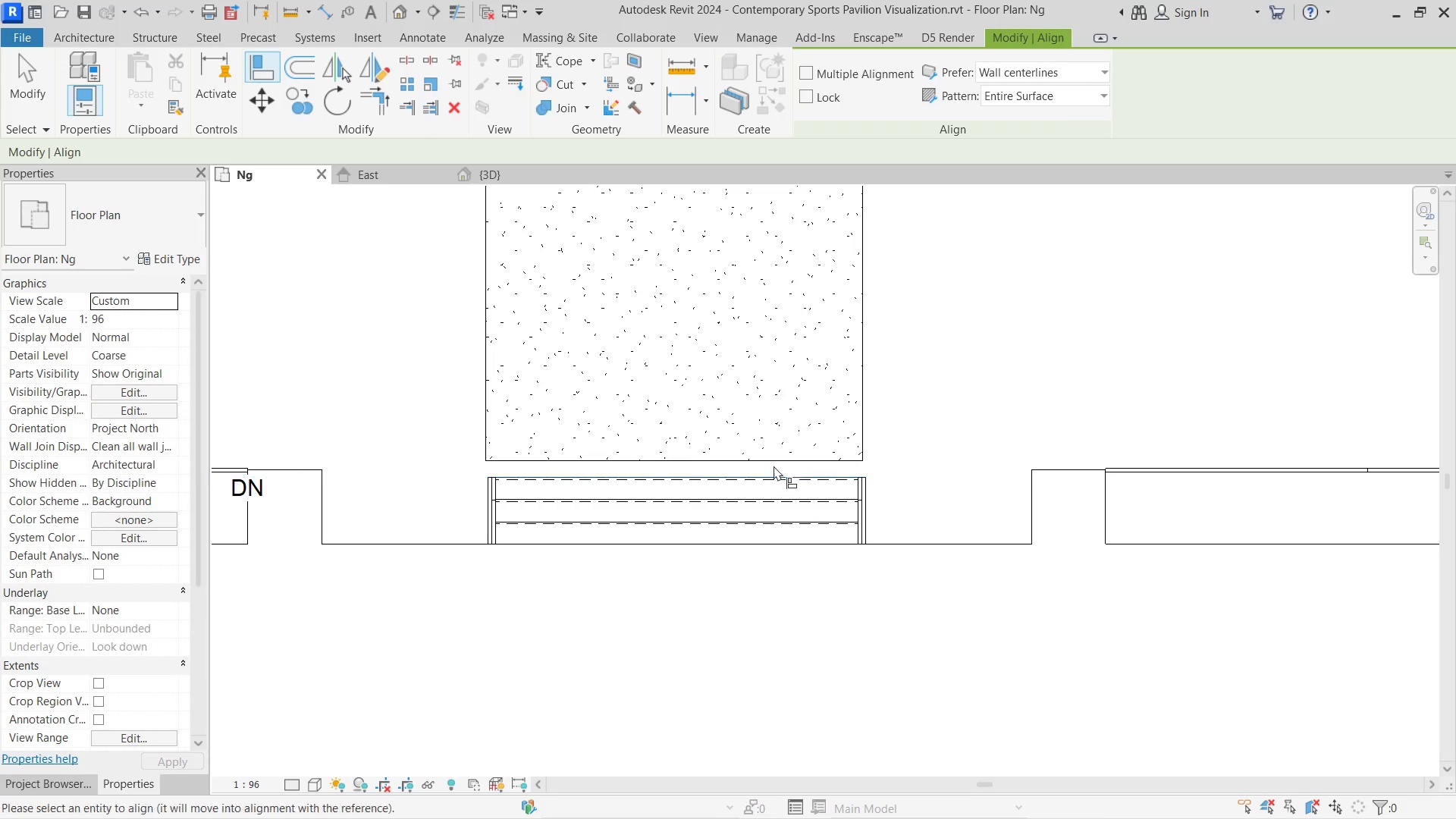 
double_click([779, 457])
 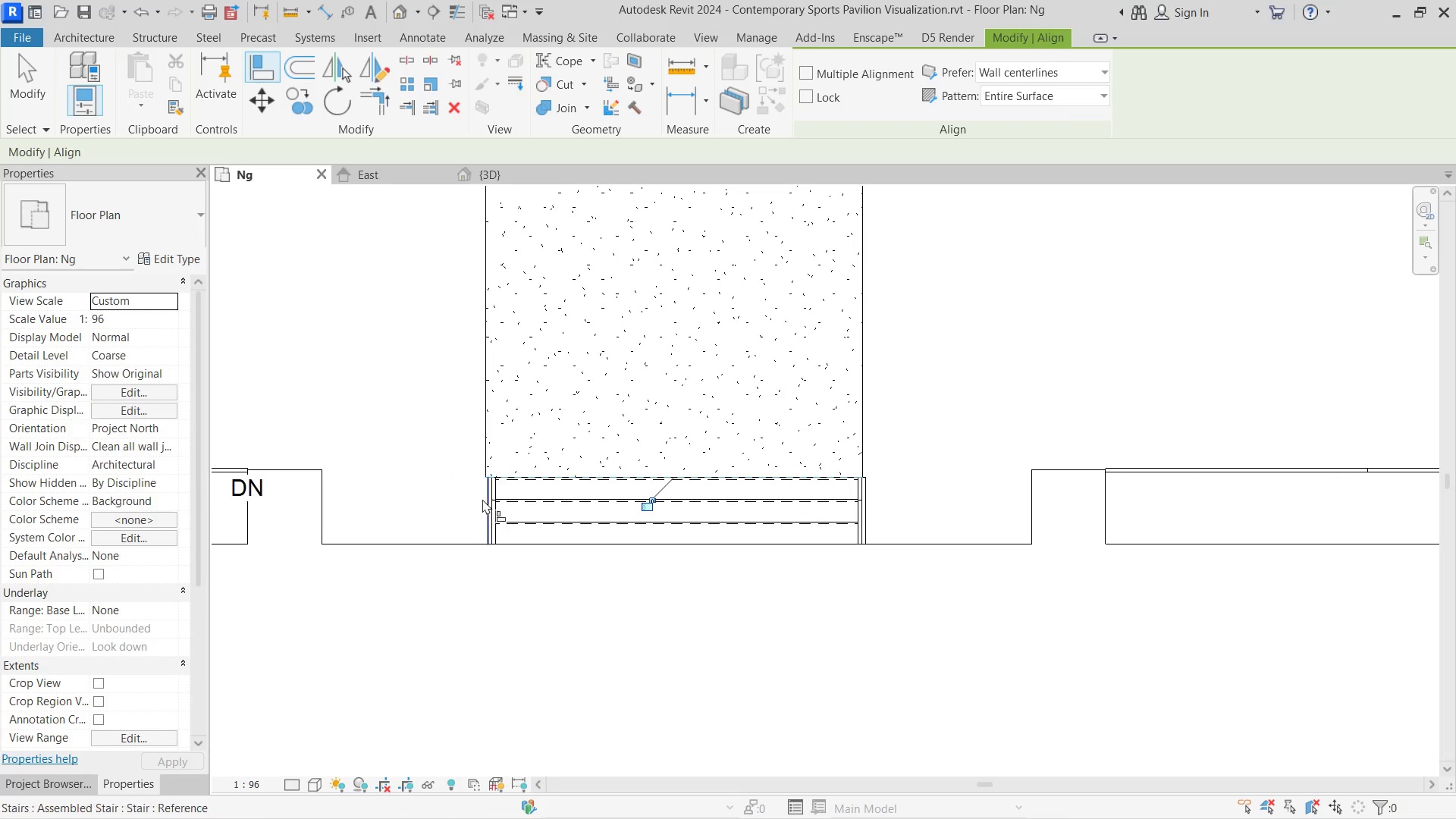 
left_click([483, 502])
 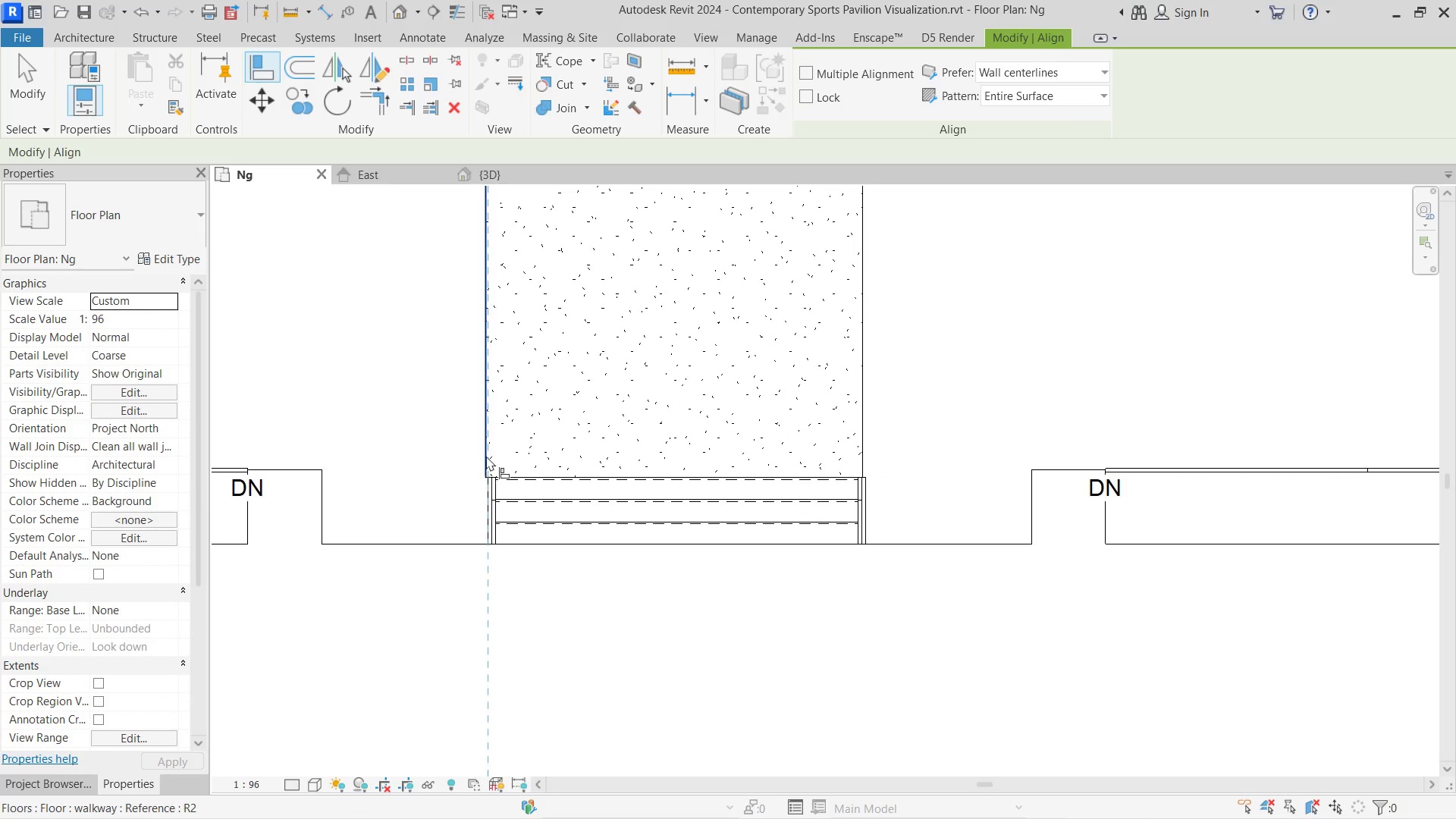 
left_click([486, 456])
 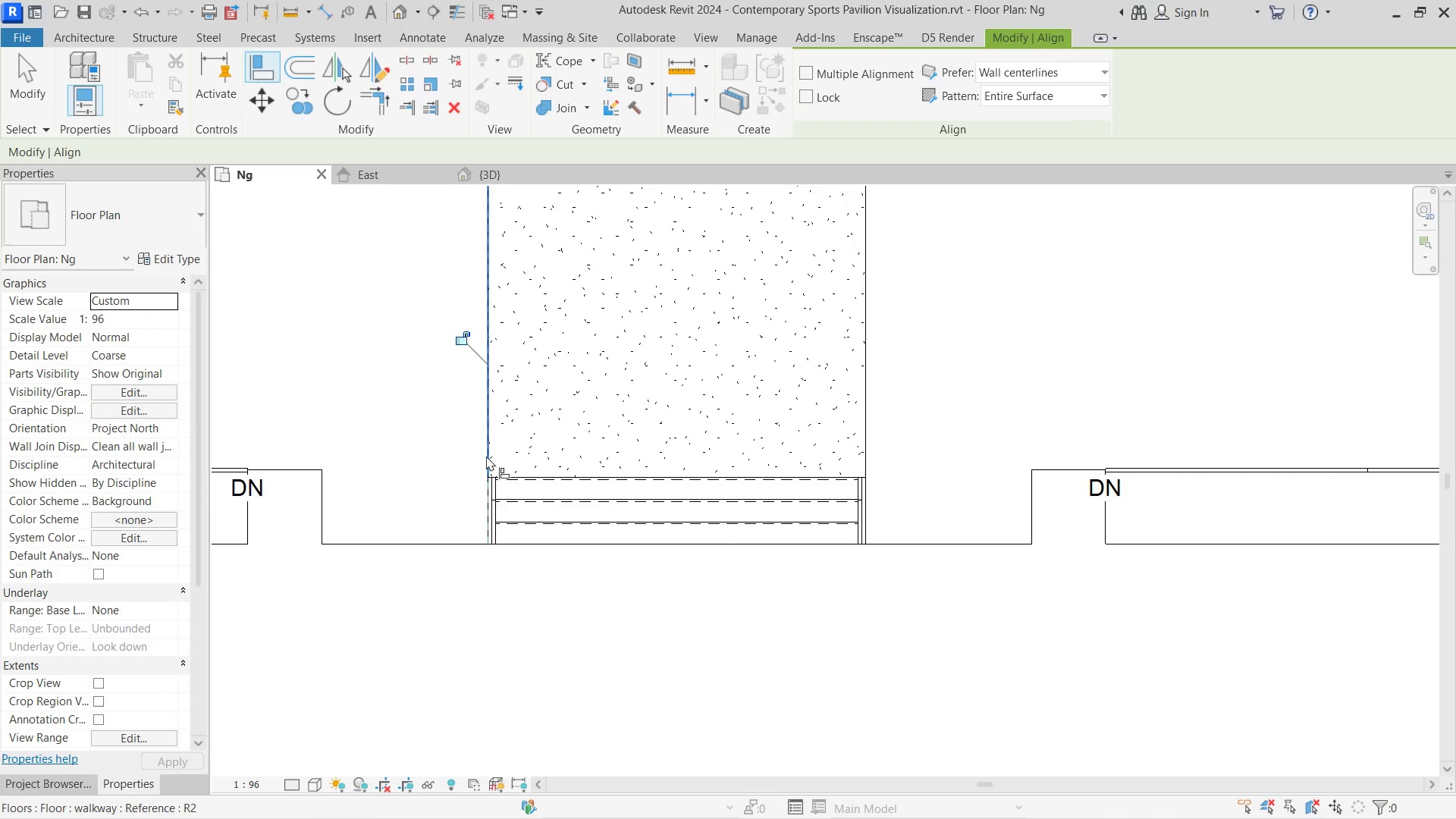 
key(Escape)
 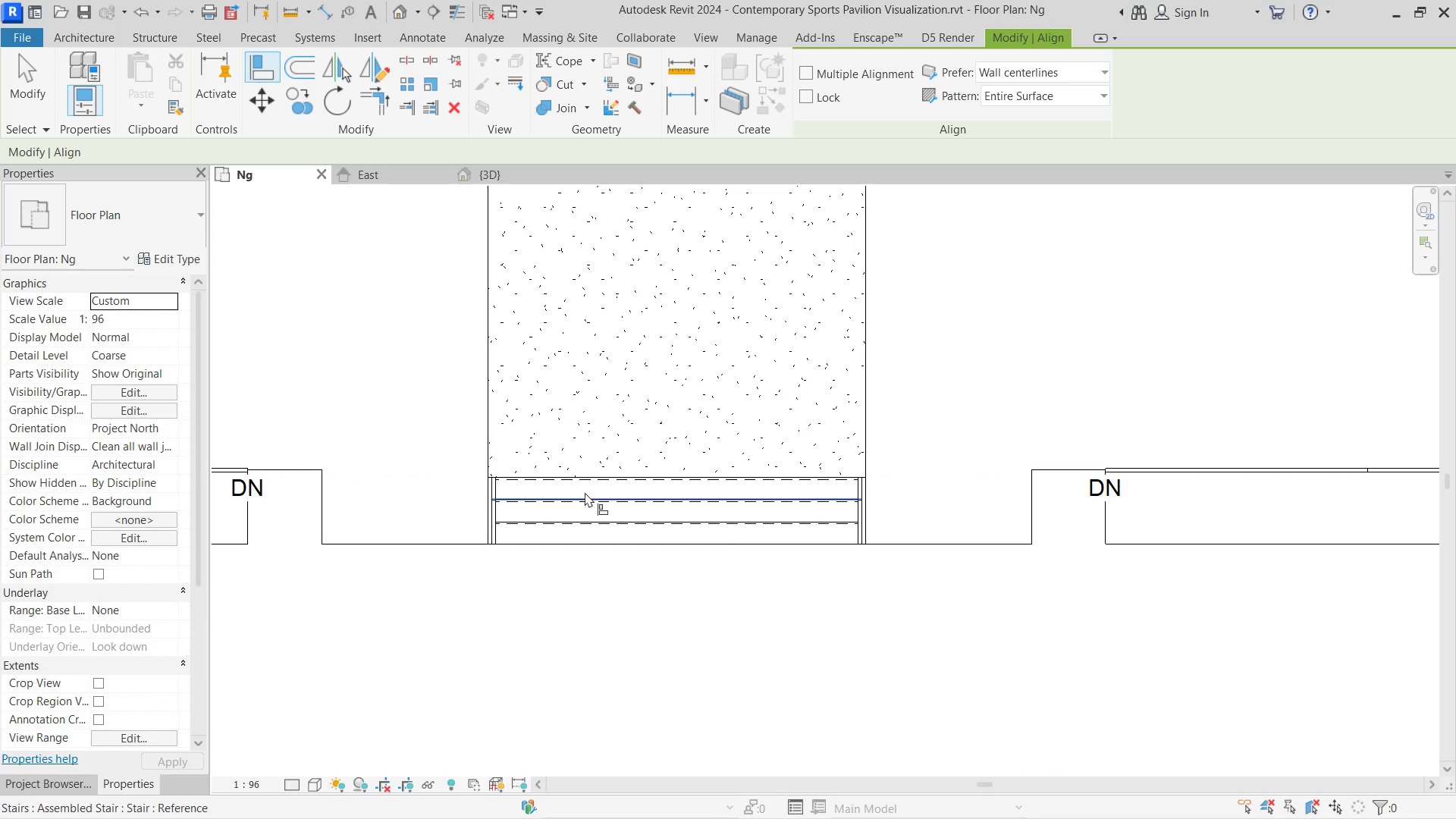 
key(Escape)
 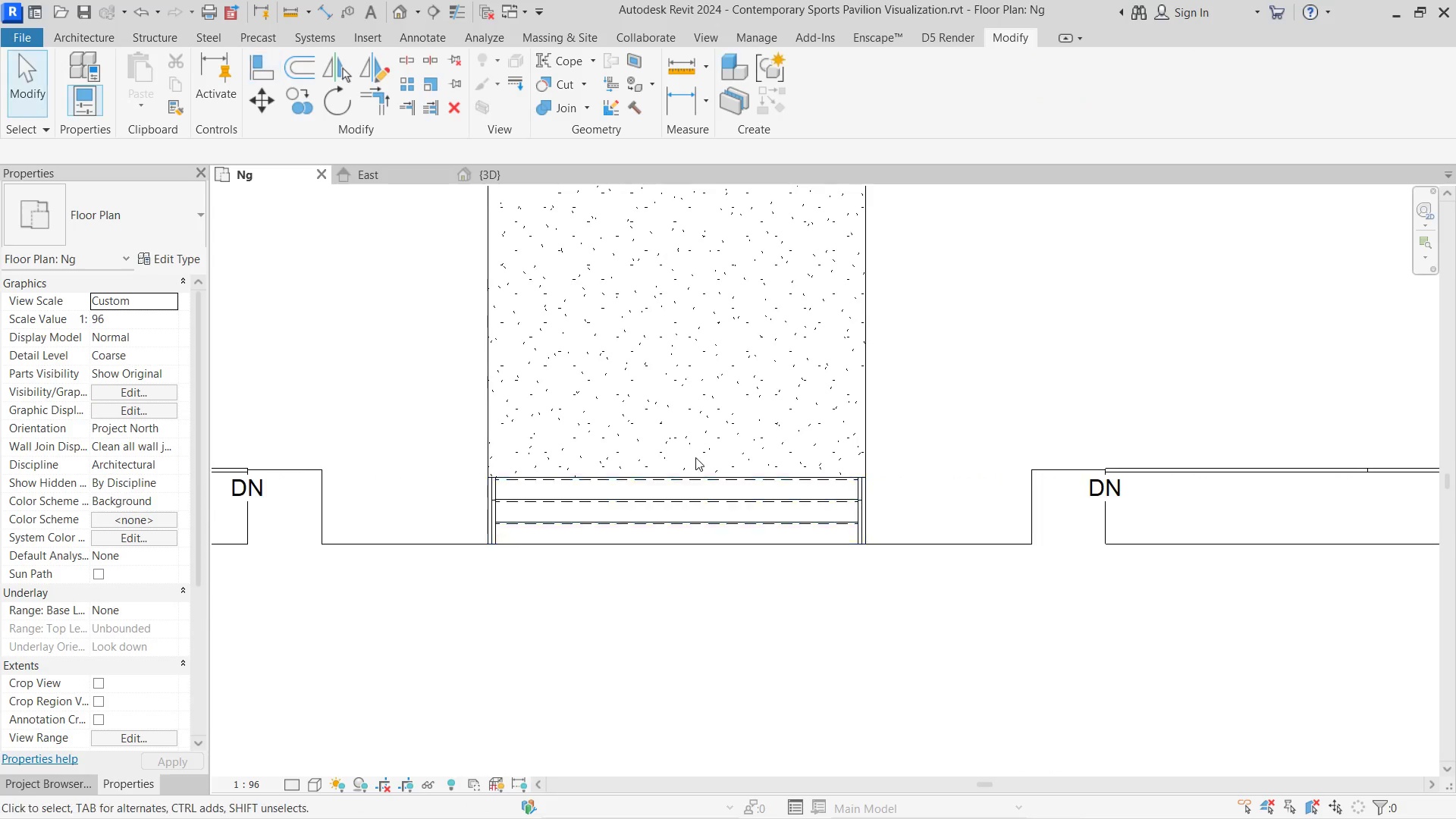 
scroll: coordinate [733, 430], scroll_direction: down, amount: 20.0
 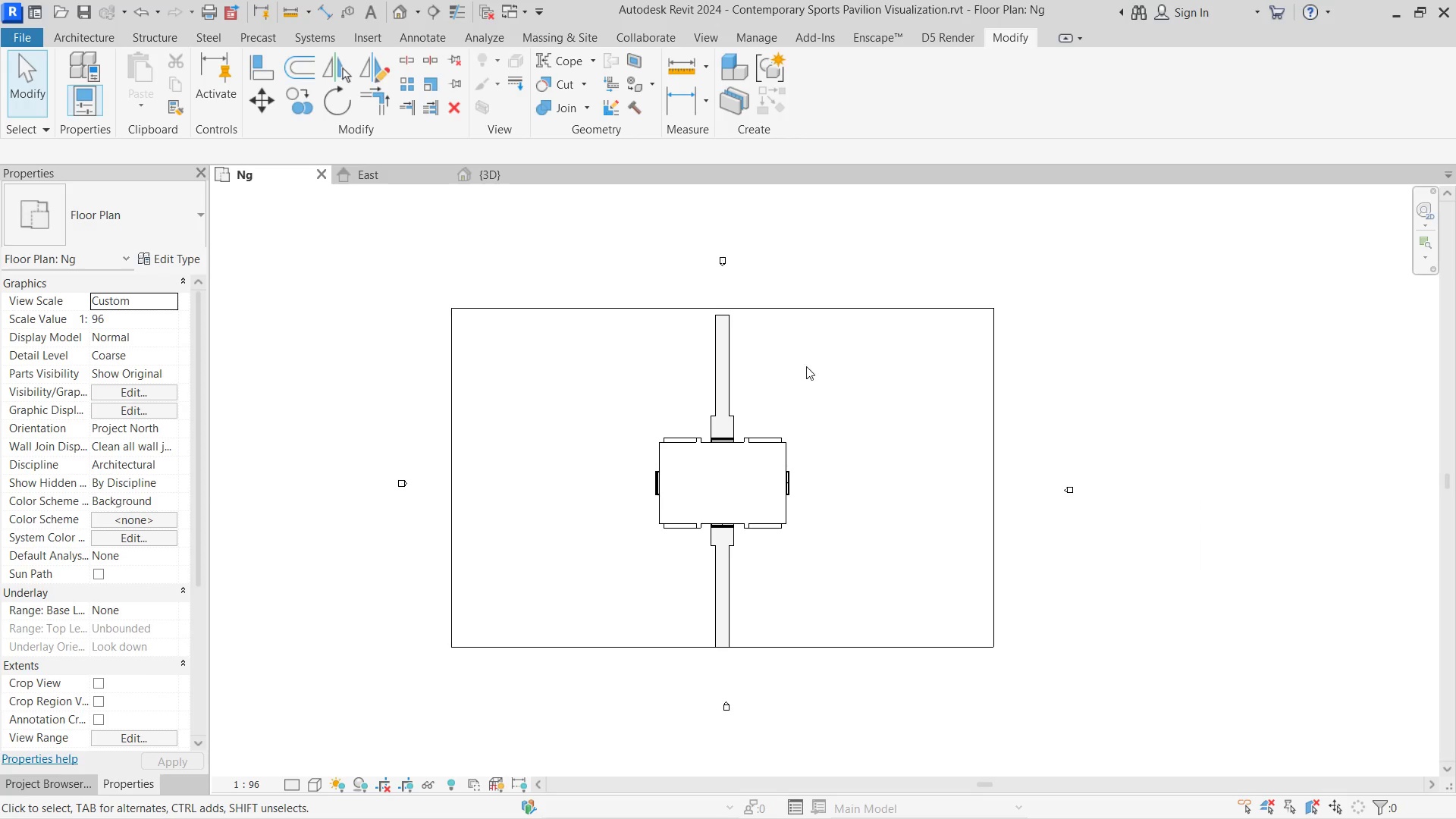 
left_click([799, 292])
 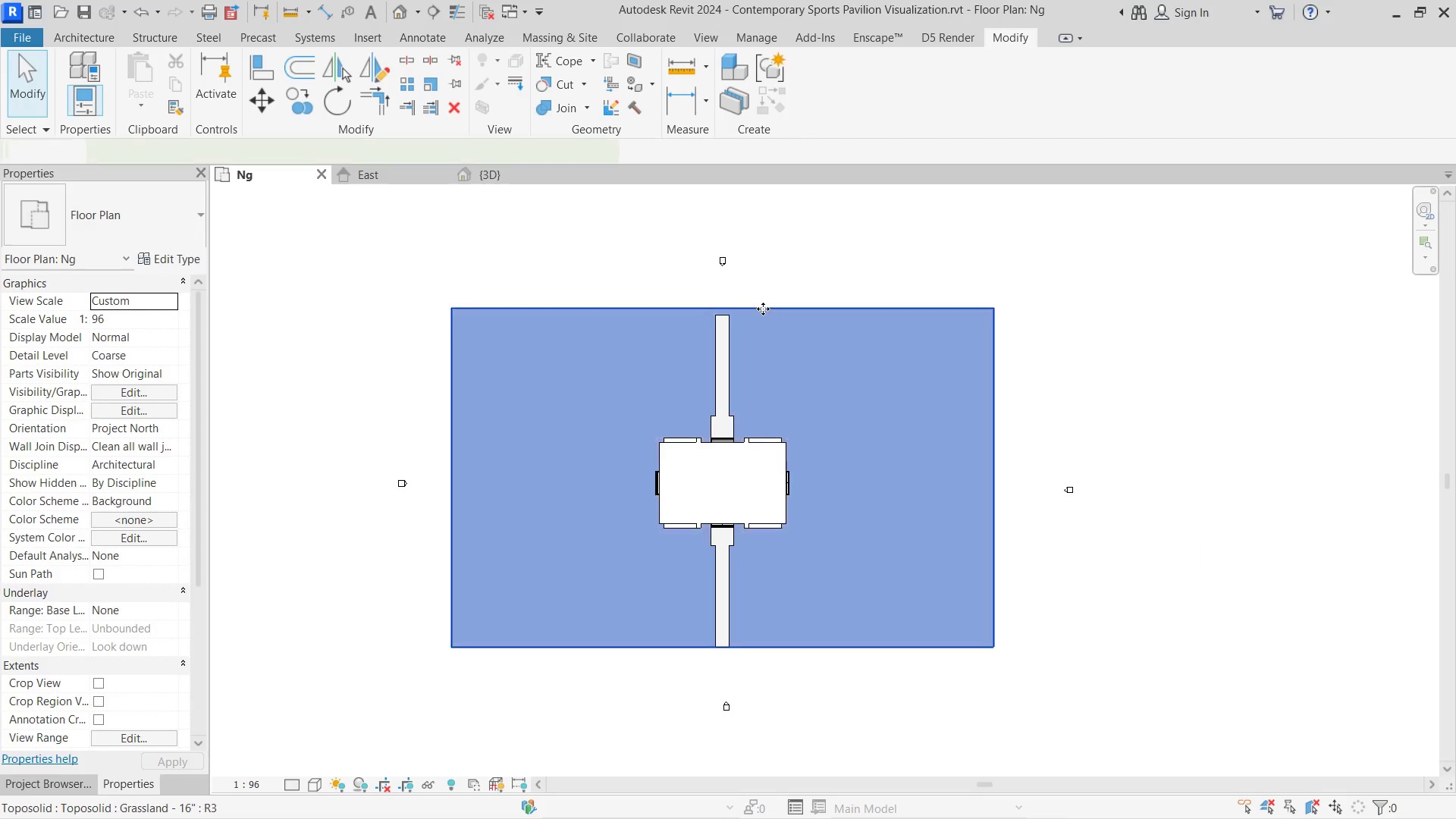 
triple_click([763, 309])
 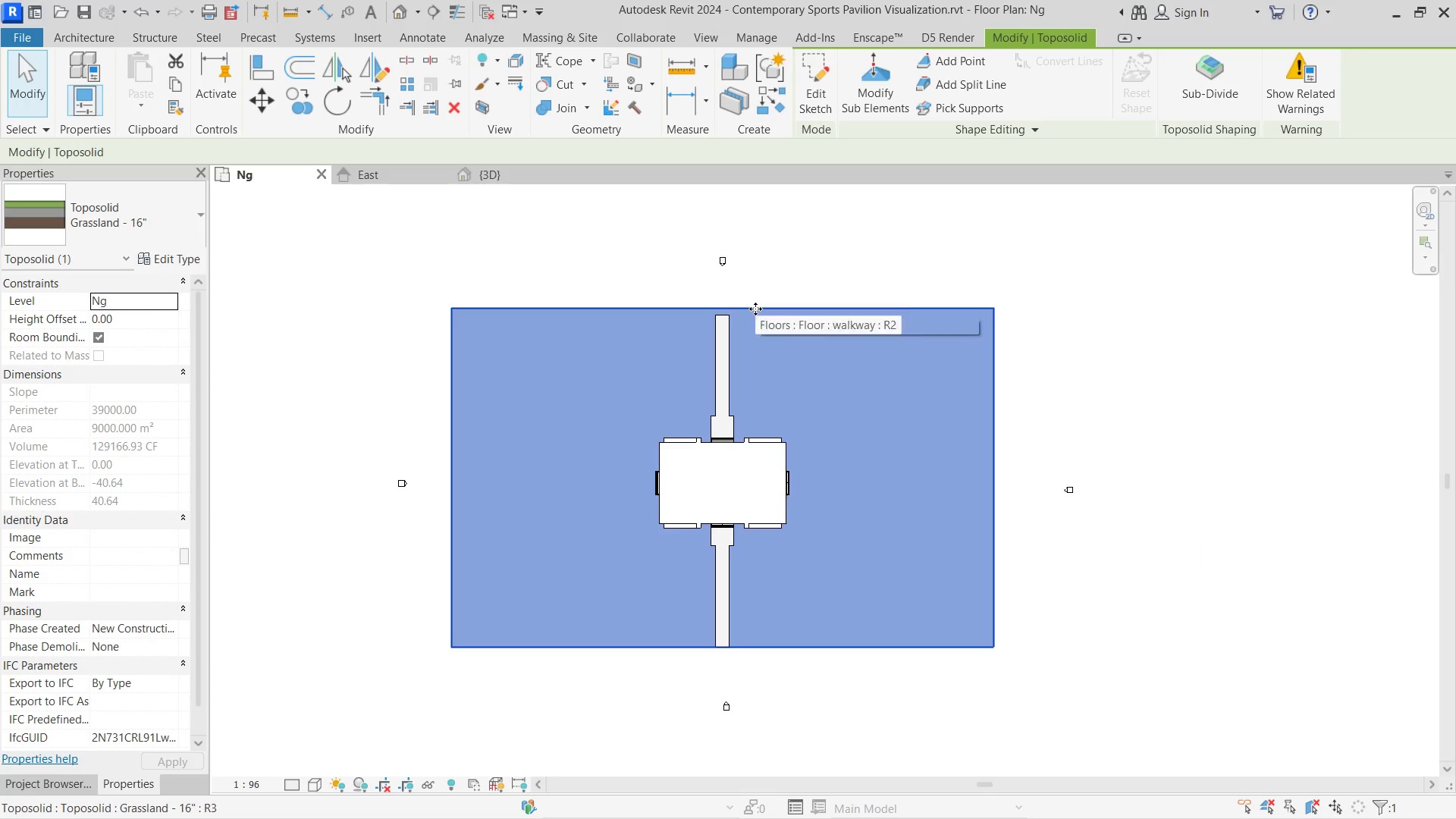 
triple_click([755, 309])
 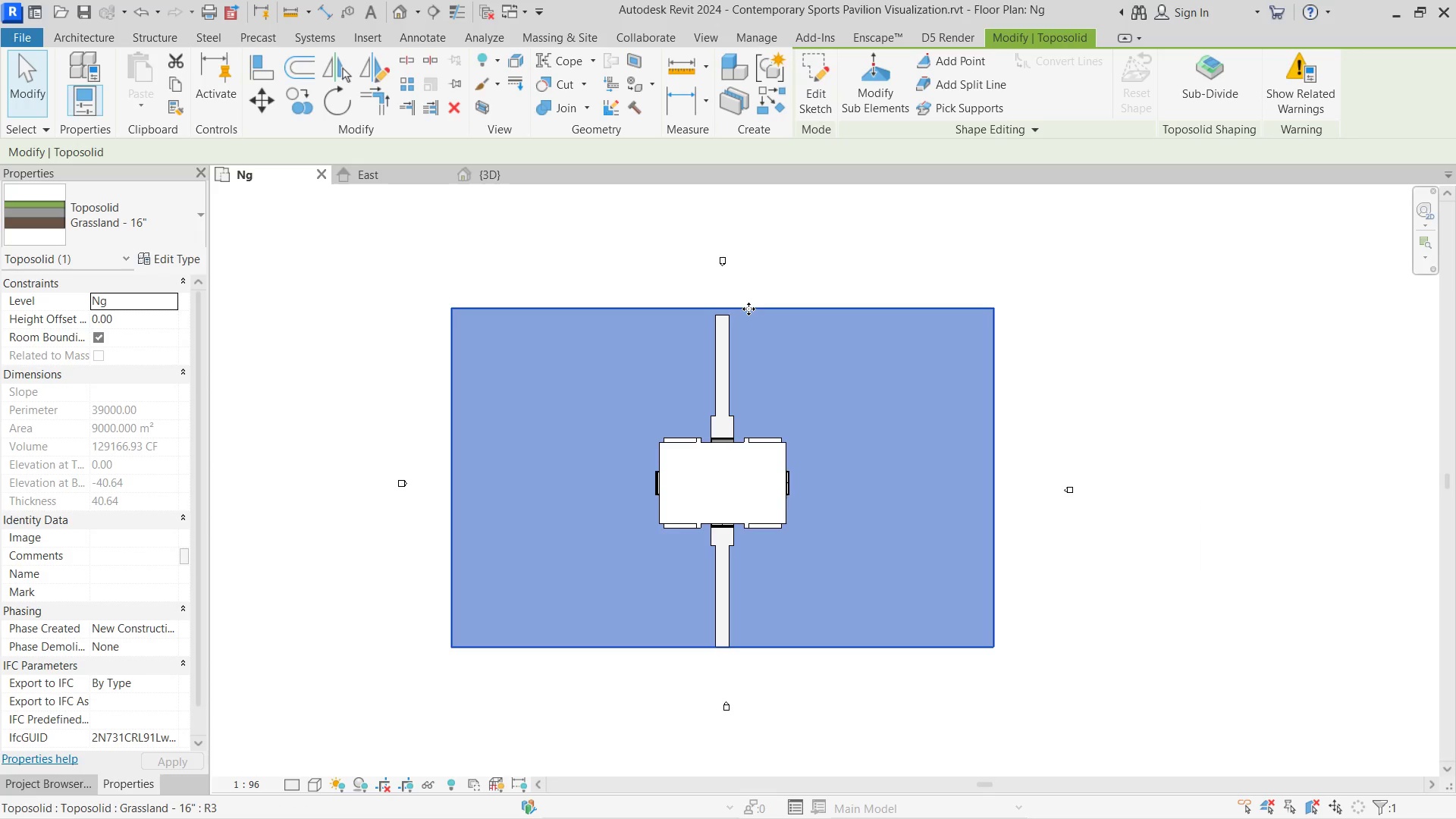 
triple_click([748, 309])
 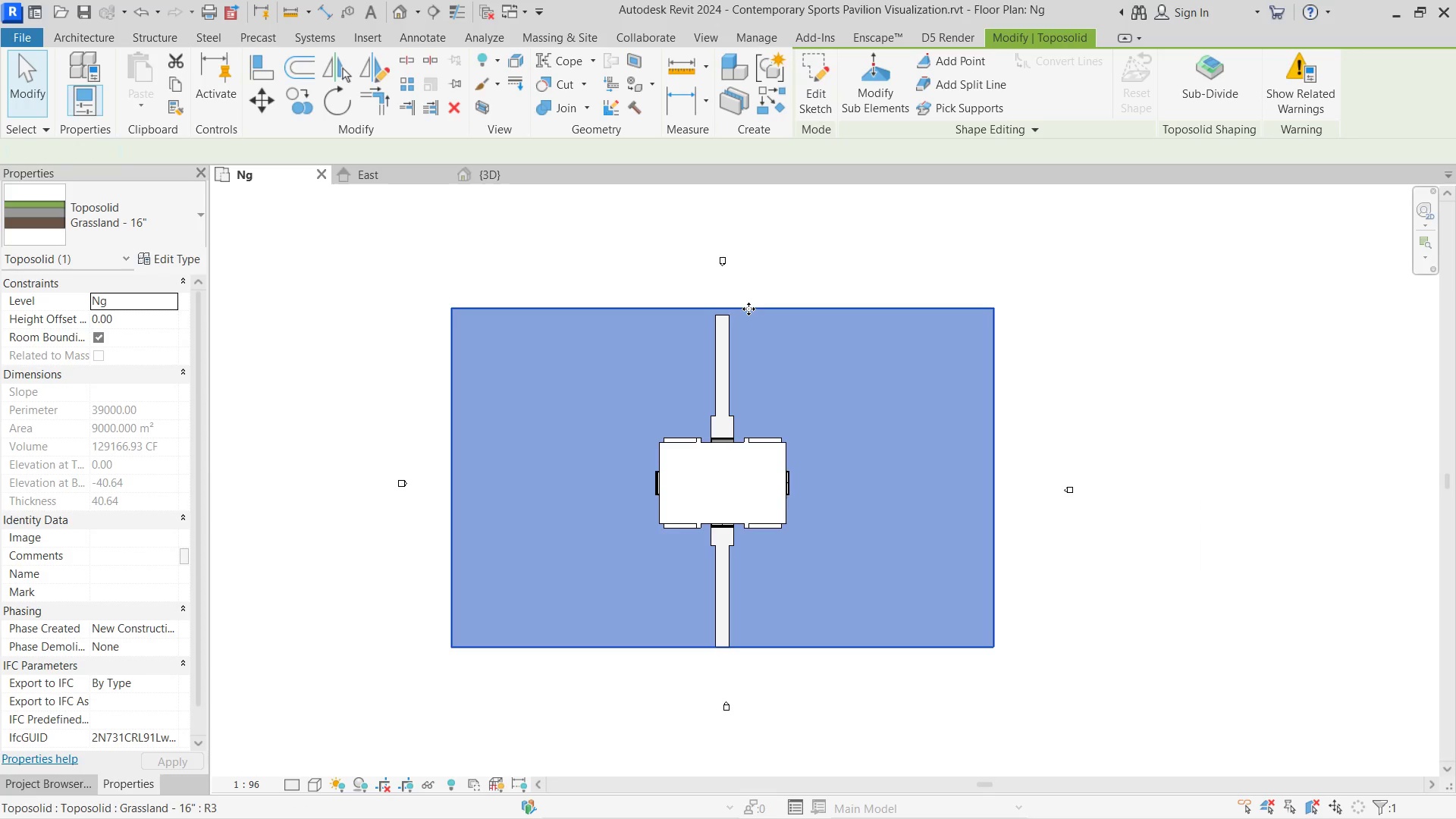 
triple_click([748, 309])
 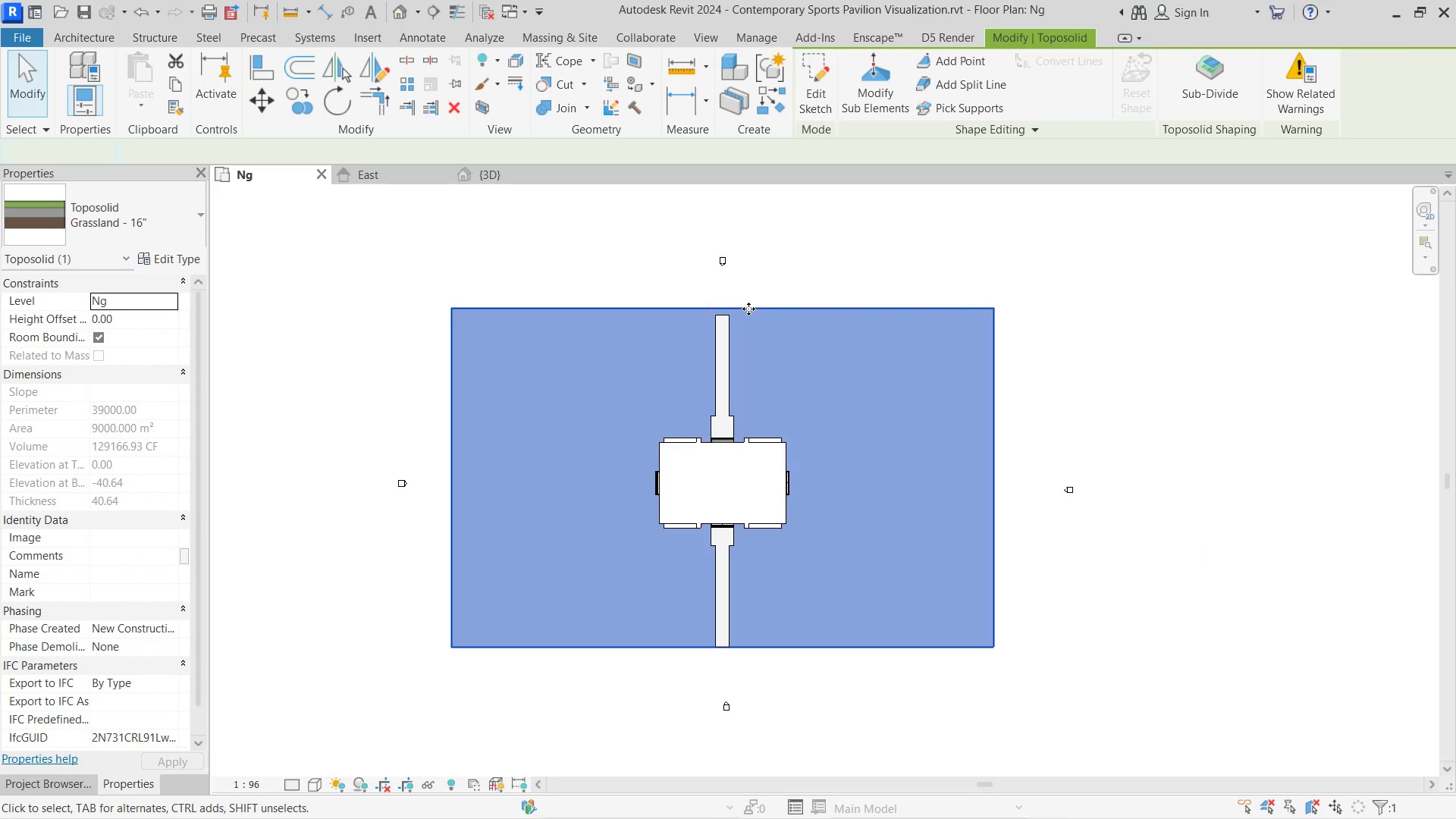 
triple_click([748, 309])
 